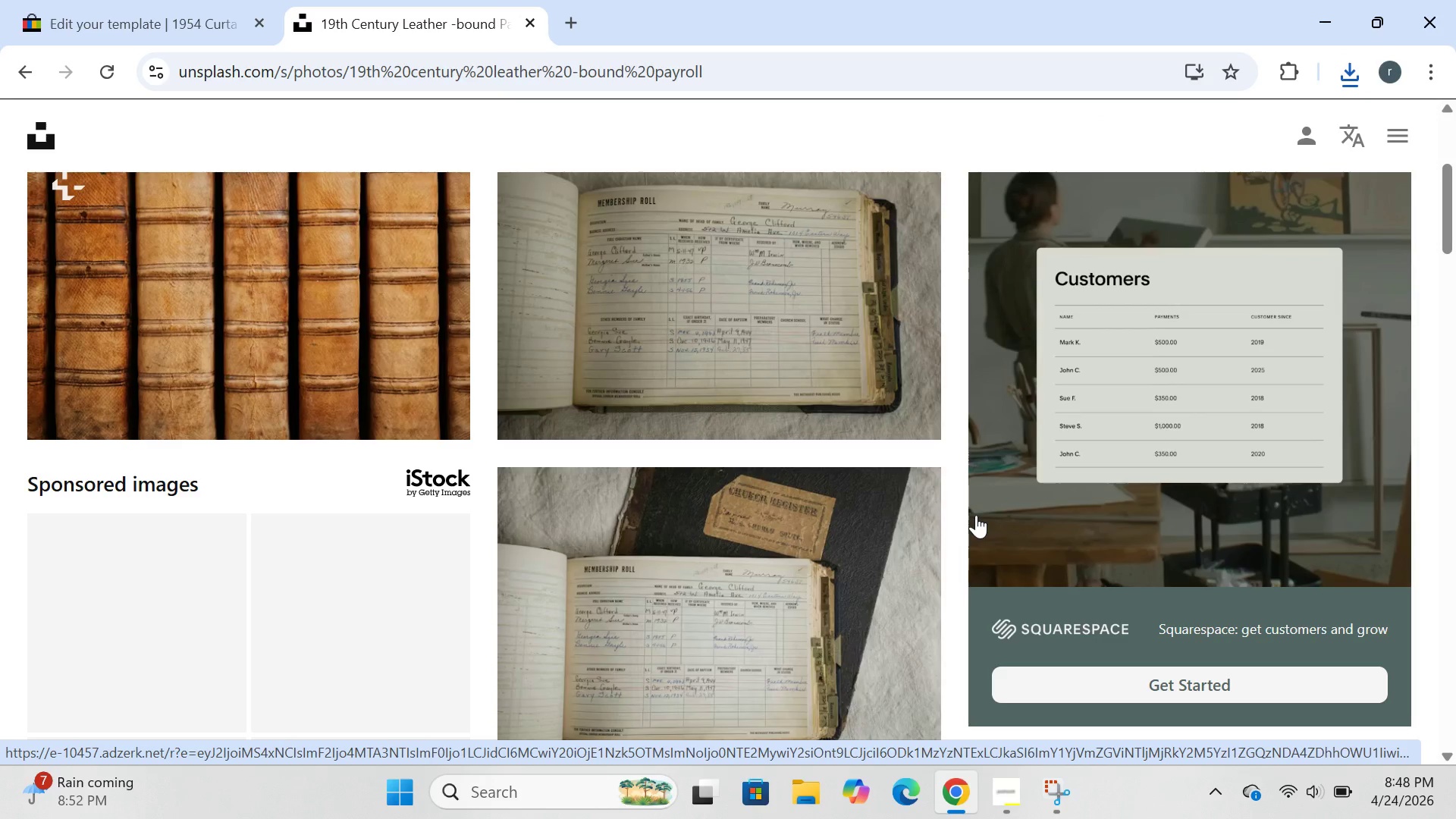 
wait(39.64)
 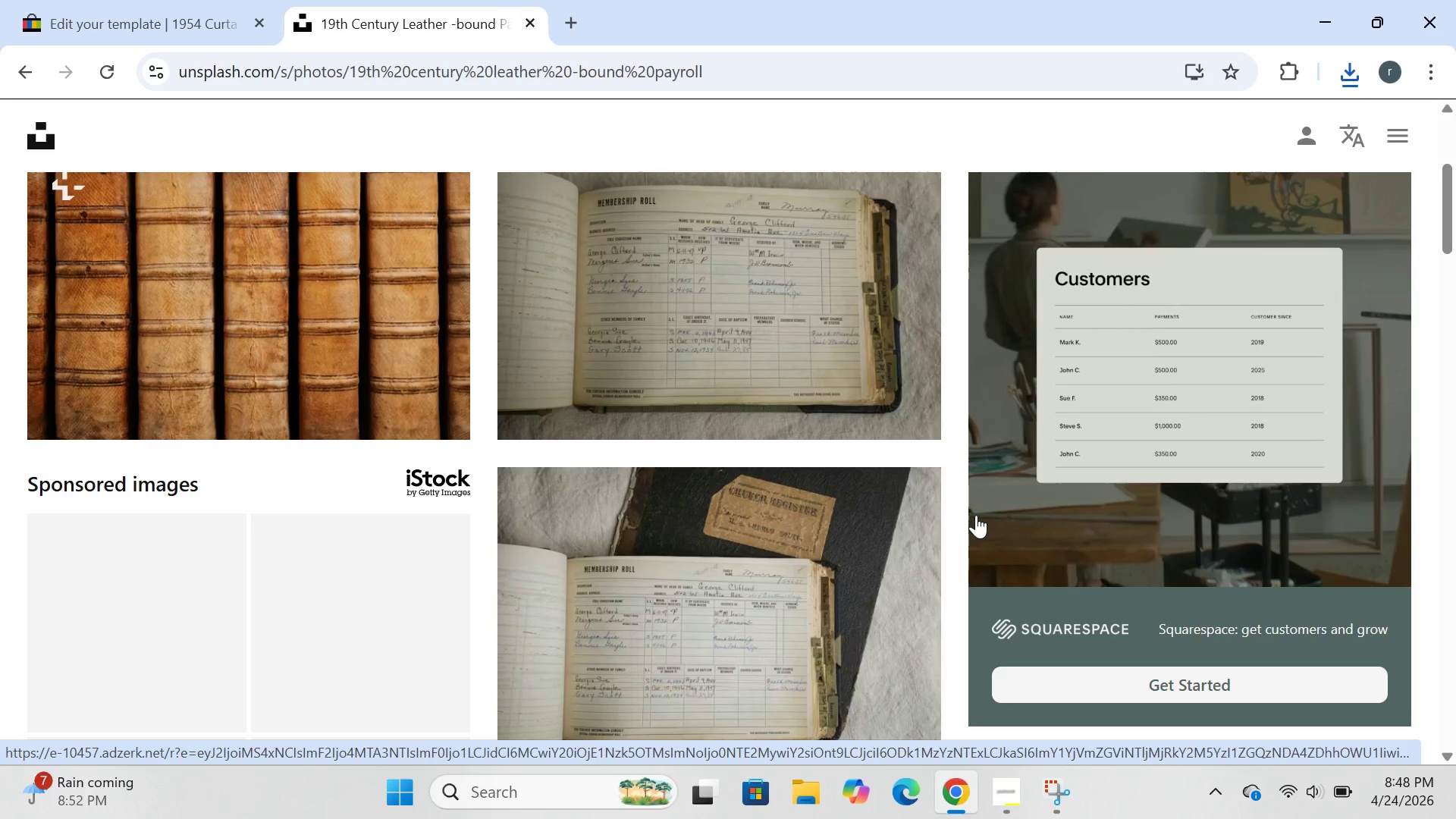 
left_click([459, 176])
 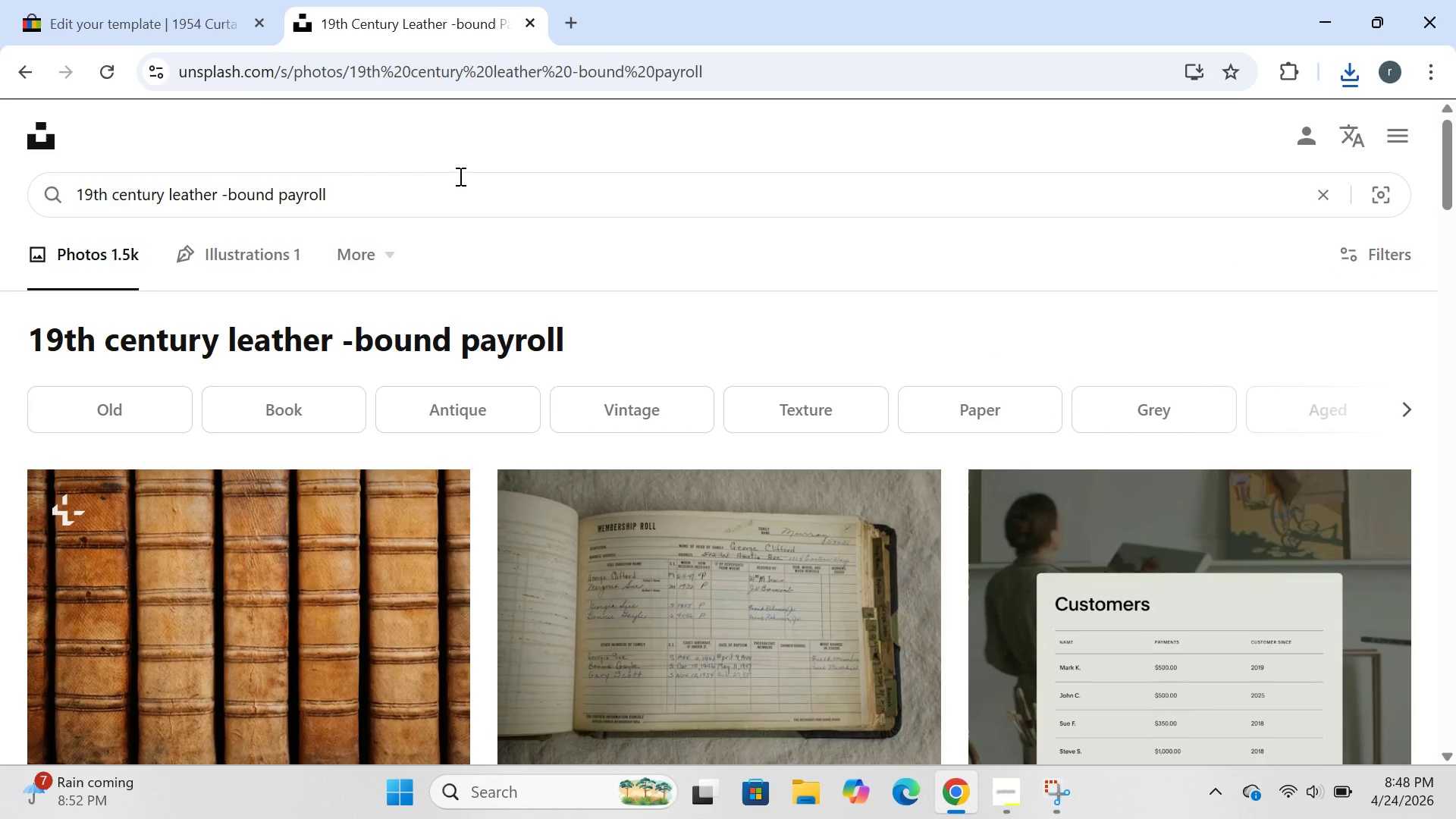 
key(Control+A)
 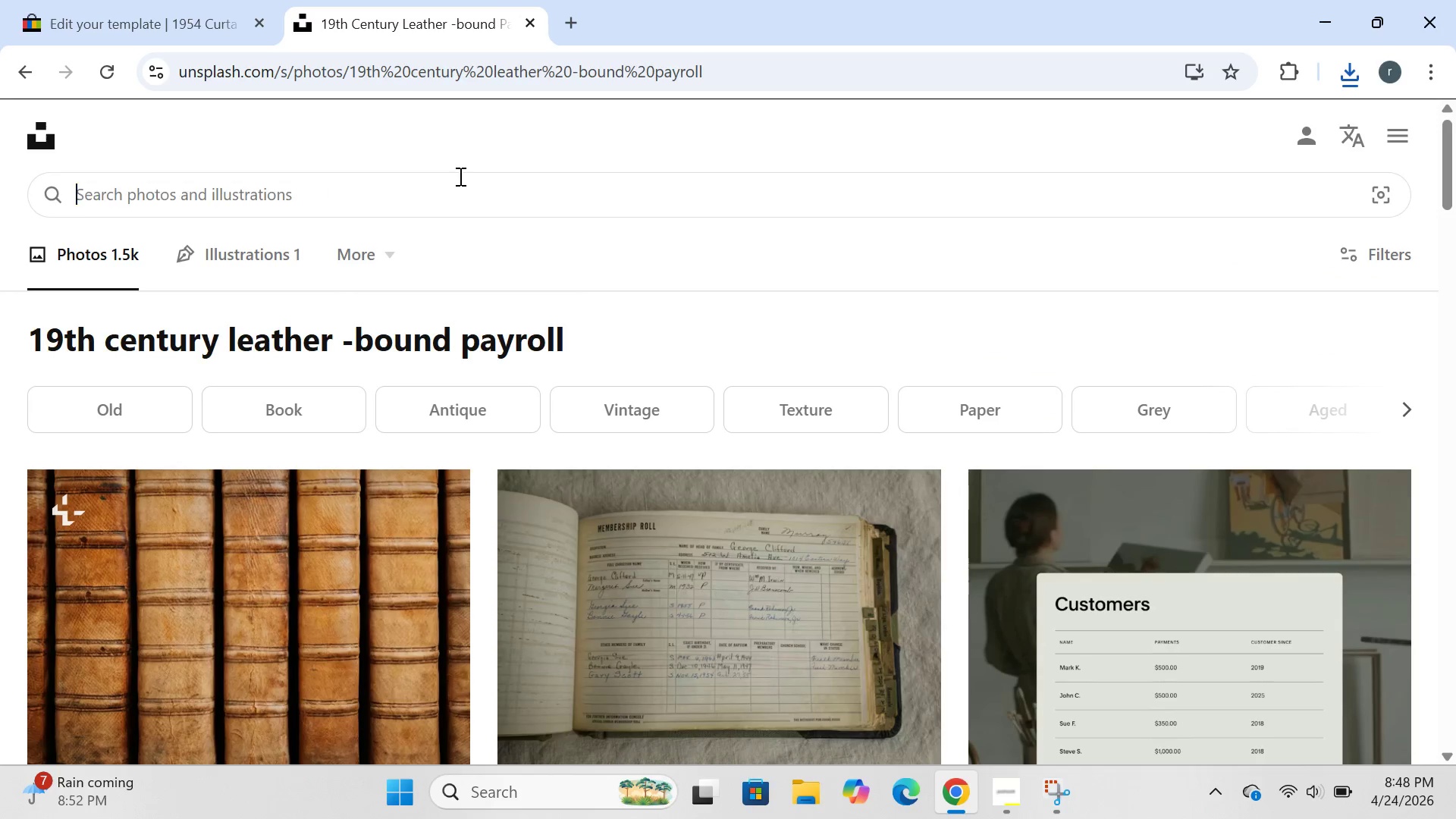 
key(Backspace)
type(curta tyo)
key(Backspace)
type(pe i mechanical calculator)
 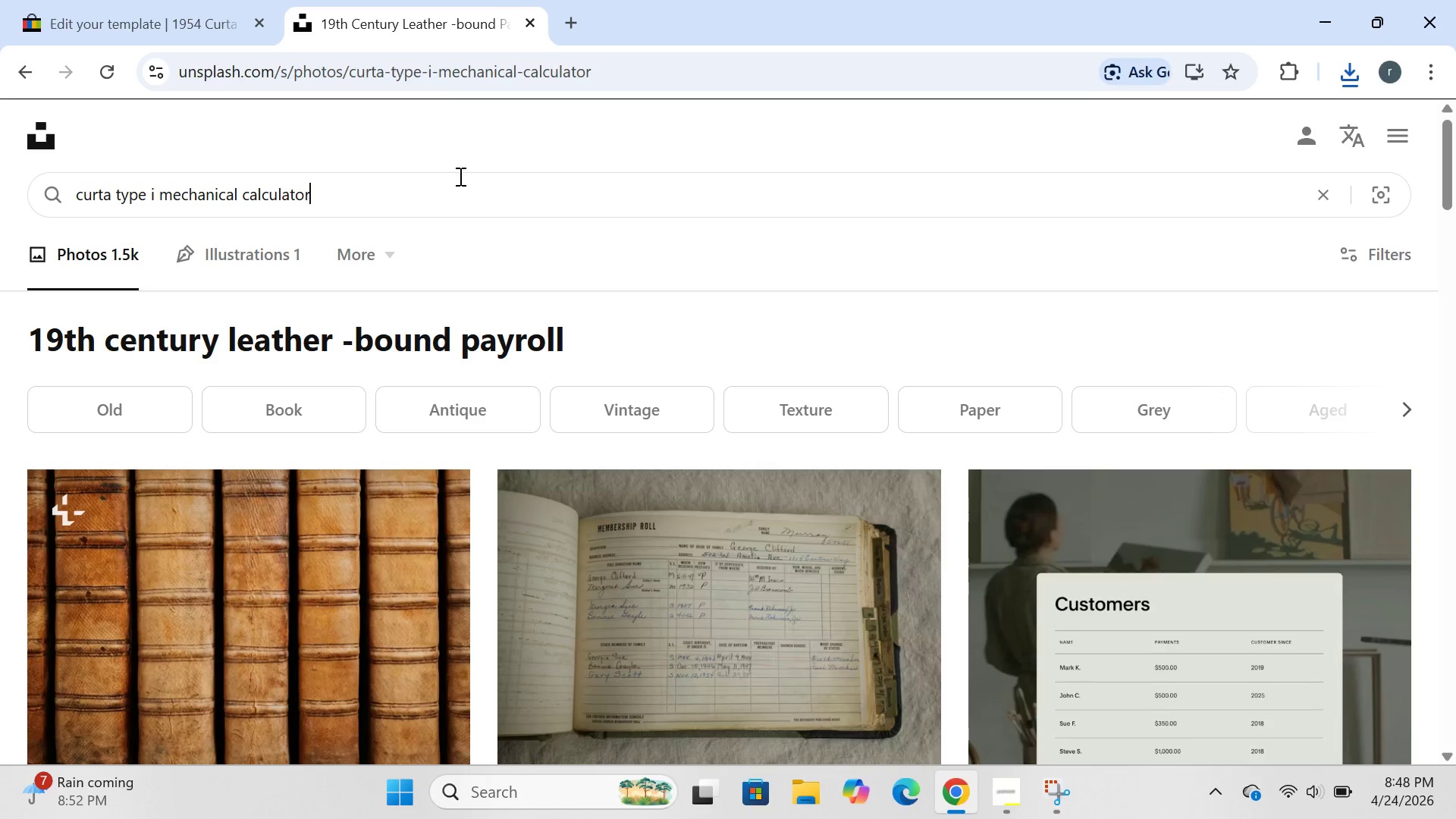 
key(Enter)
 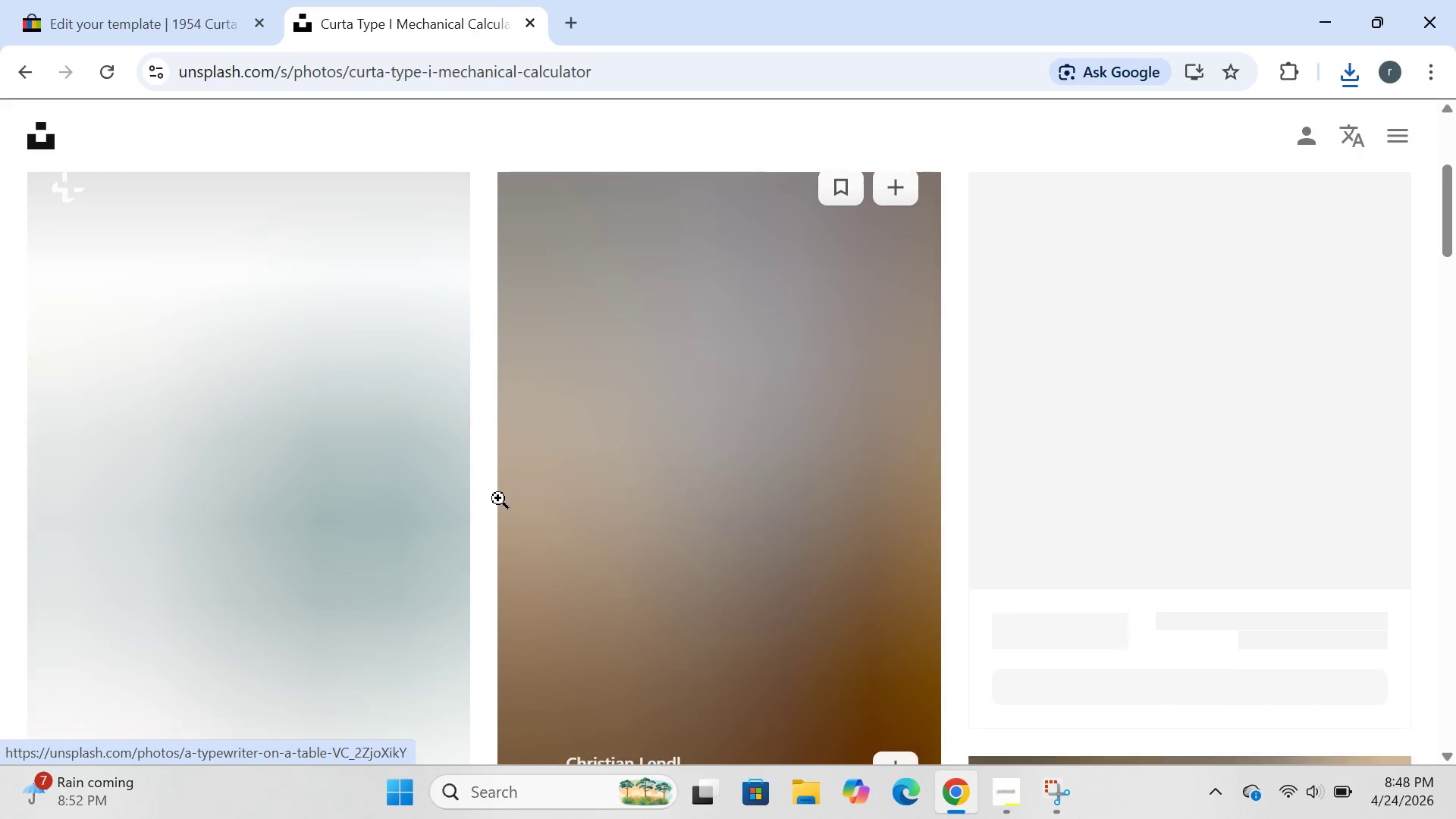 
wait(8.72)
 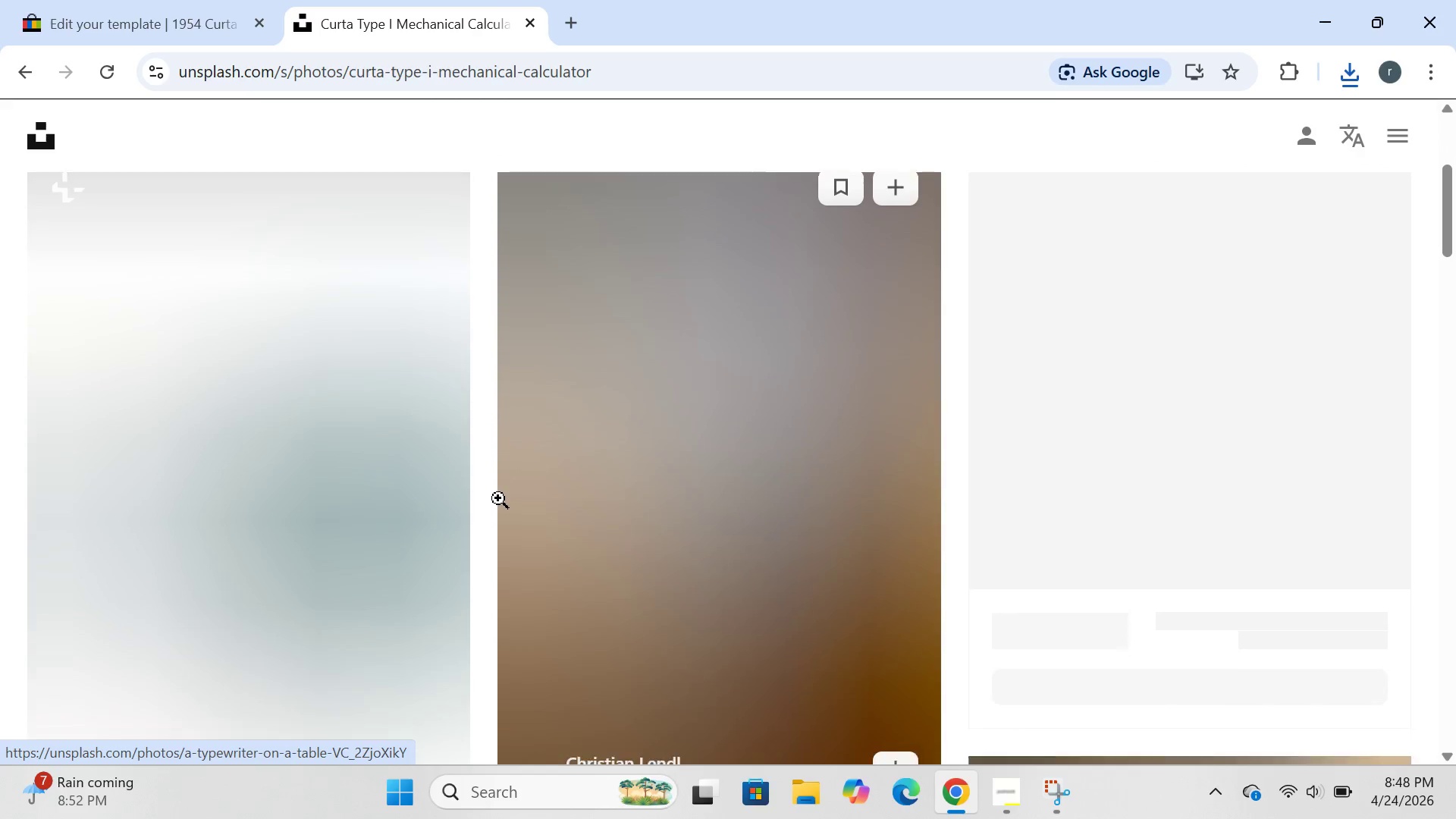 
left_click([902, 675])
 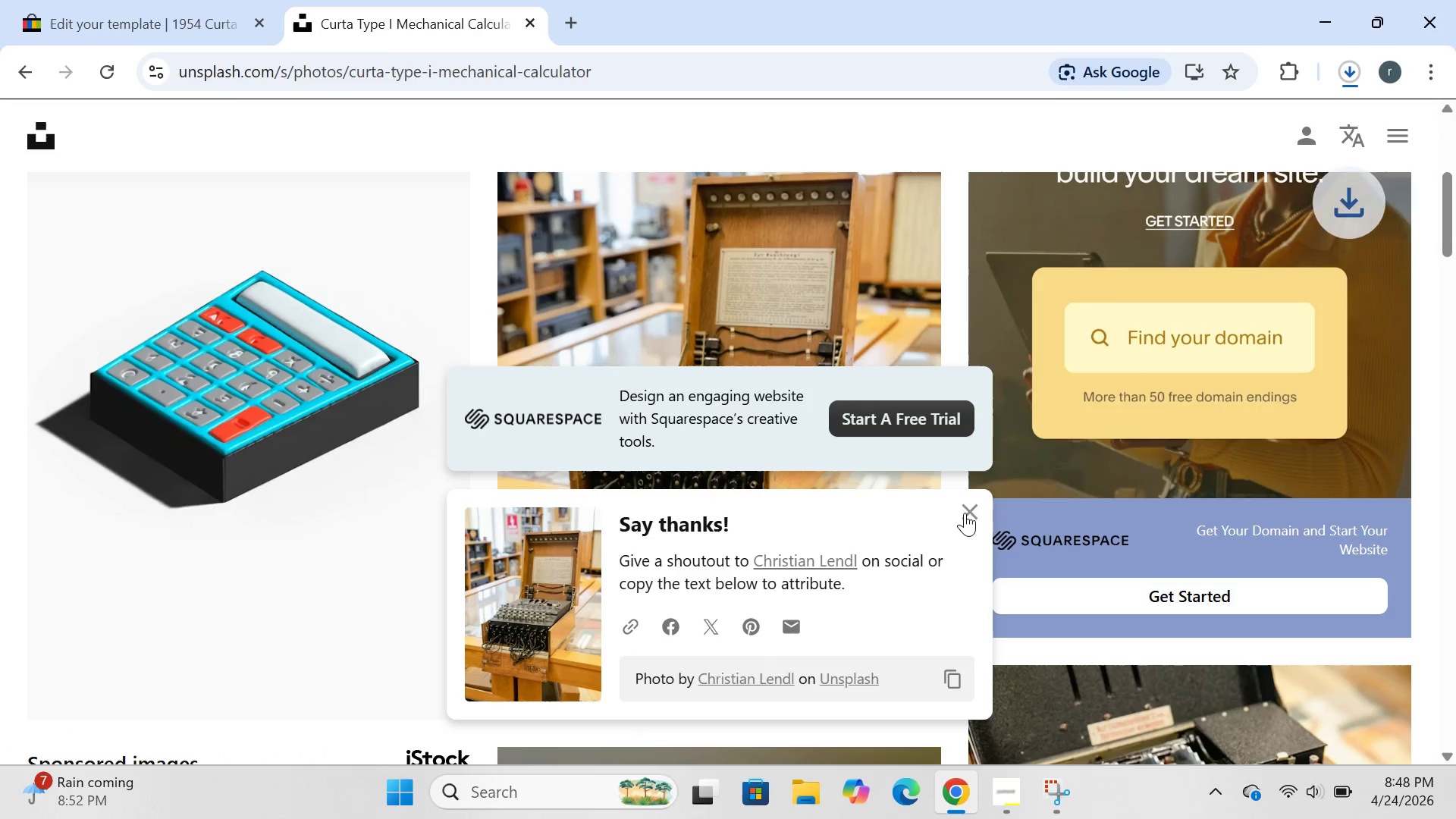 
left_click([965, 504])
 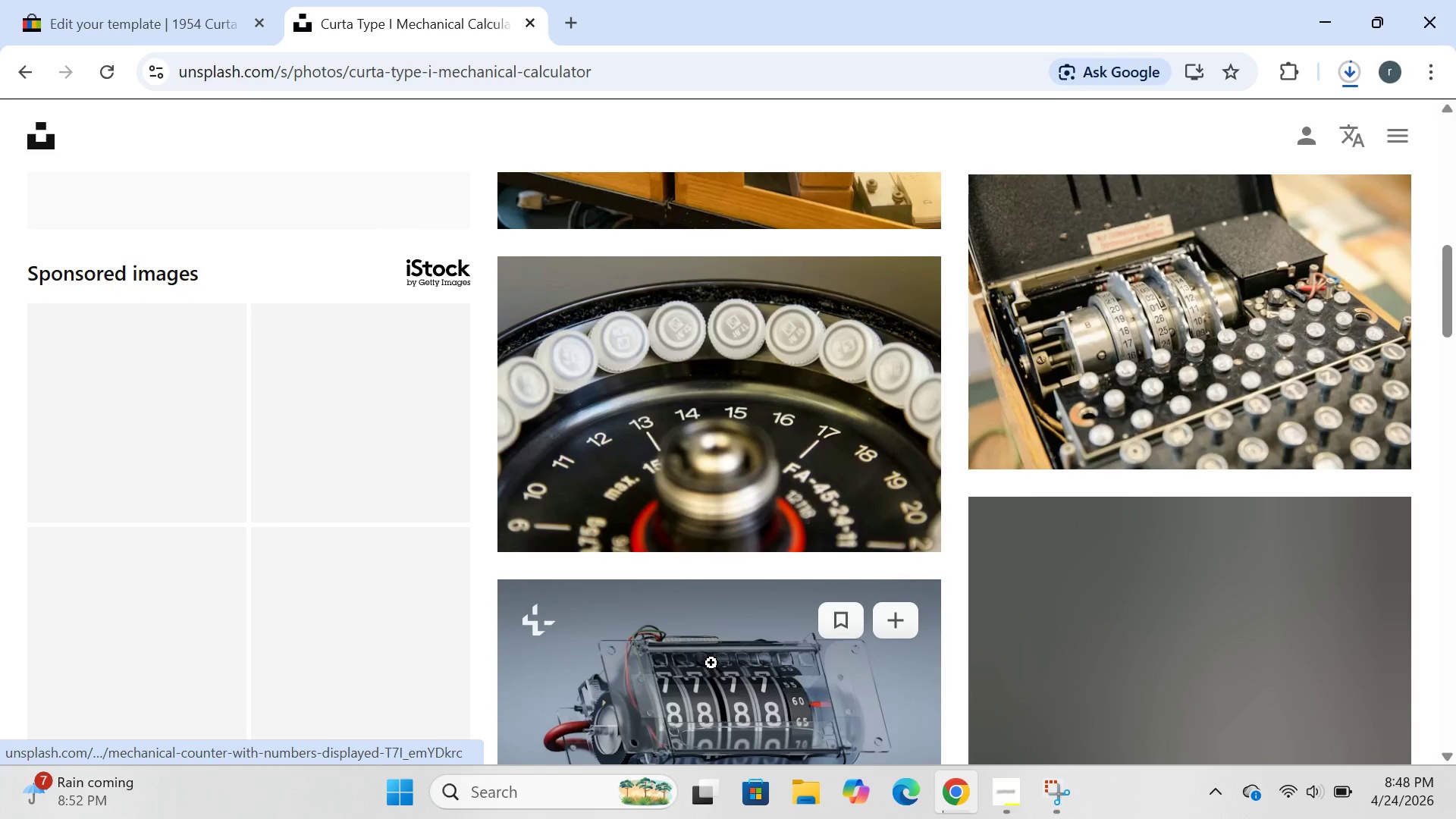 
wait(7.28)
 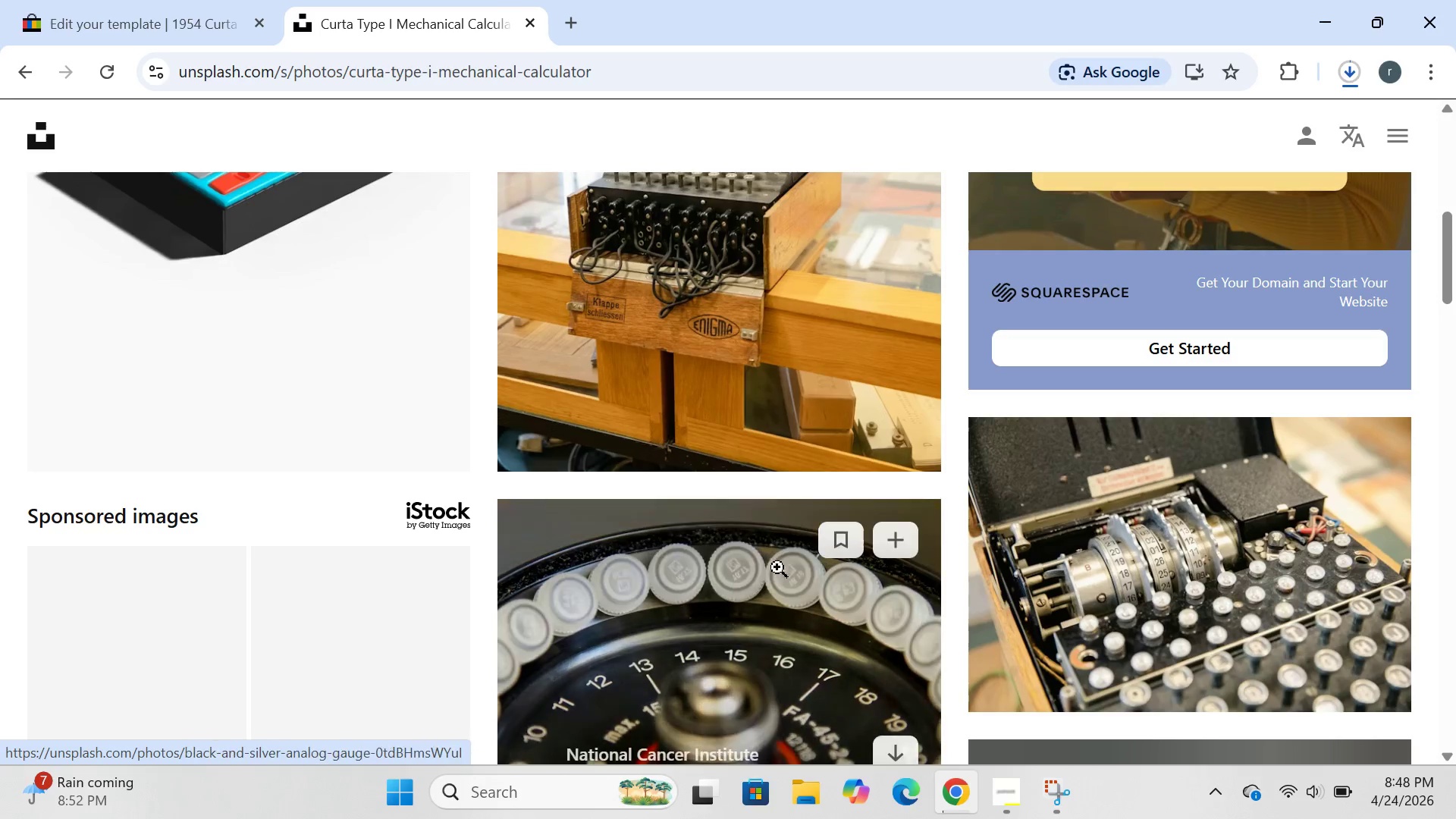 
mouse_move([886, 444])
 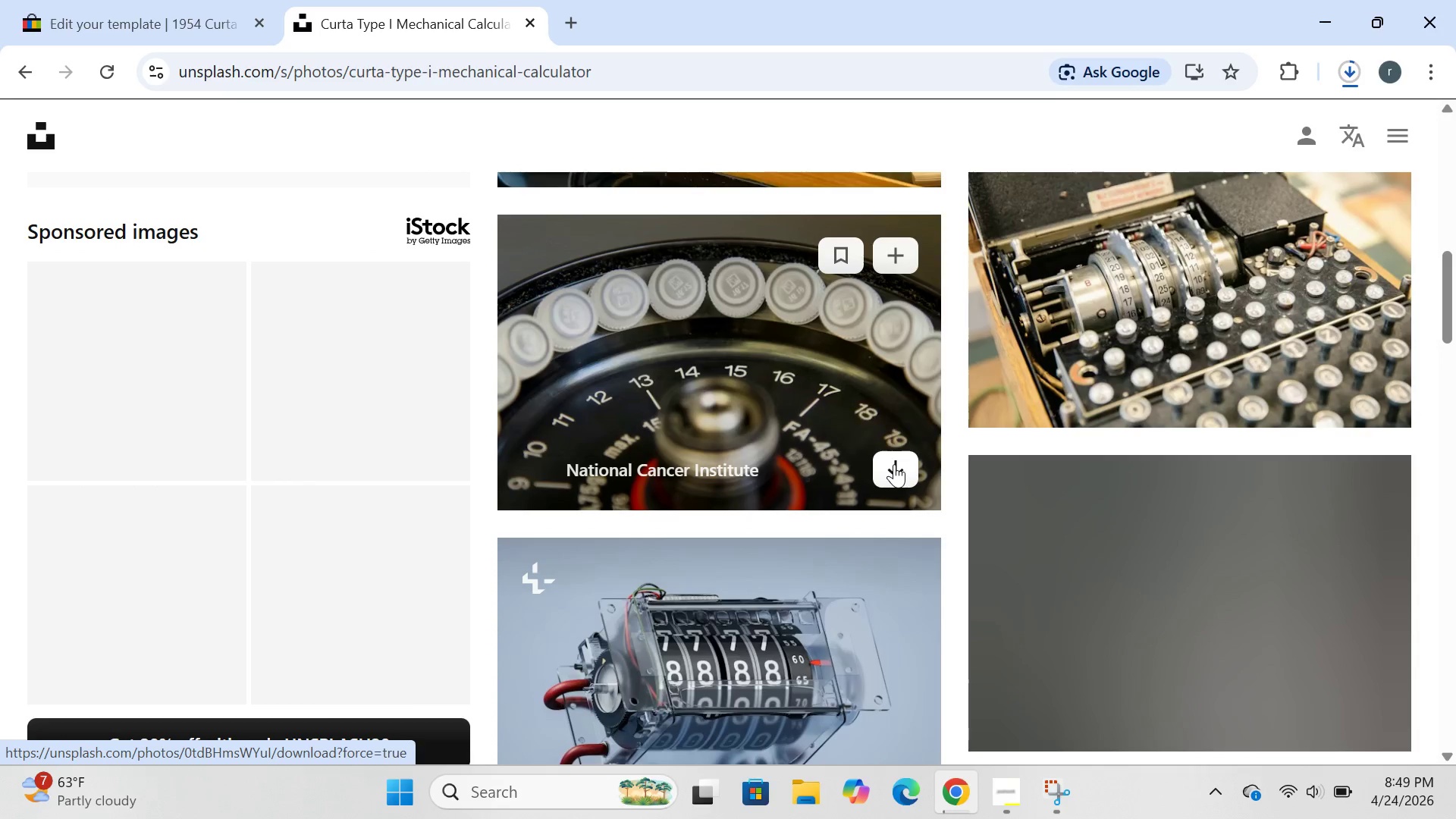 
left_click([894, 464])
 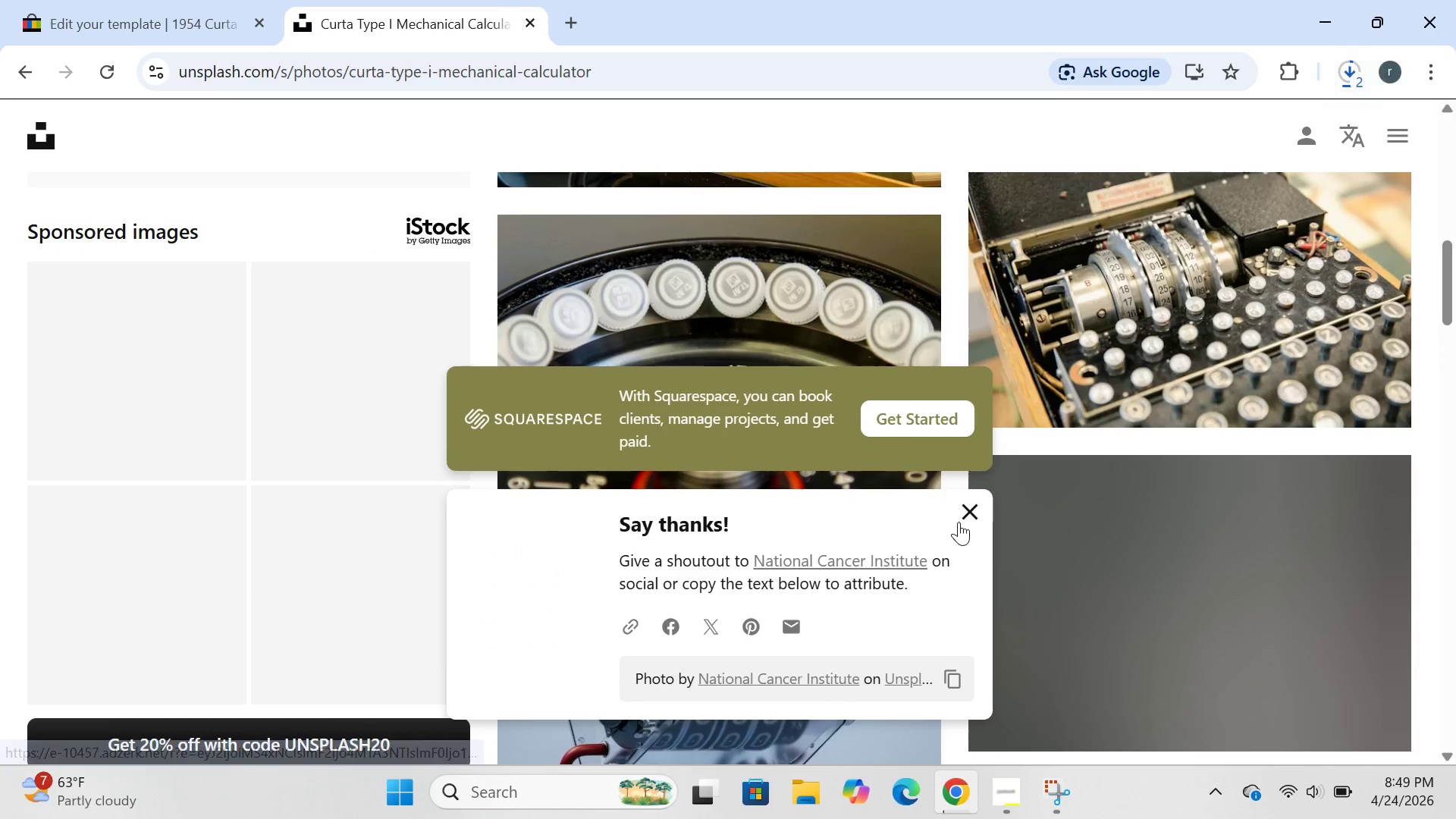 
left_click([971, 522])
 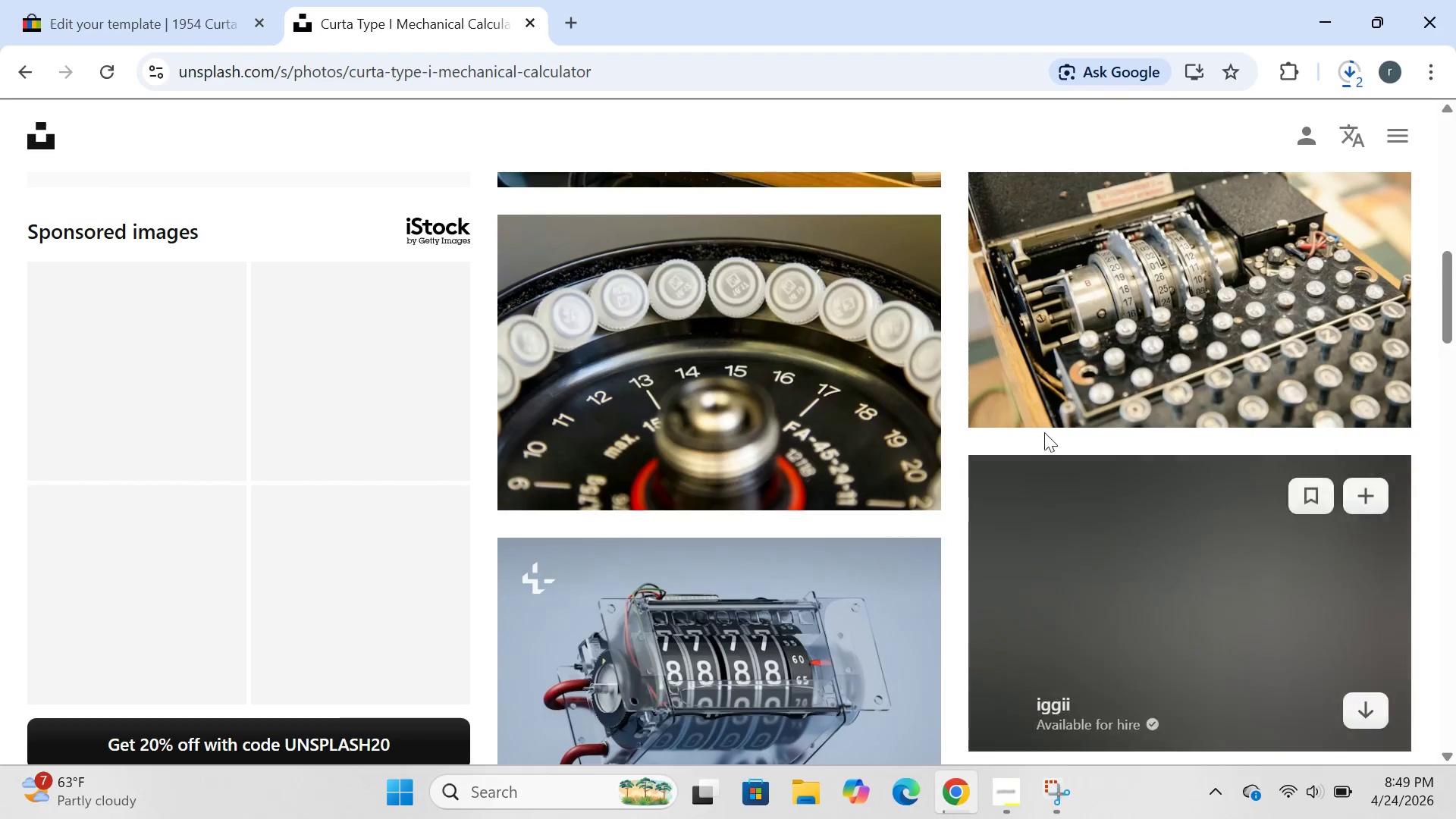 
mouse_move([1116, 398])
 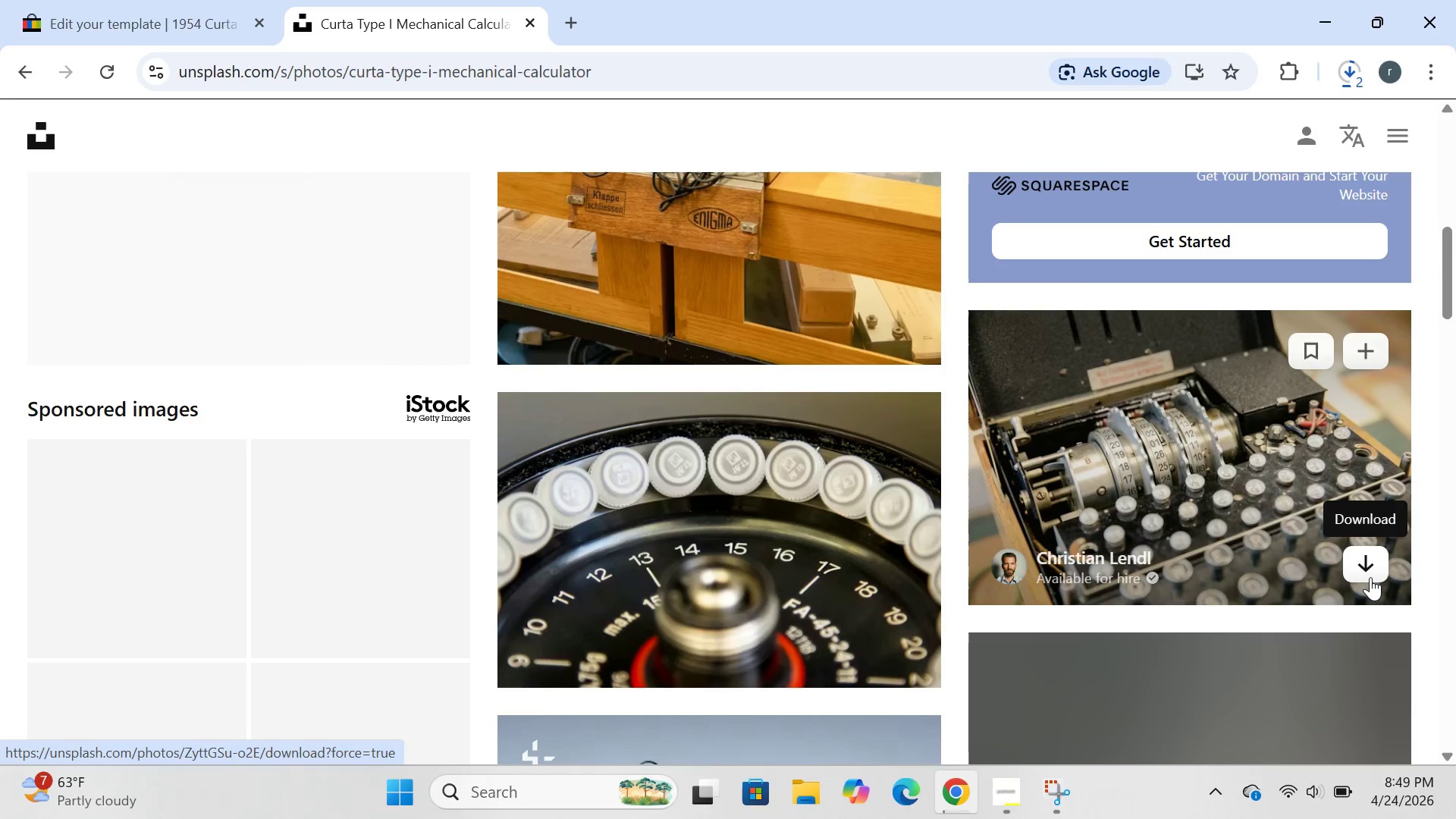 
left_click([1370, 577])
 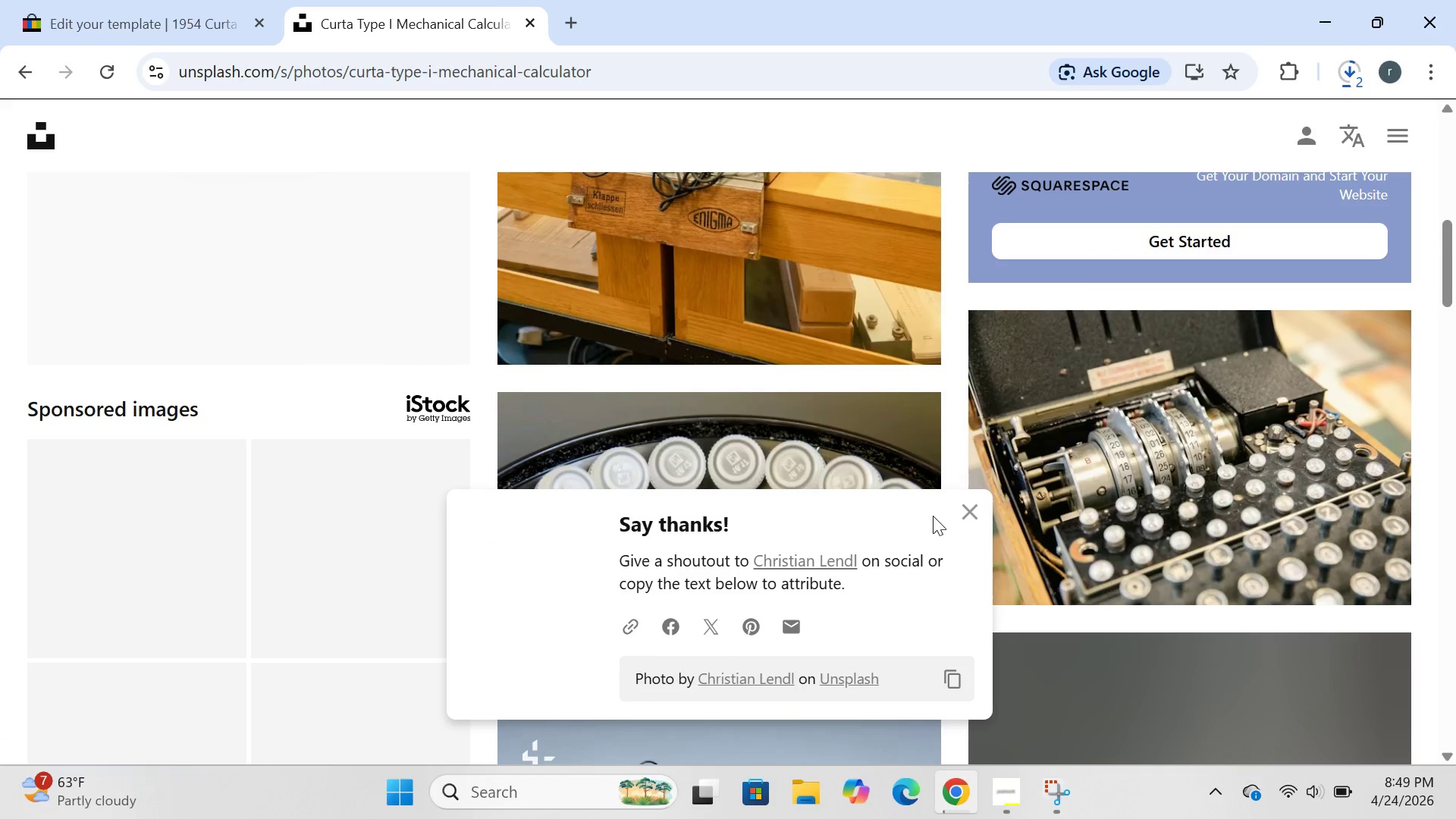 
left_click([959, 510])
 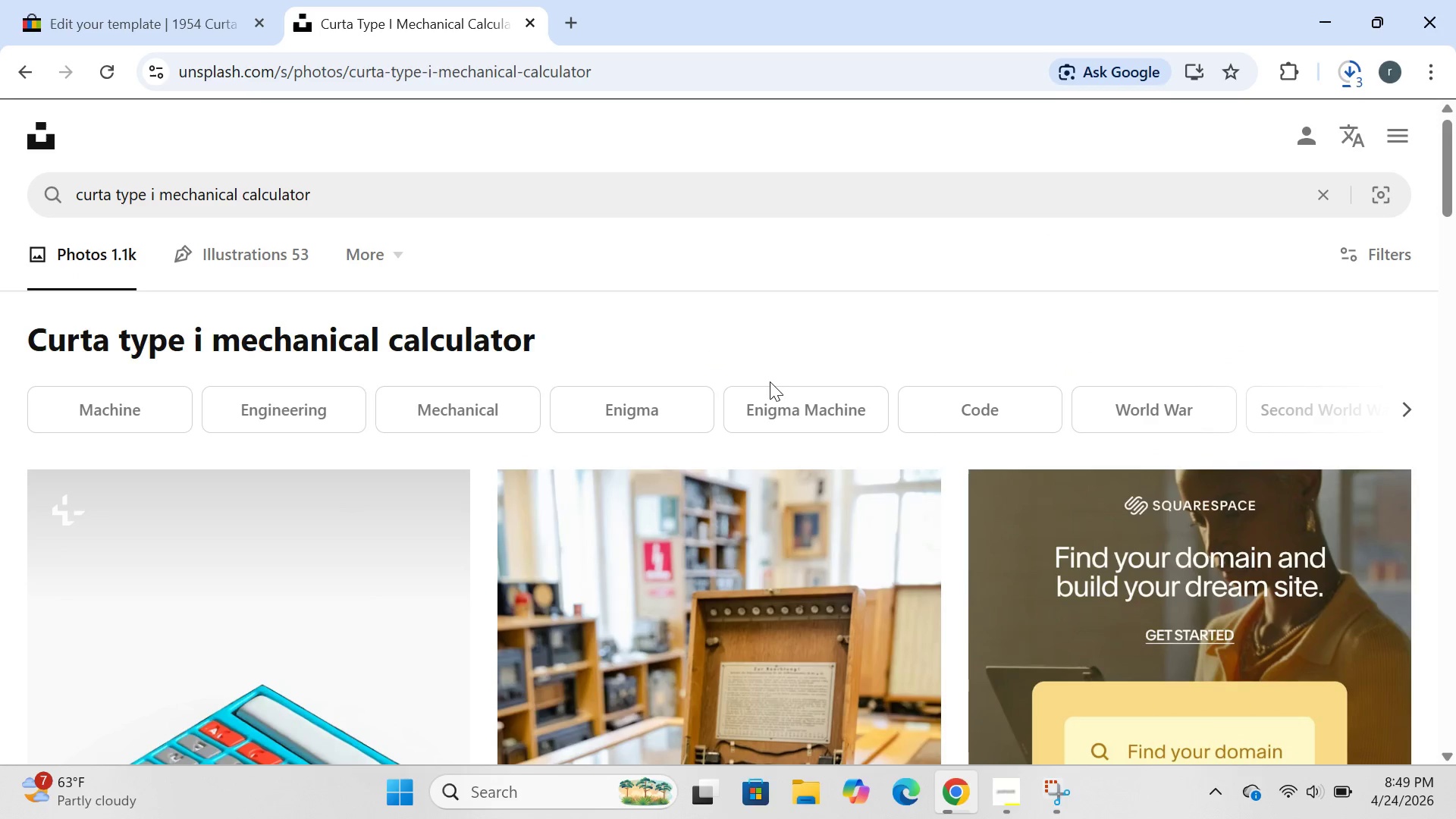 
wait(38.89)
 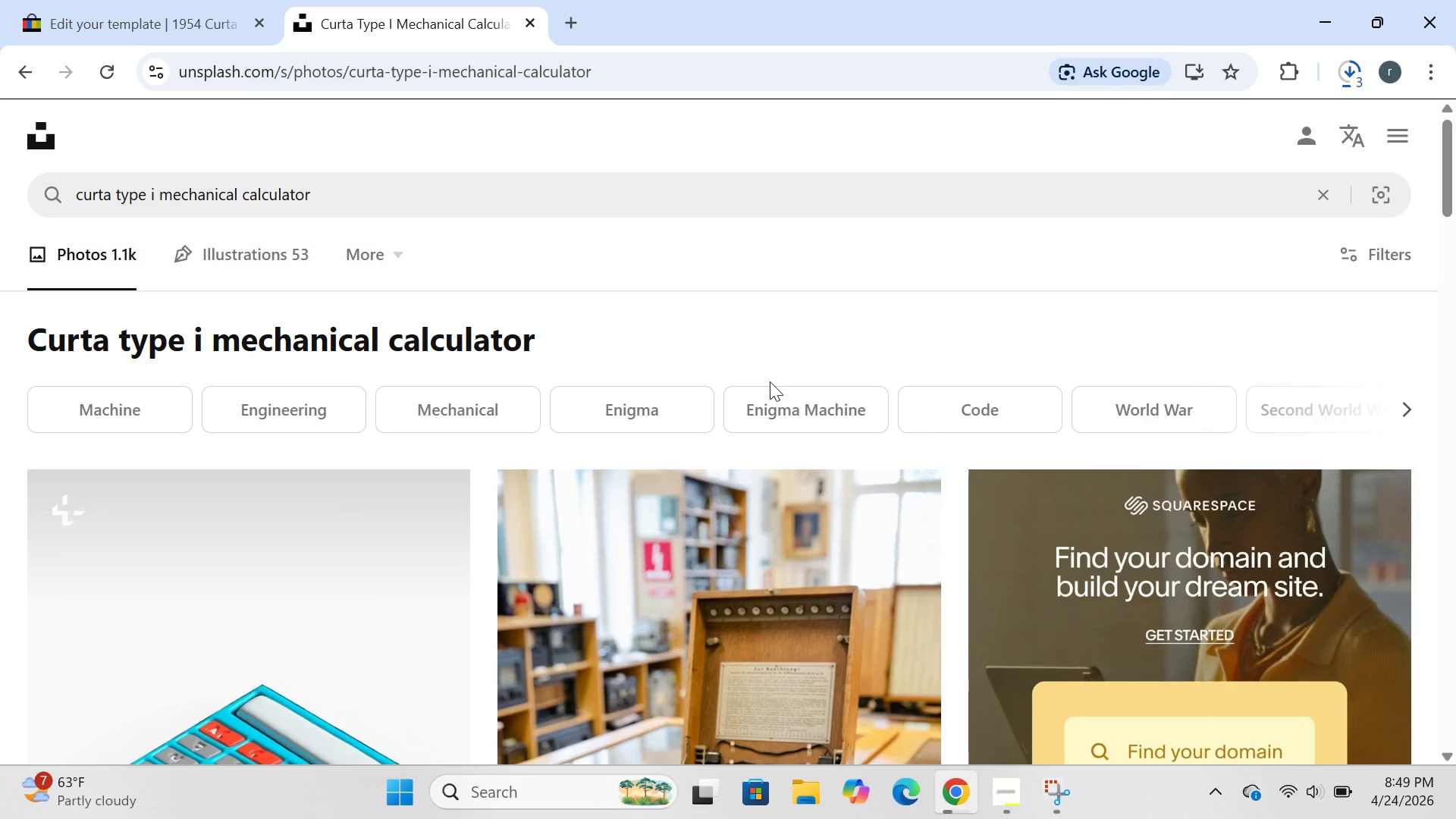 
left_click([241, 197])
 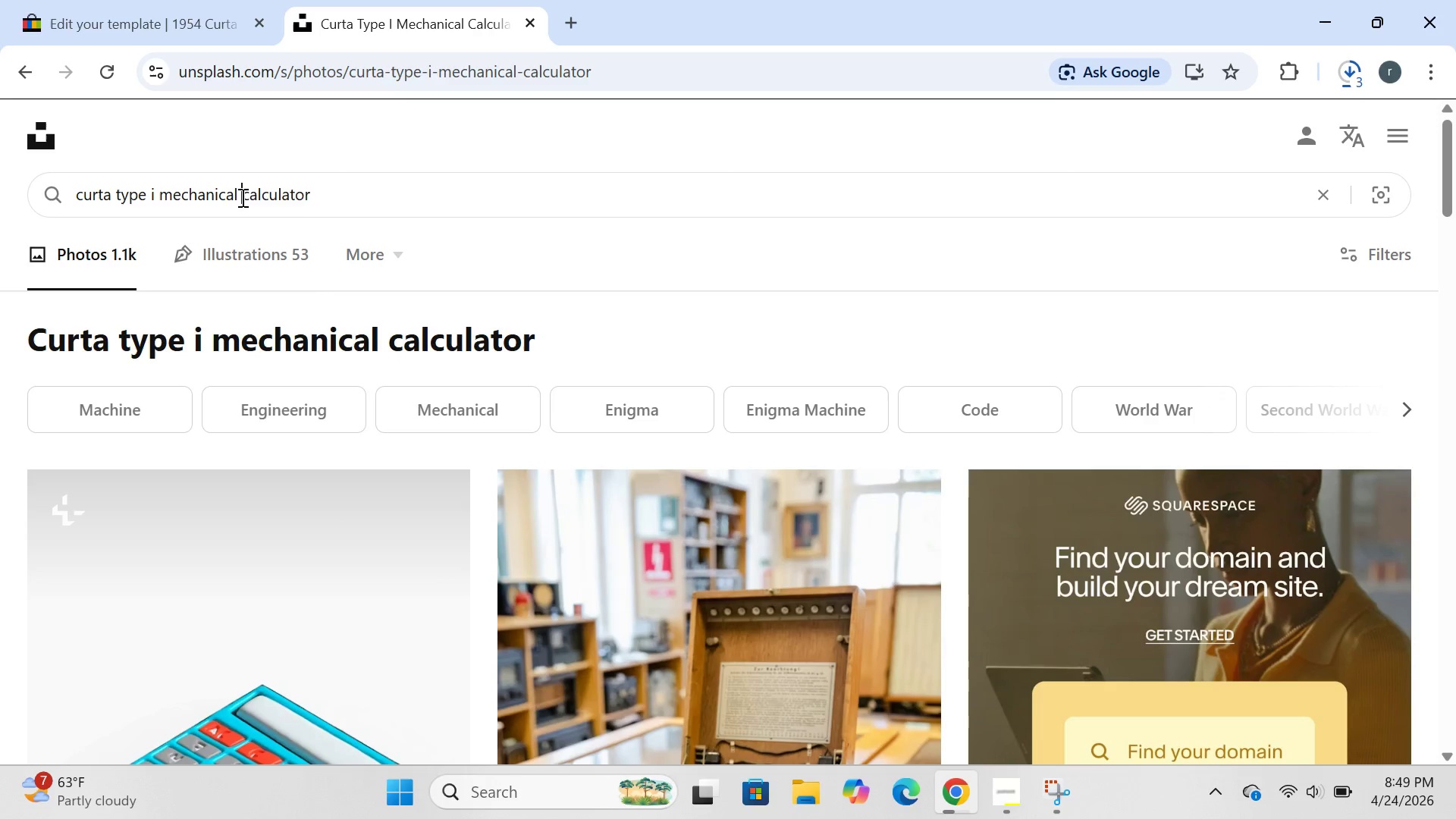 
key(Backspace)
 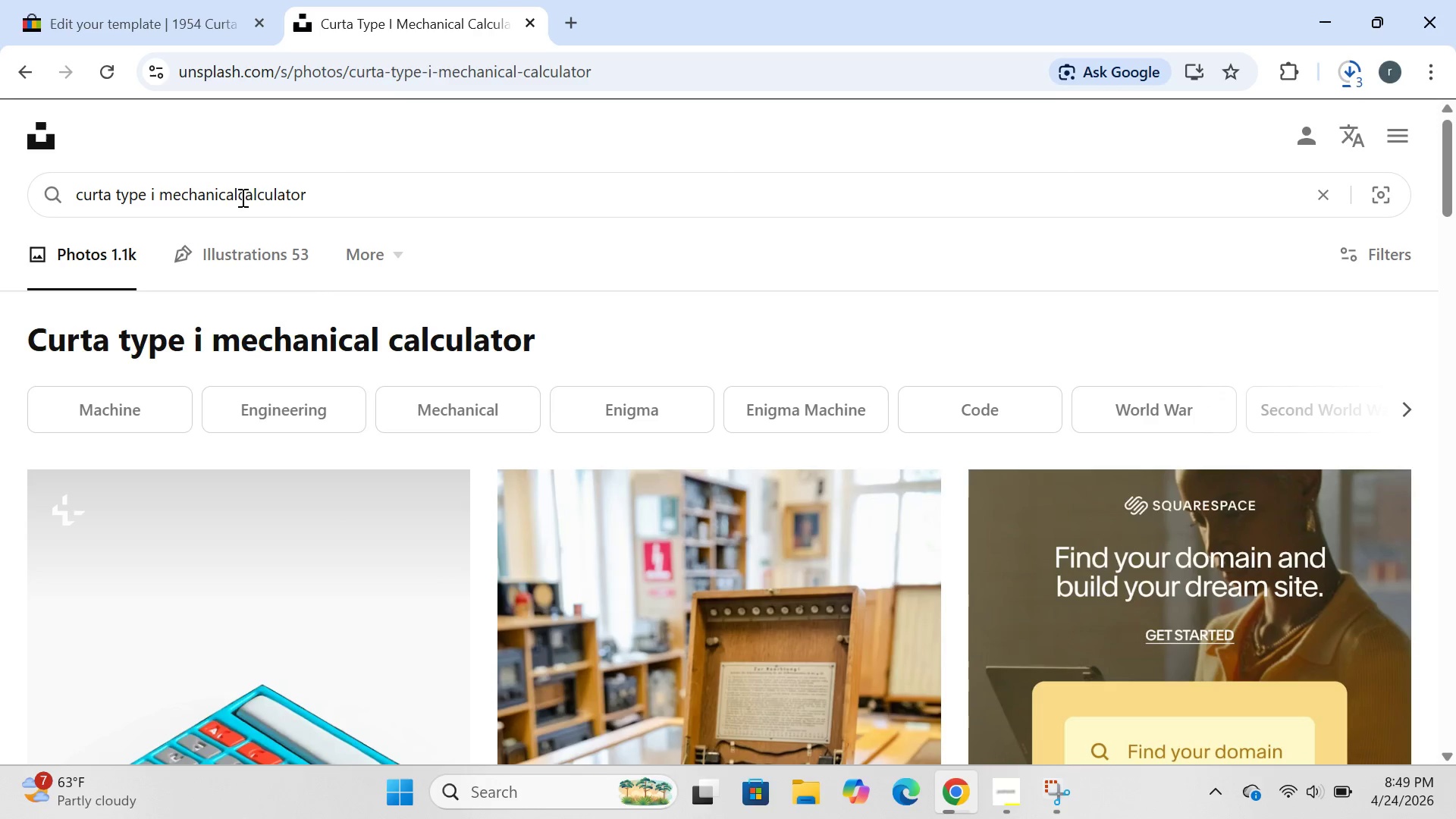 
key(Backspace)
 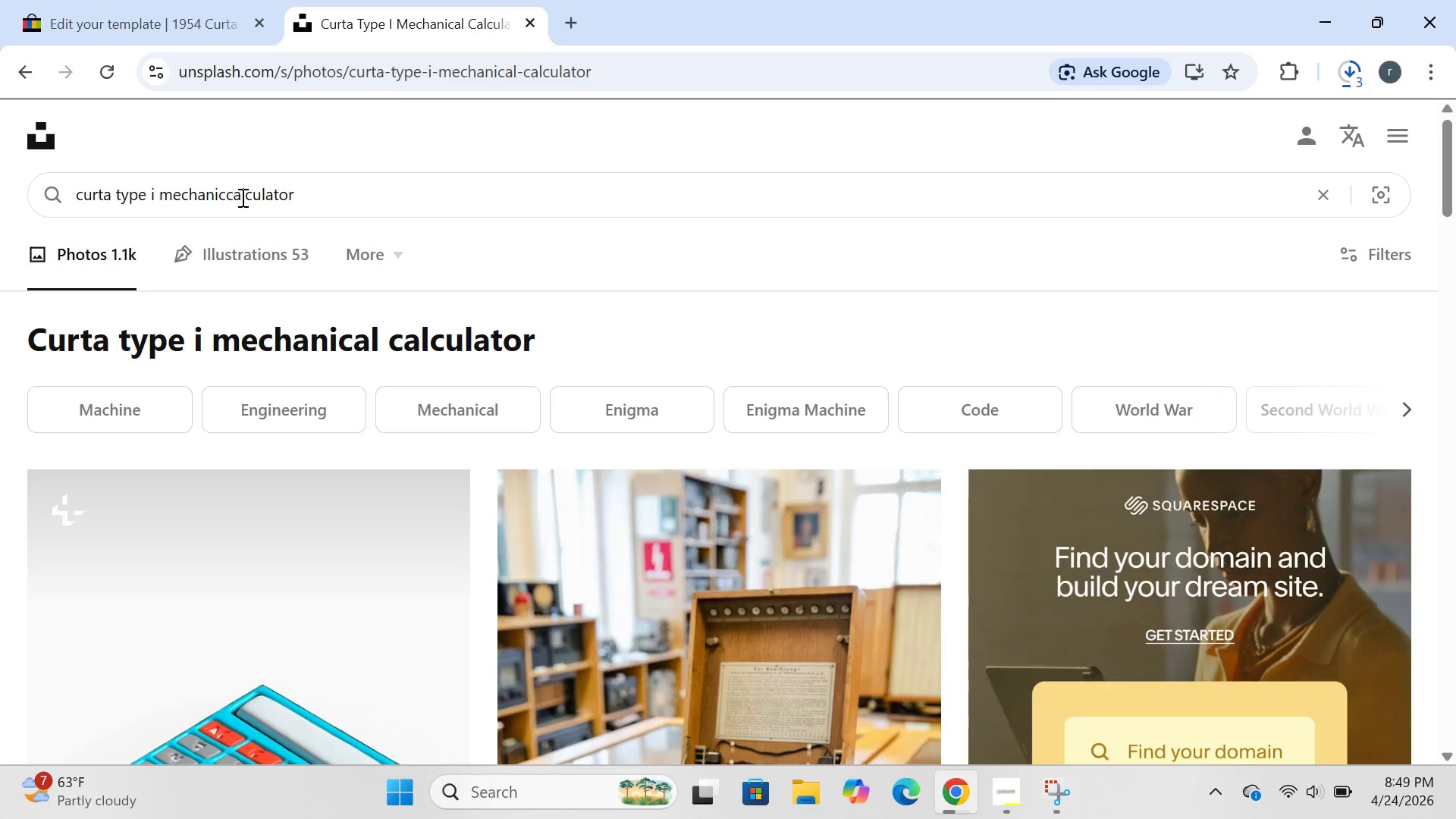 
key(Backspace)
 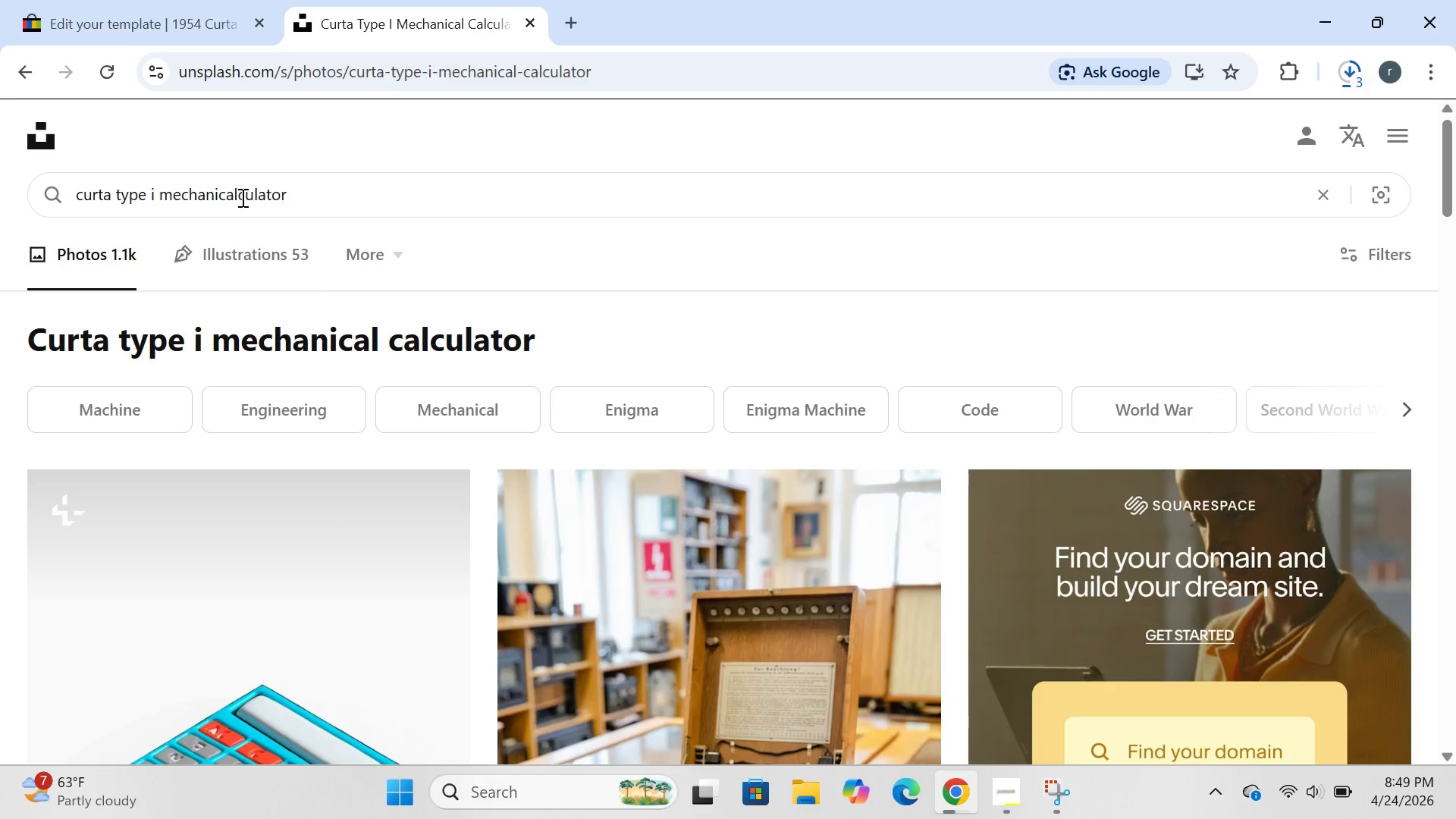 
key(Backspace)
 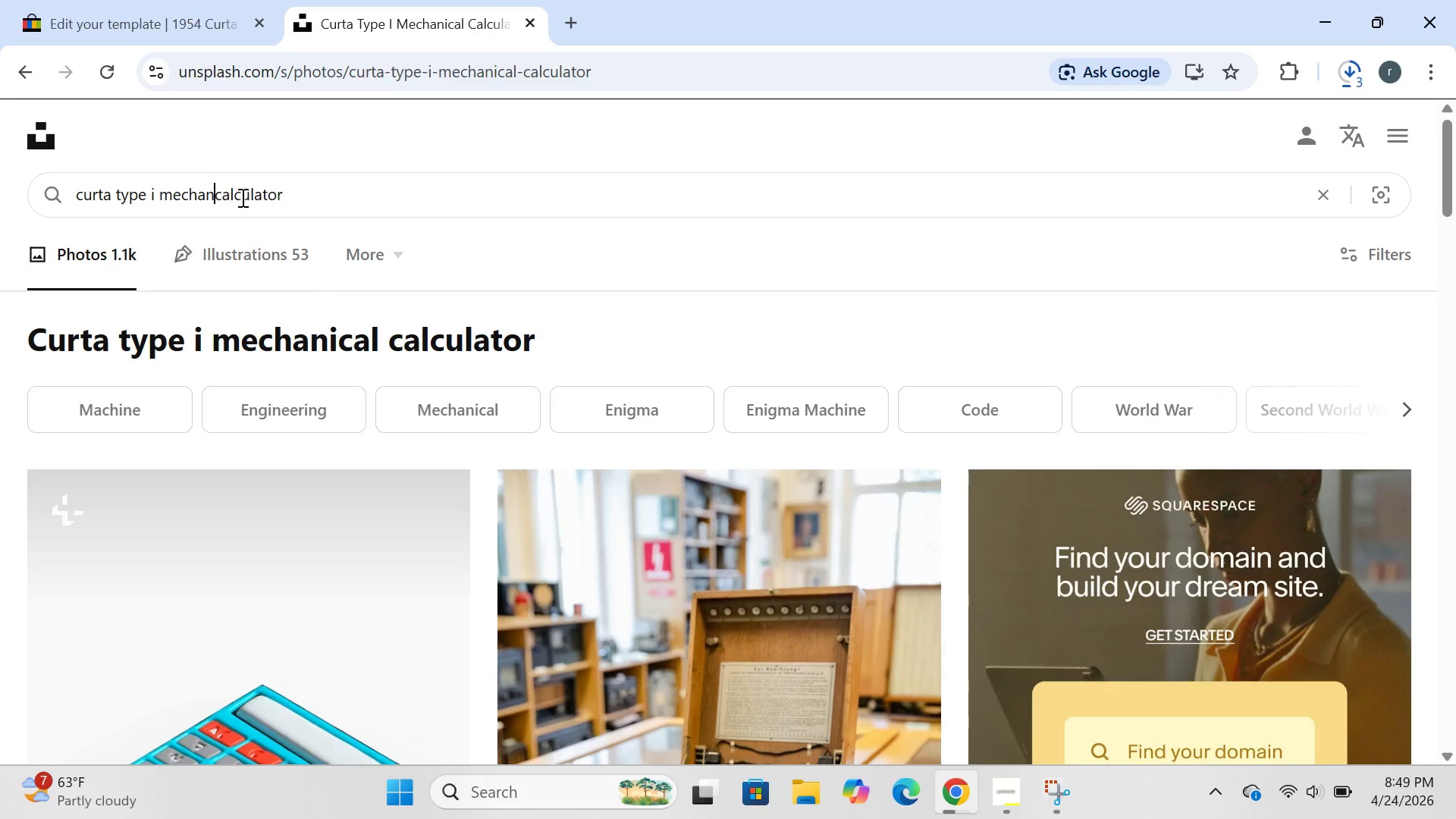 
key(Backspace)
 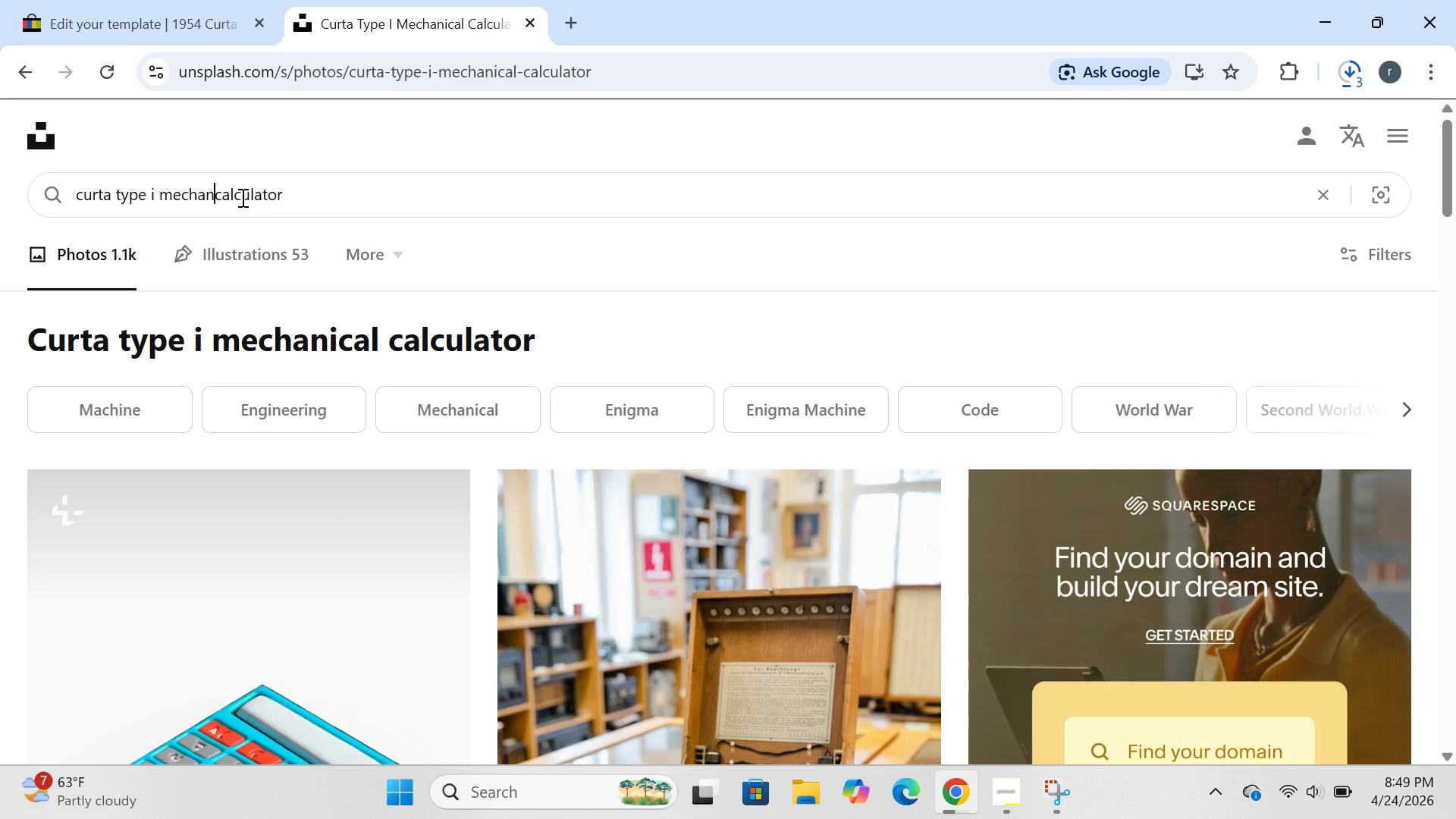 
key(Backspace)
 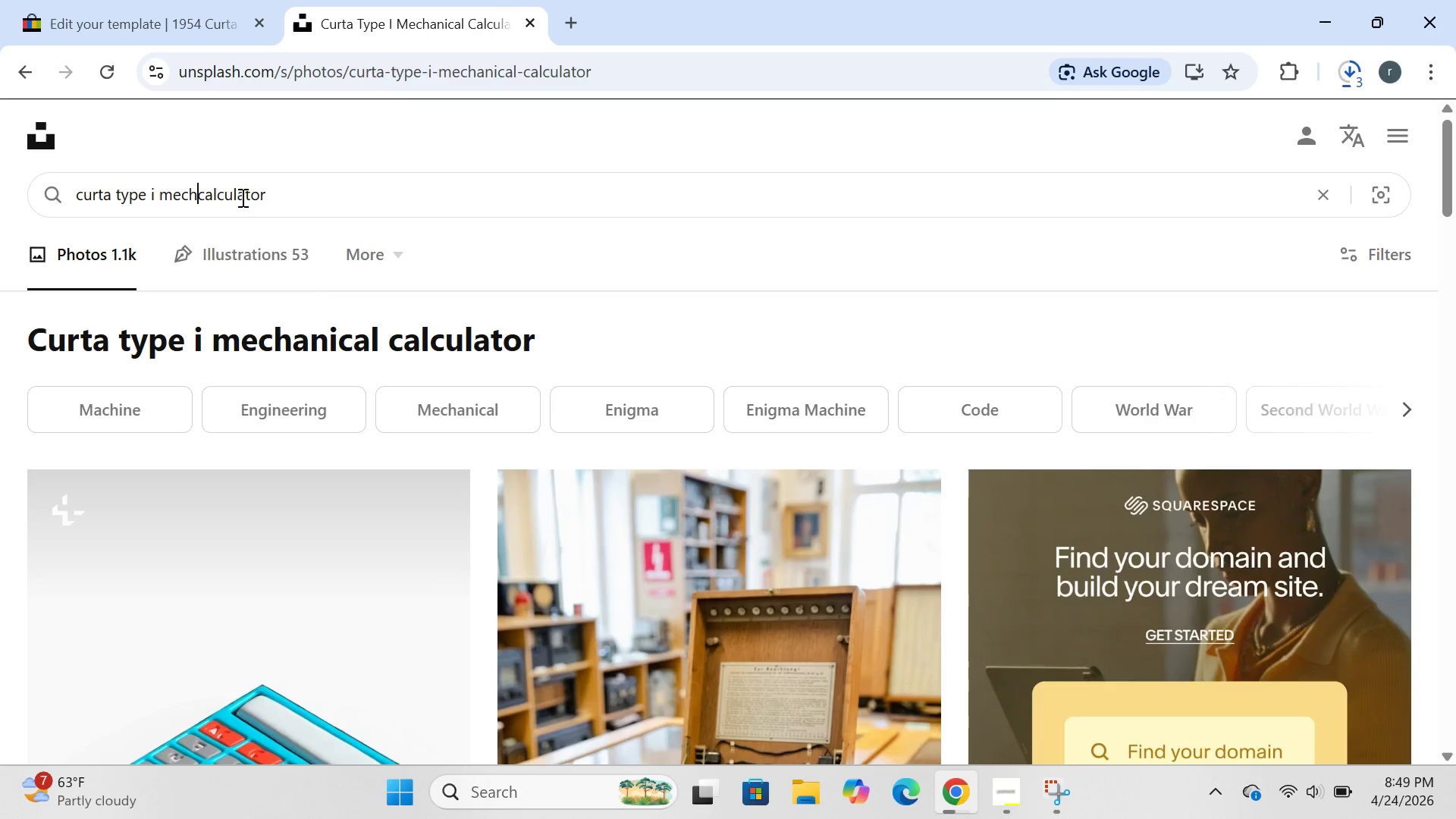 
key(Backspace)
 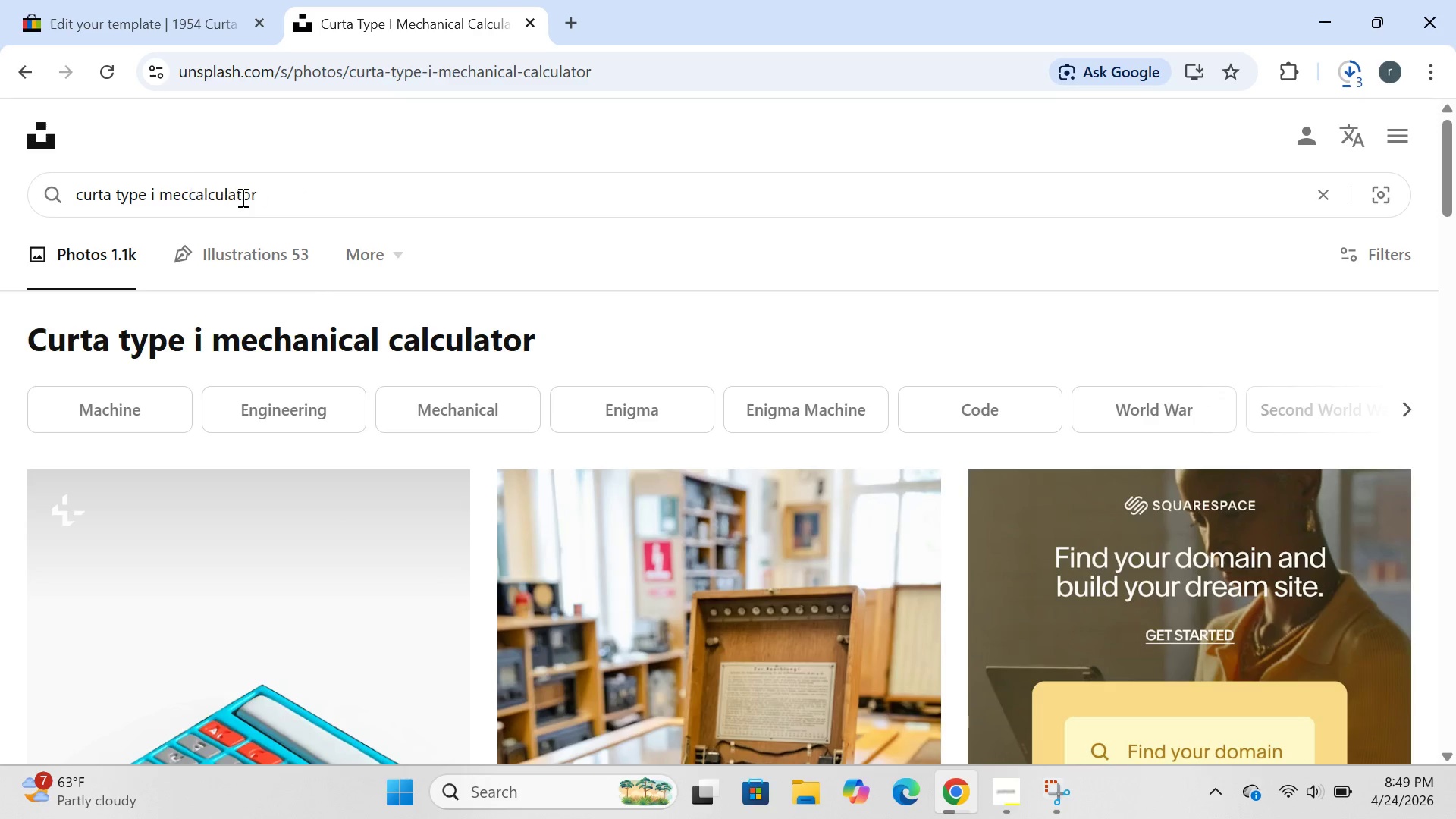 
key(Backspace)
 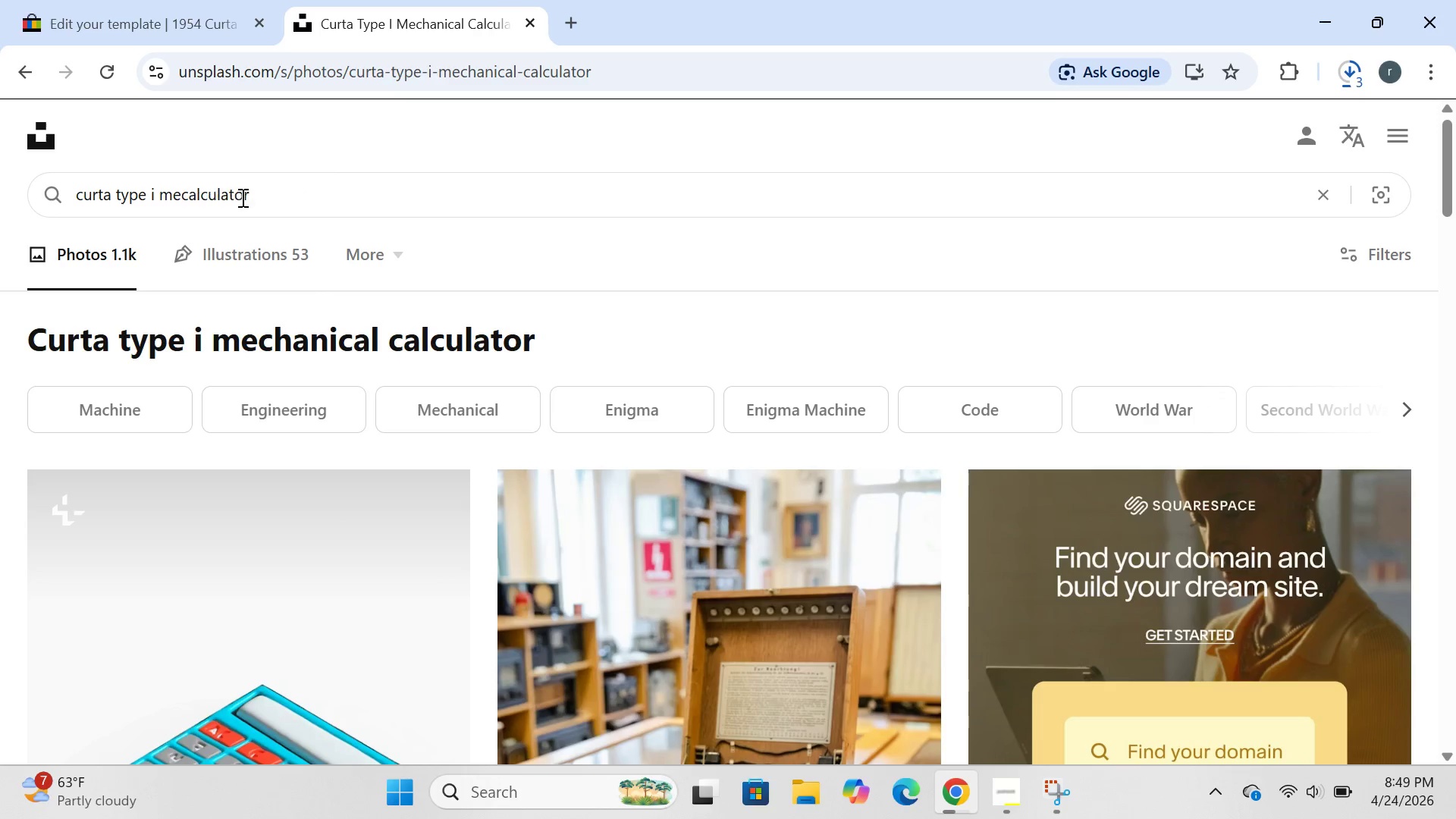 
key(Backspace)
 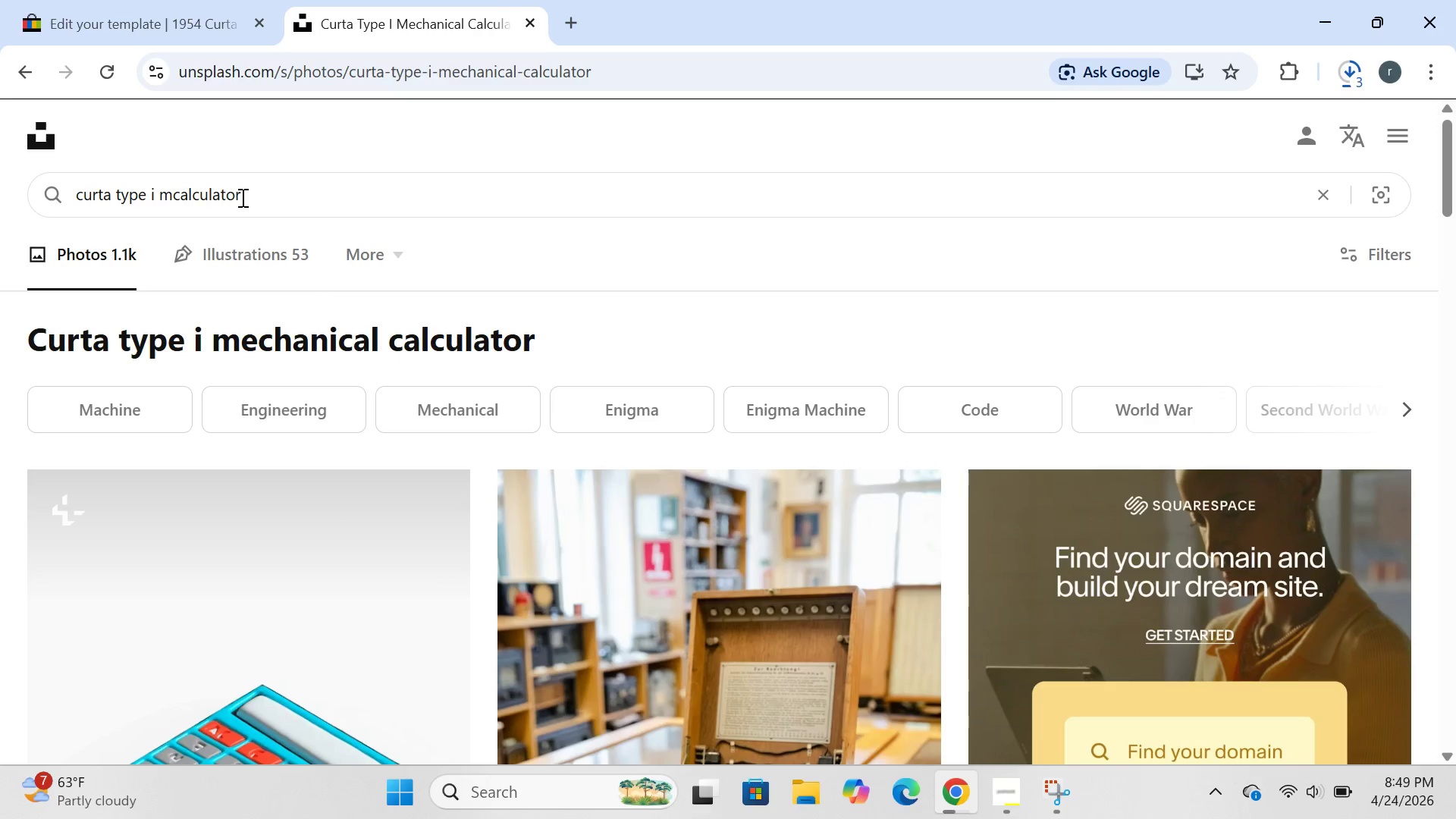 
key(Backspace)
 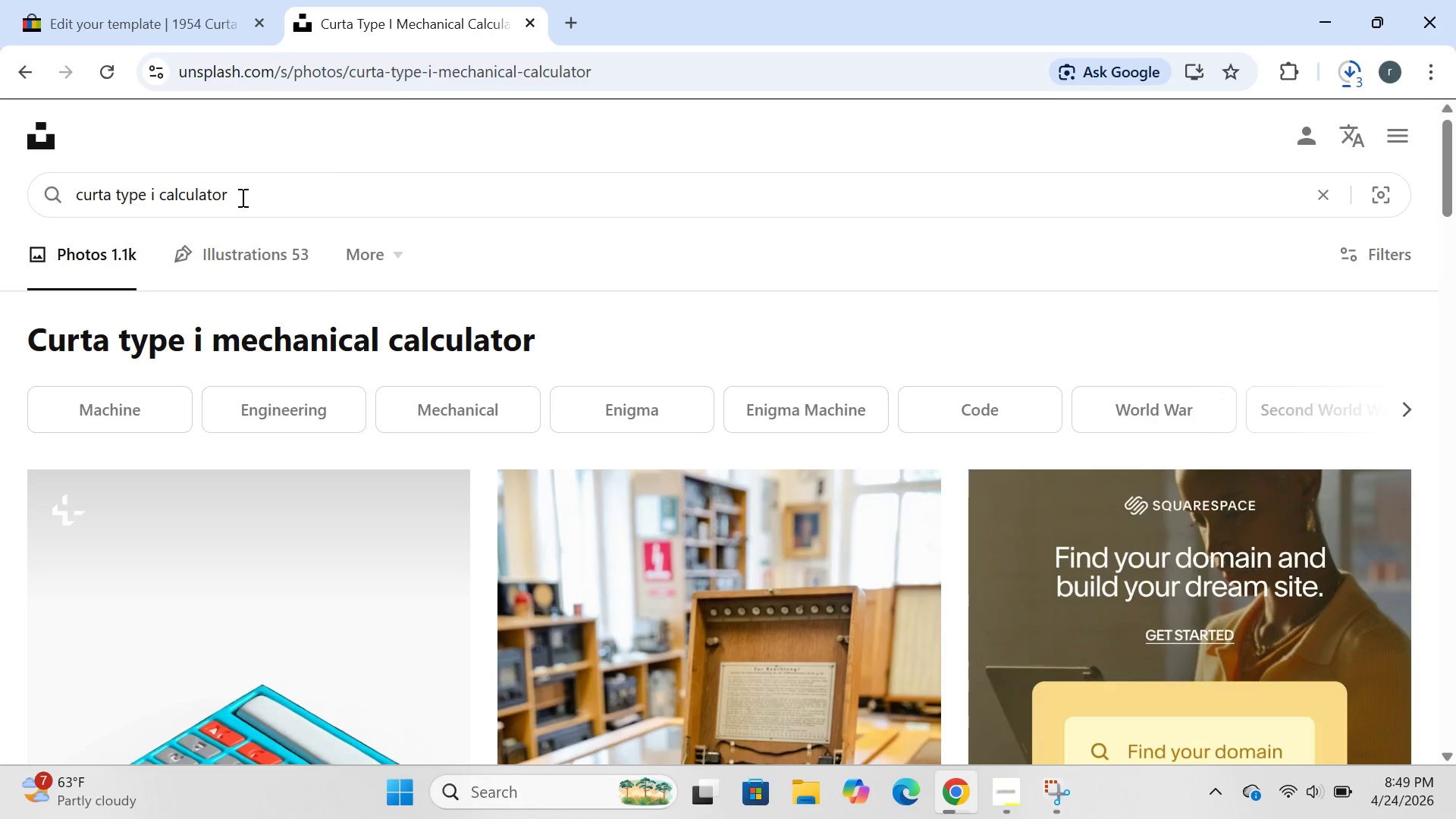 
key(Backspace)
 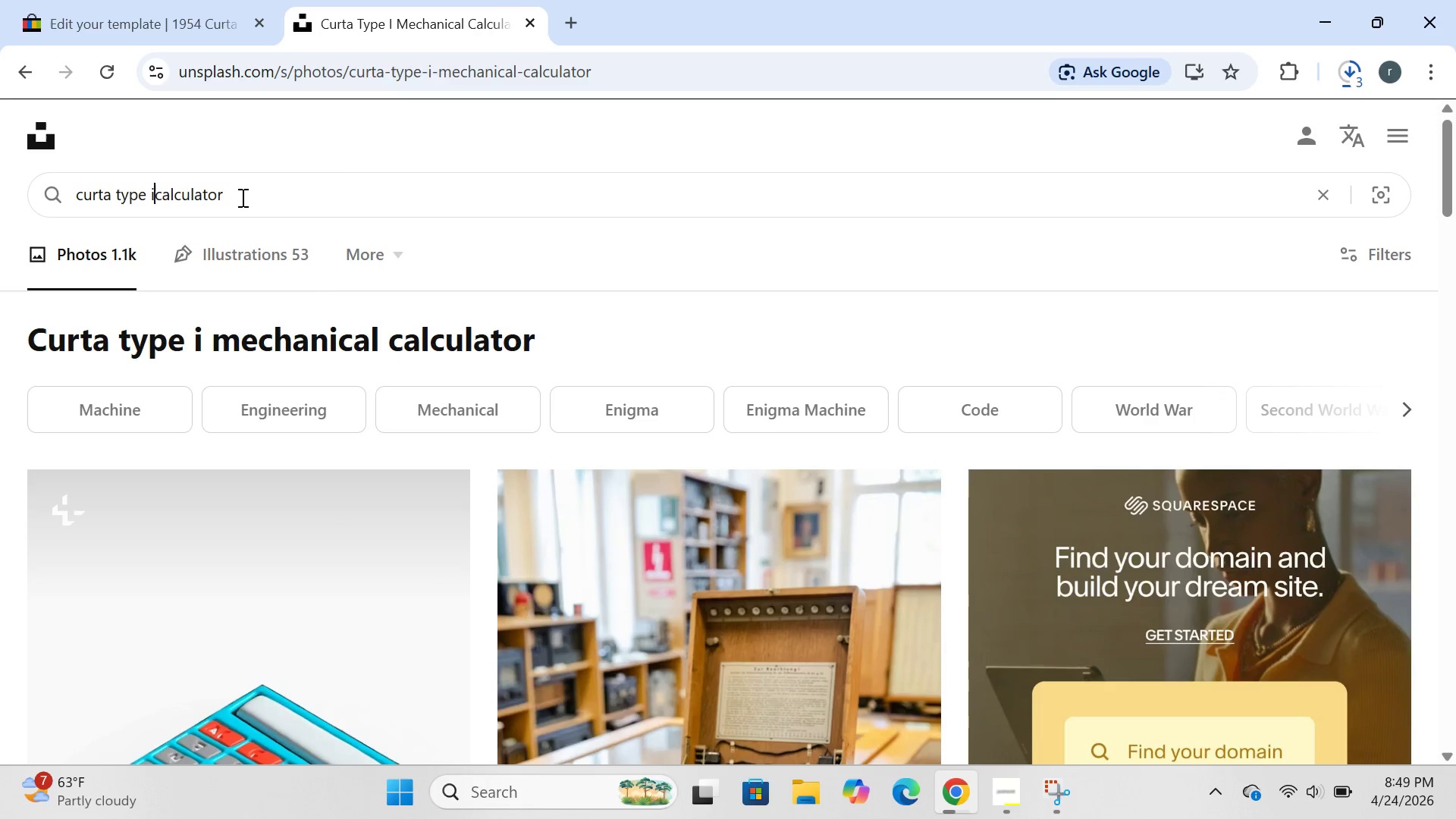 
key(Backspace)
 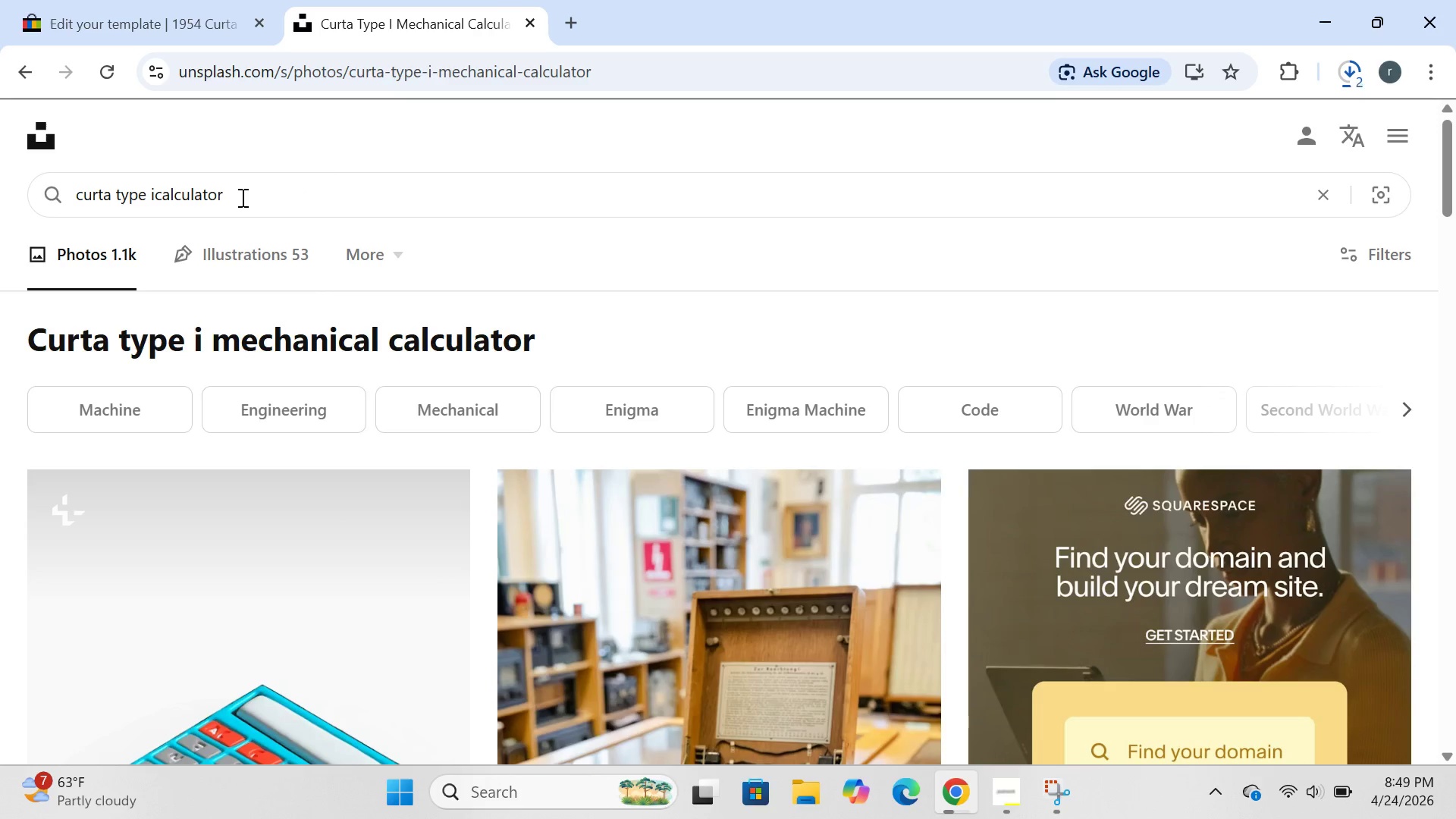 
key(Space)
 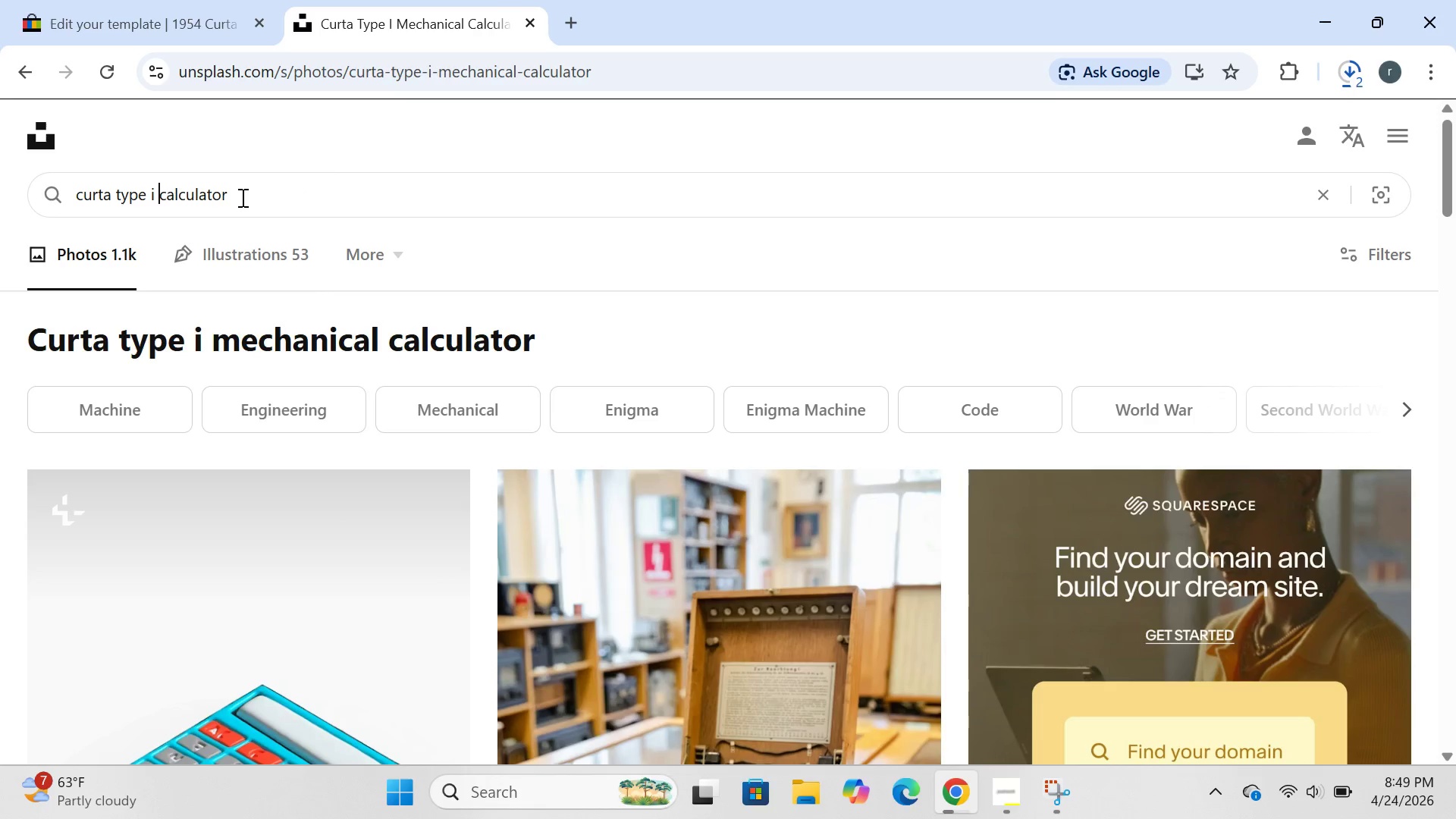 
key(Enter)
 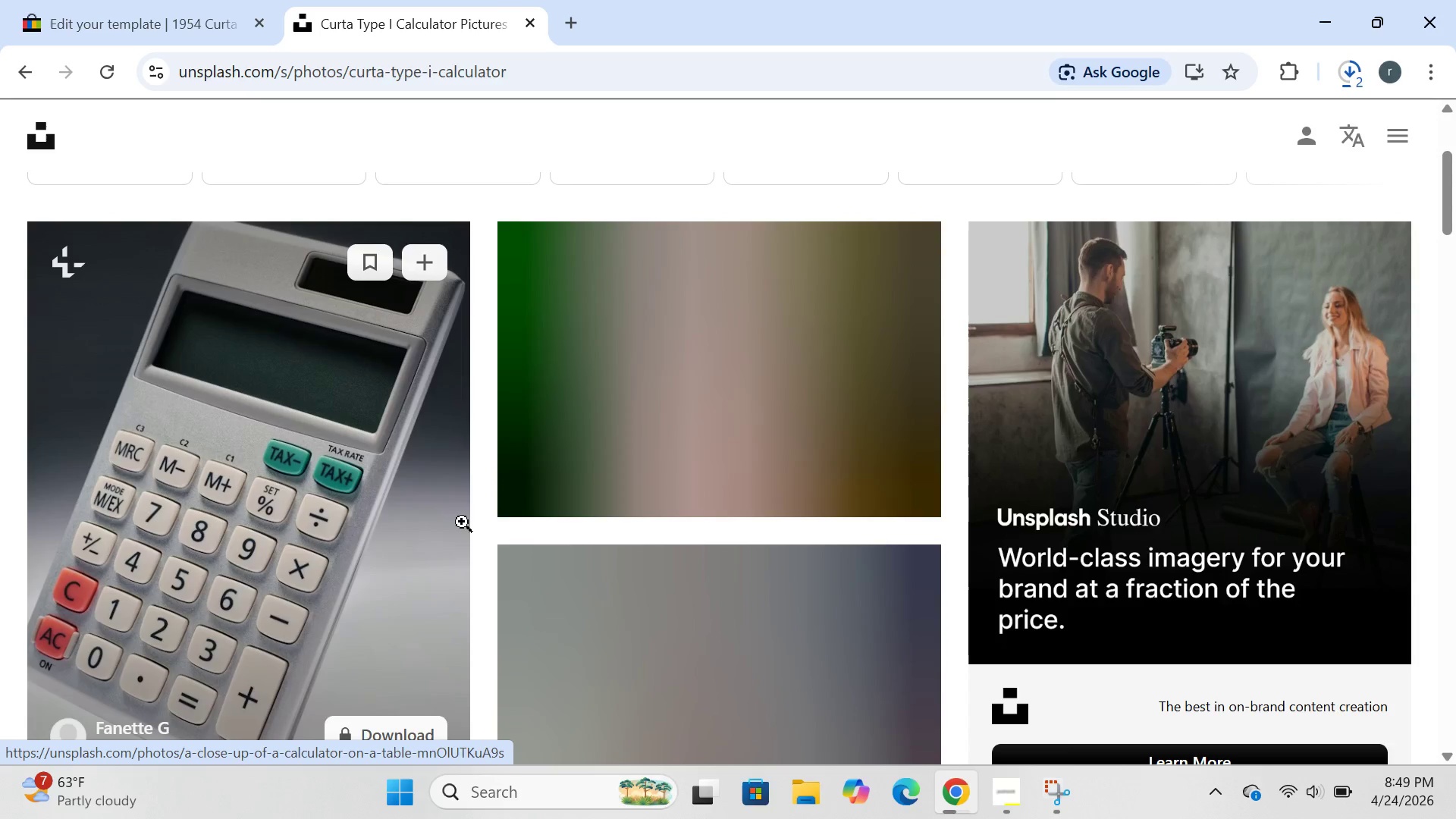 
wait(5.61)
 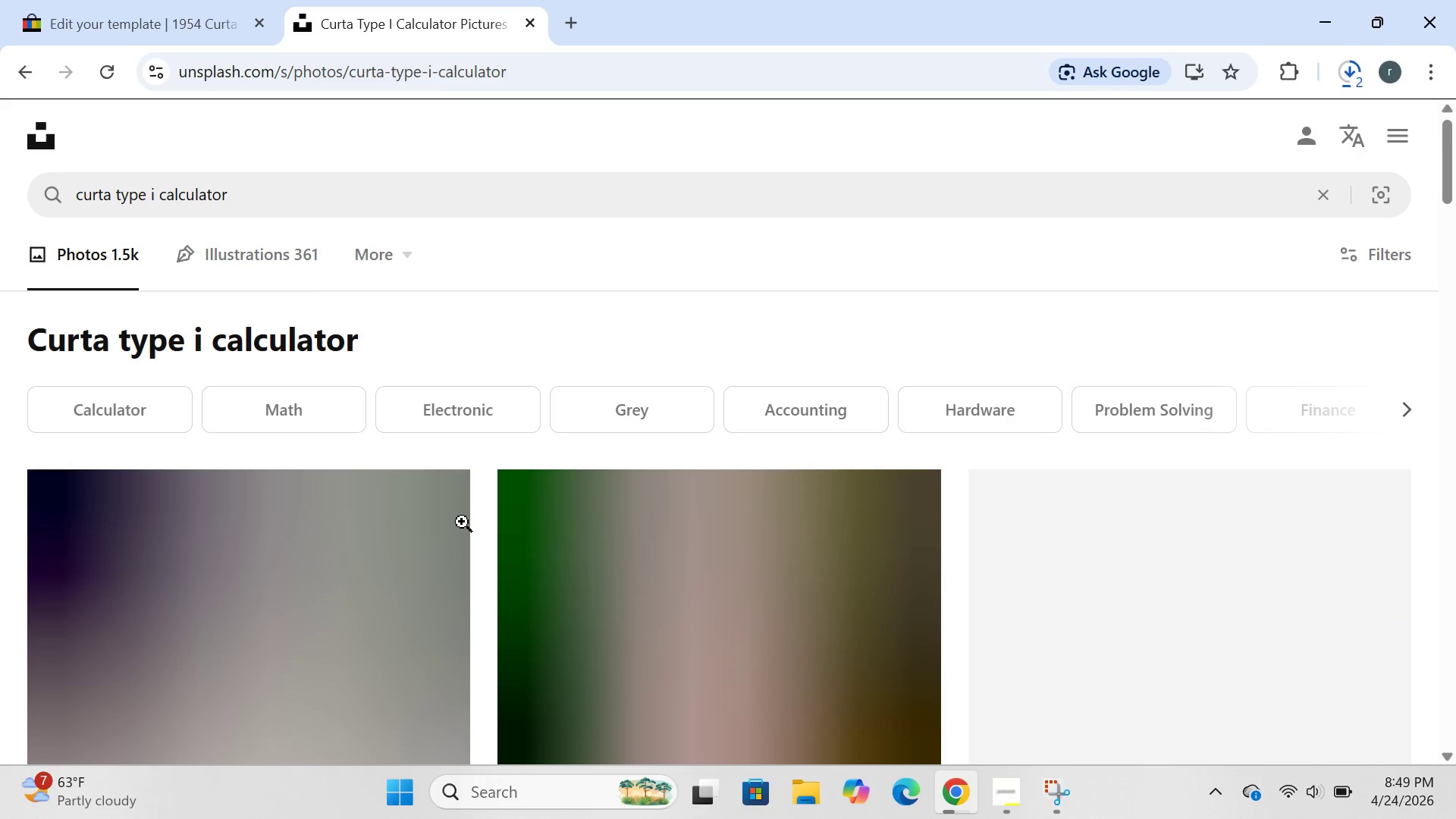 
mouse_move([748, 491])
 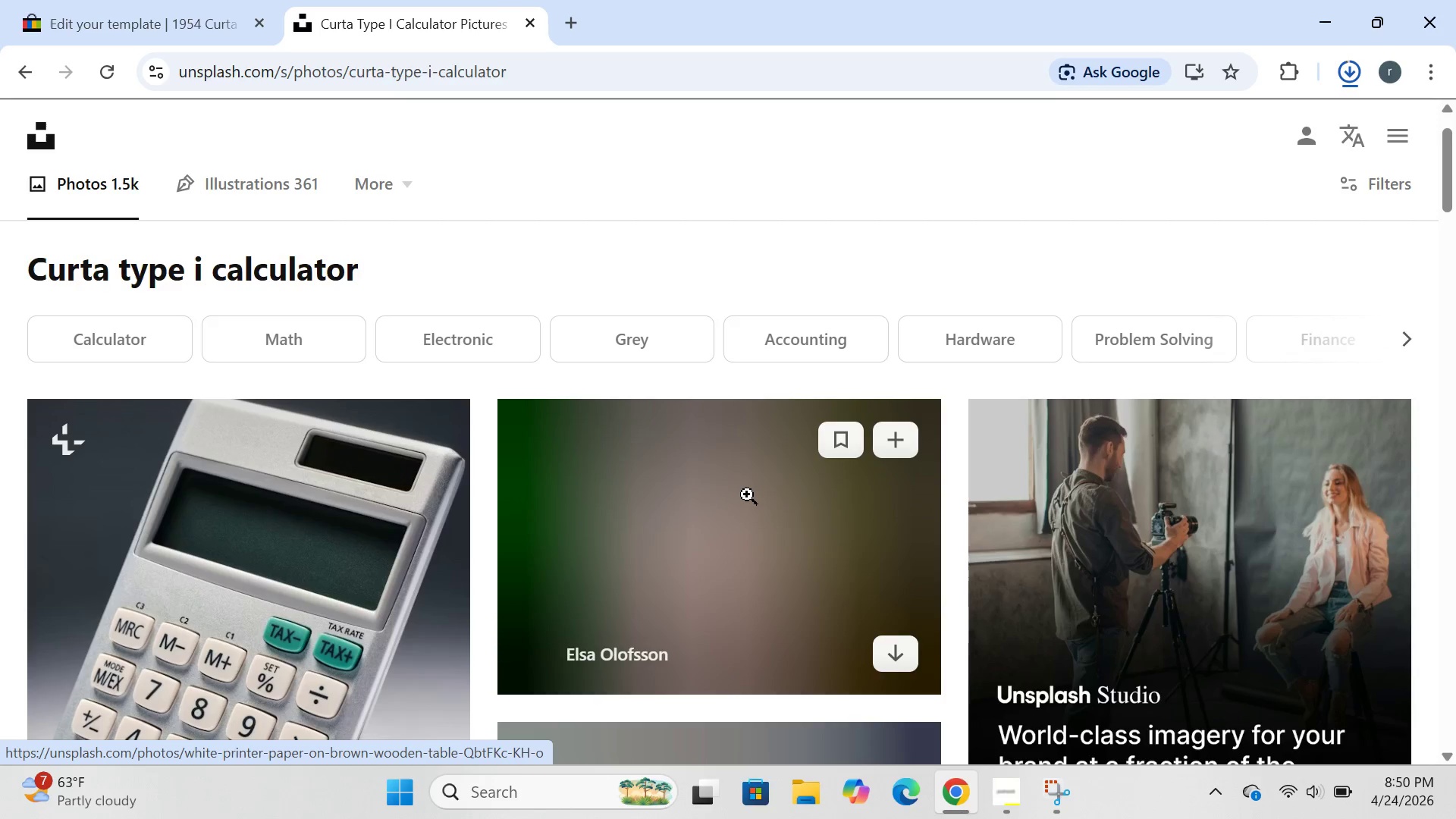 
wait(18.83)
 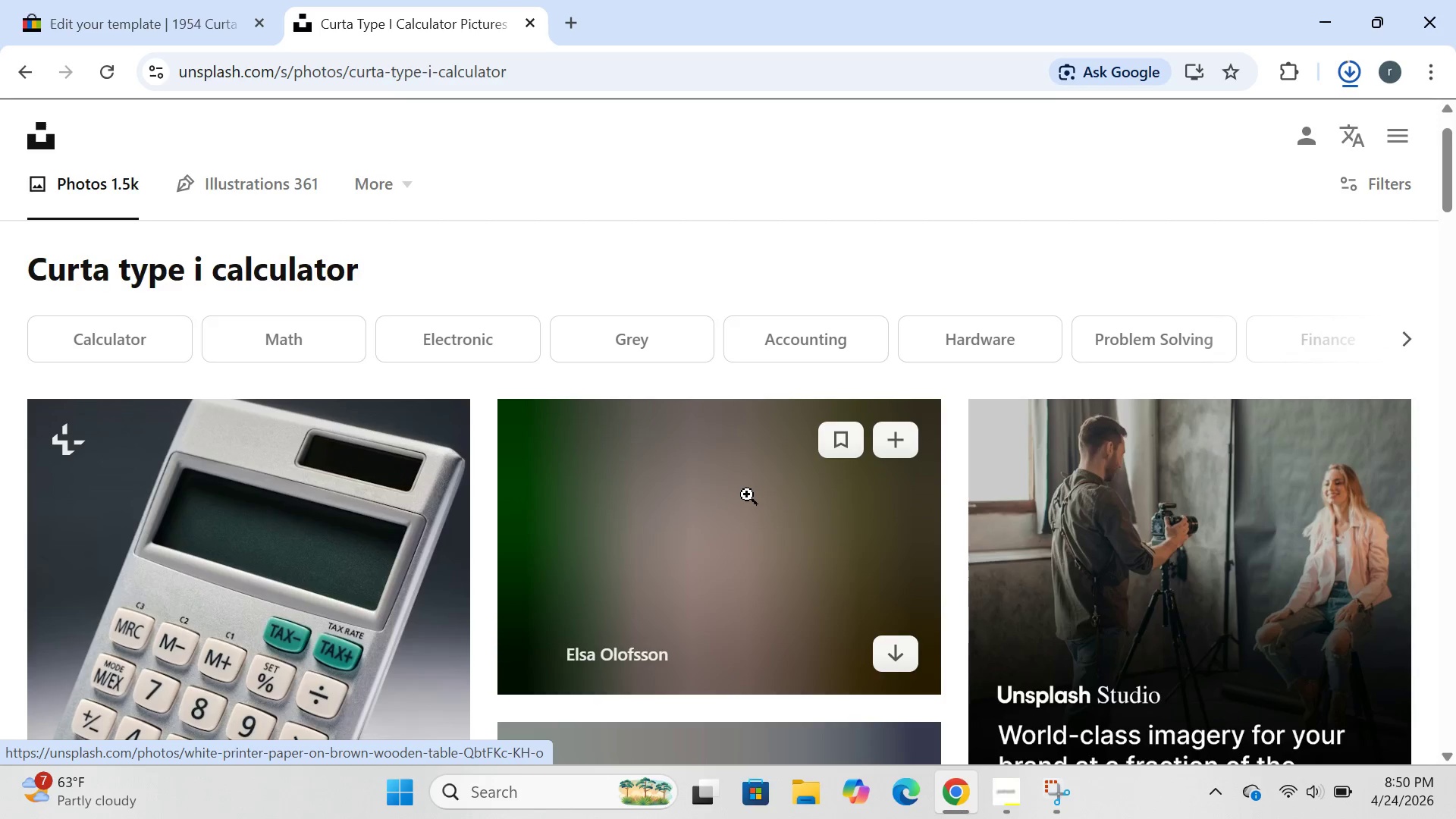 
left_click([912, 592])
 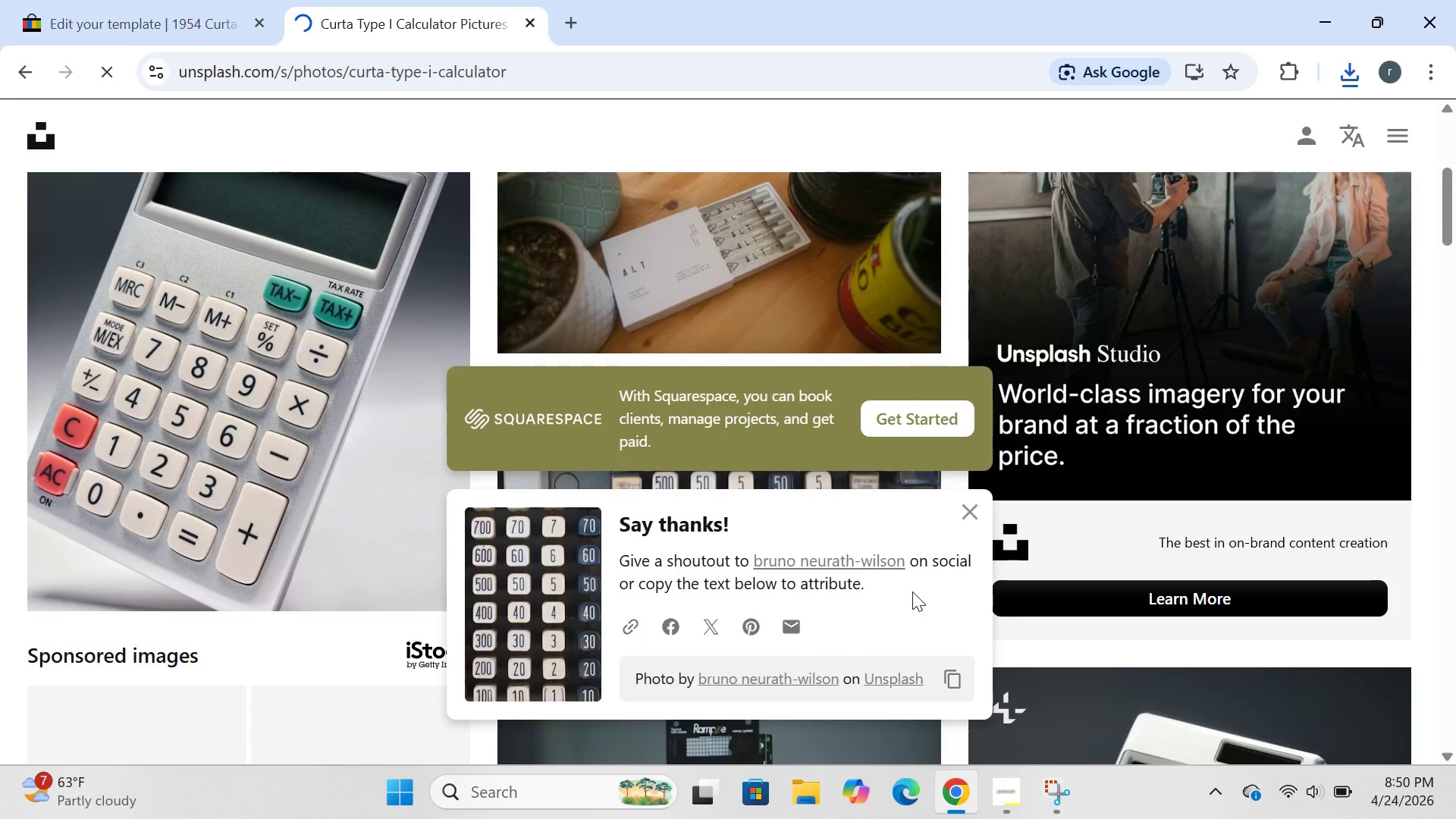 
wait(5.56)
 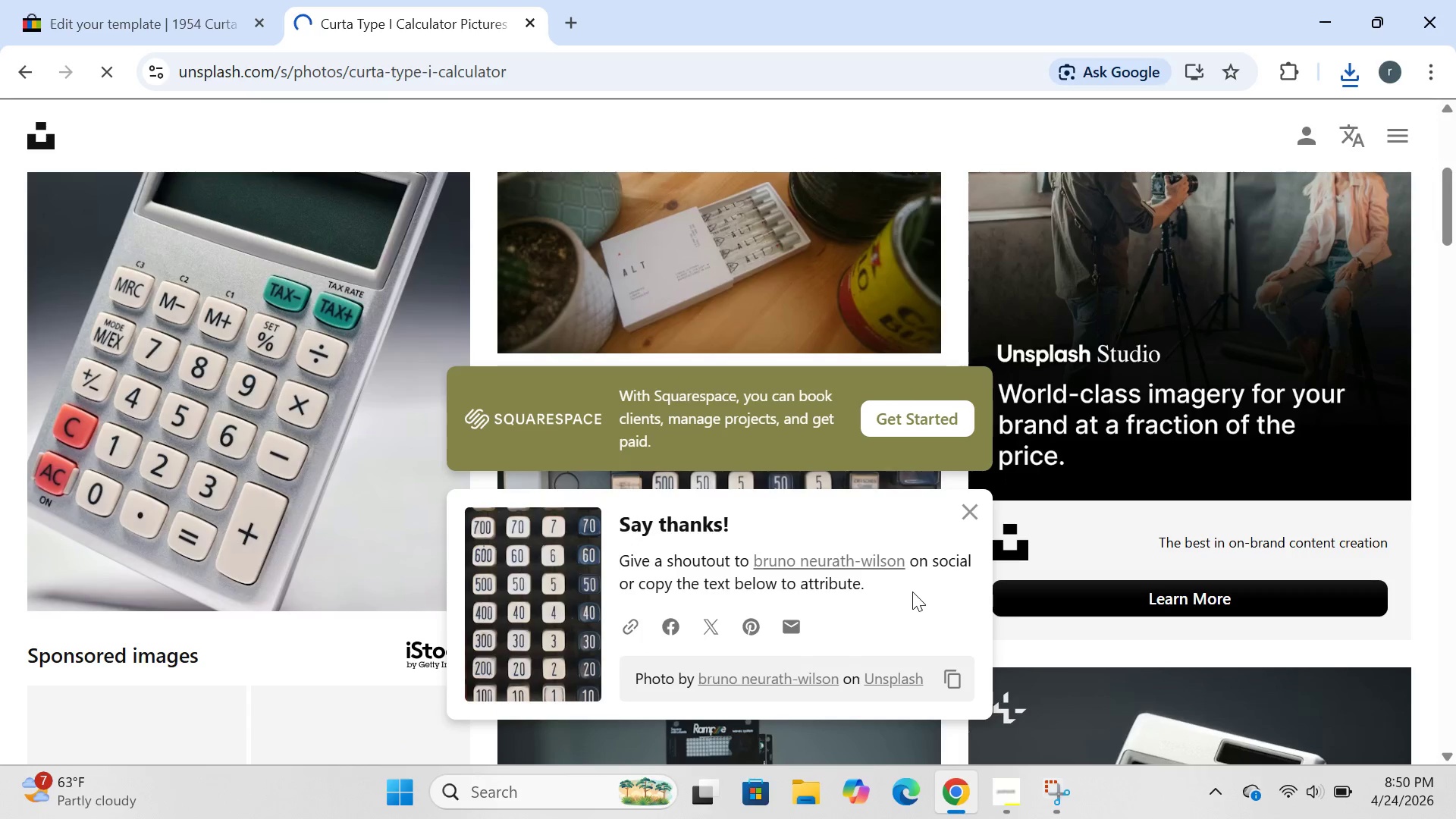 
left_click([974, 519])
 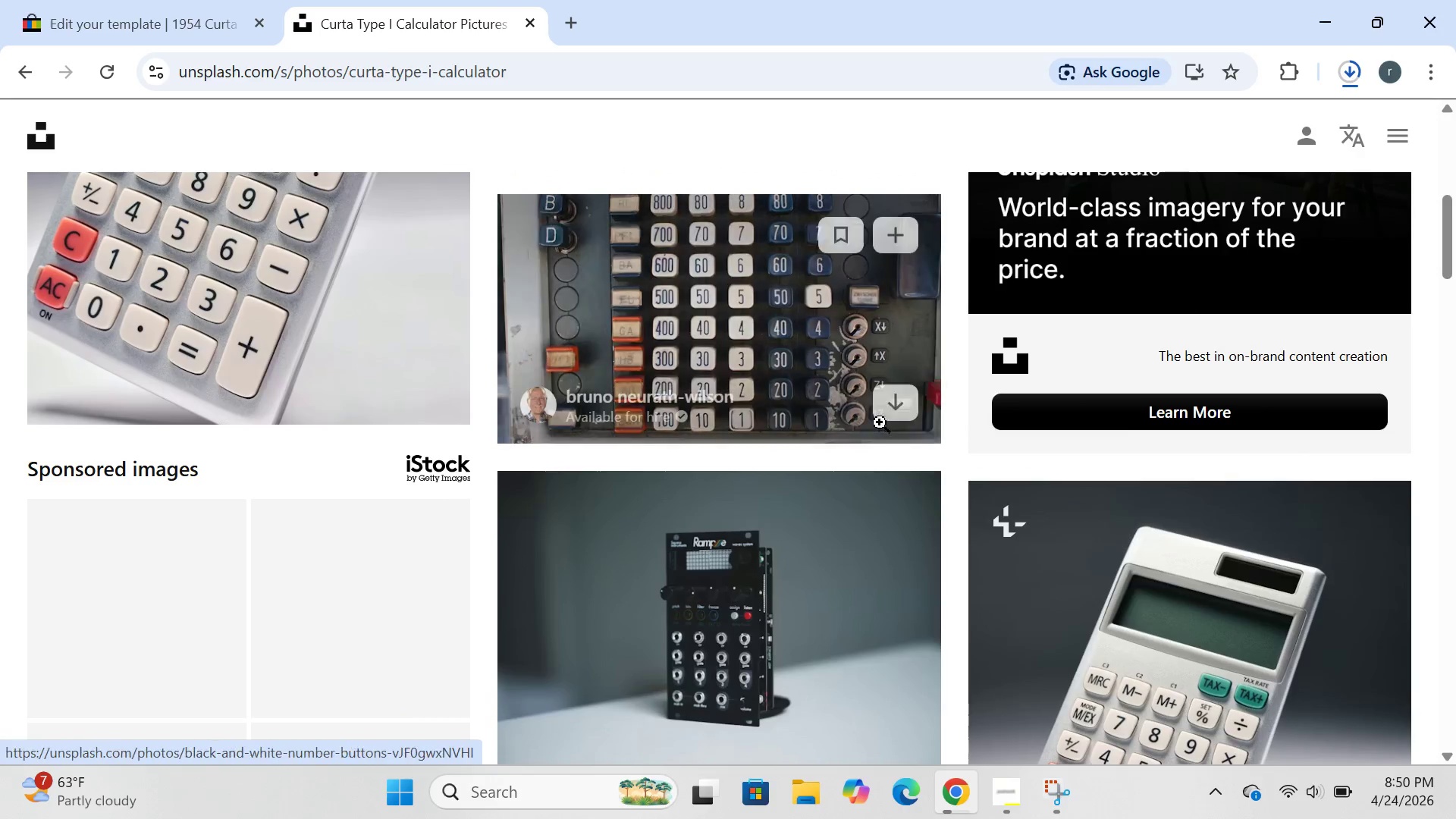 
left_click([893, 407])
 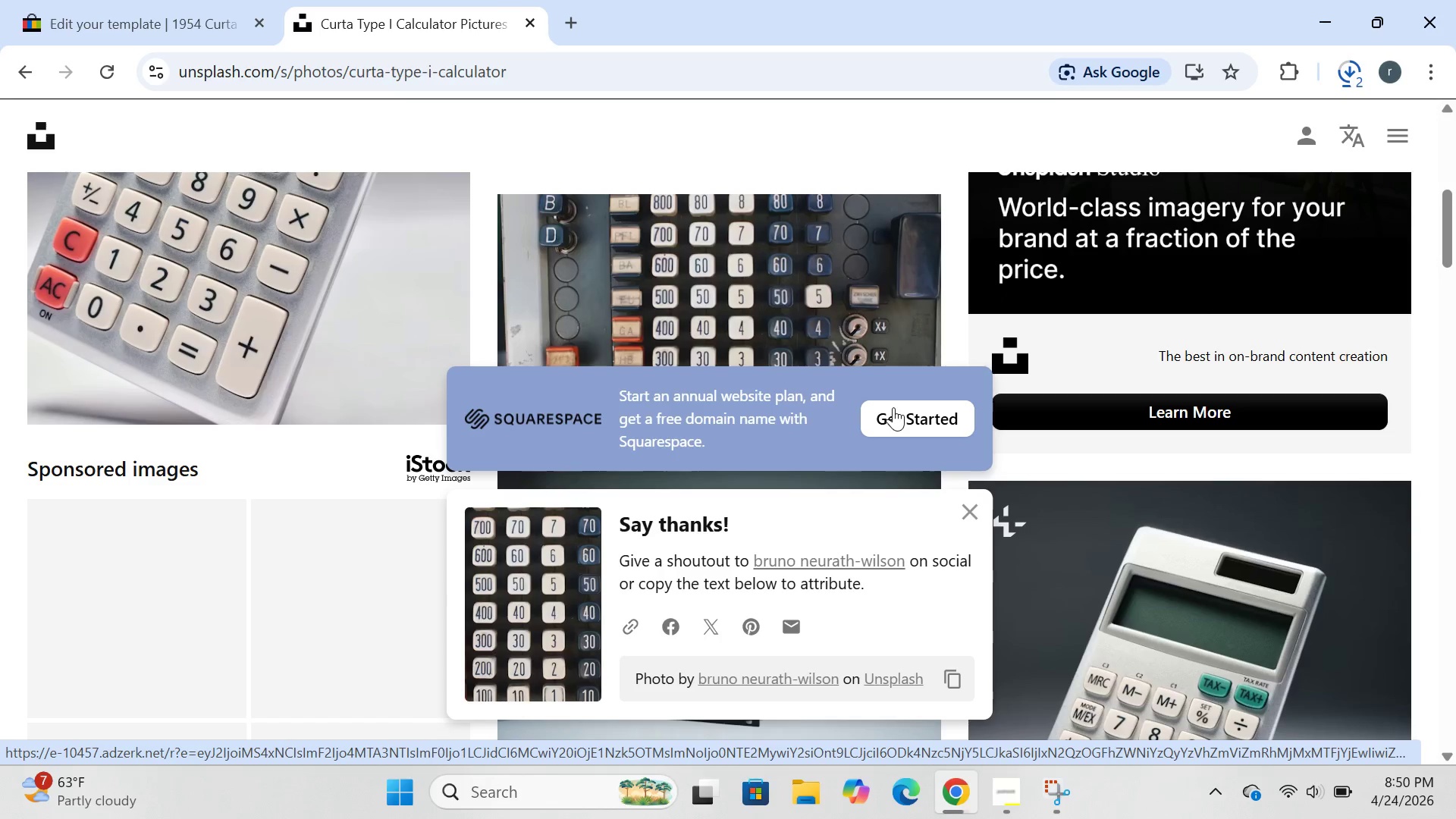 
left_click([969, 505])
 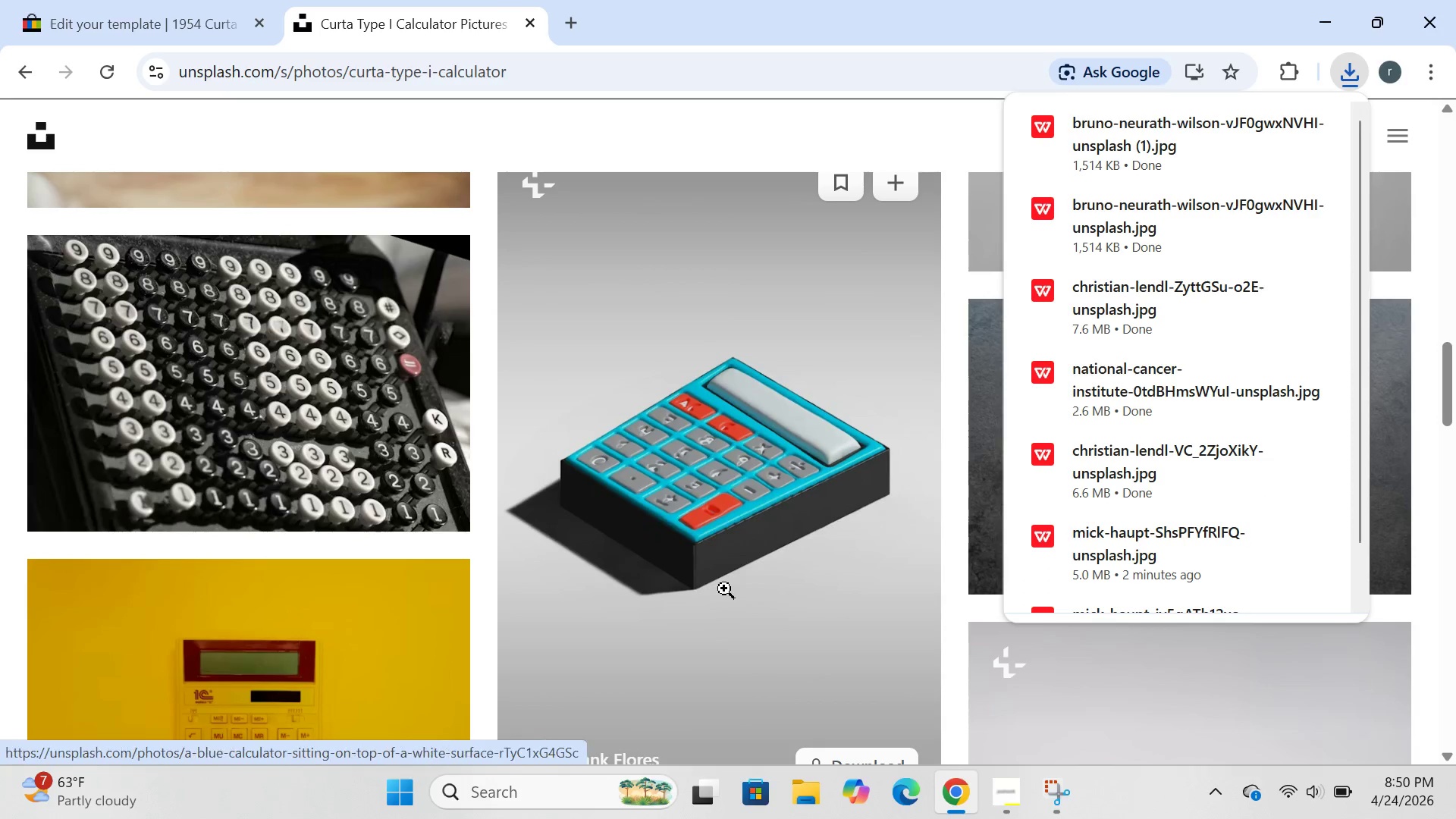 
wait(7.28)
 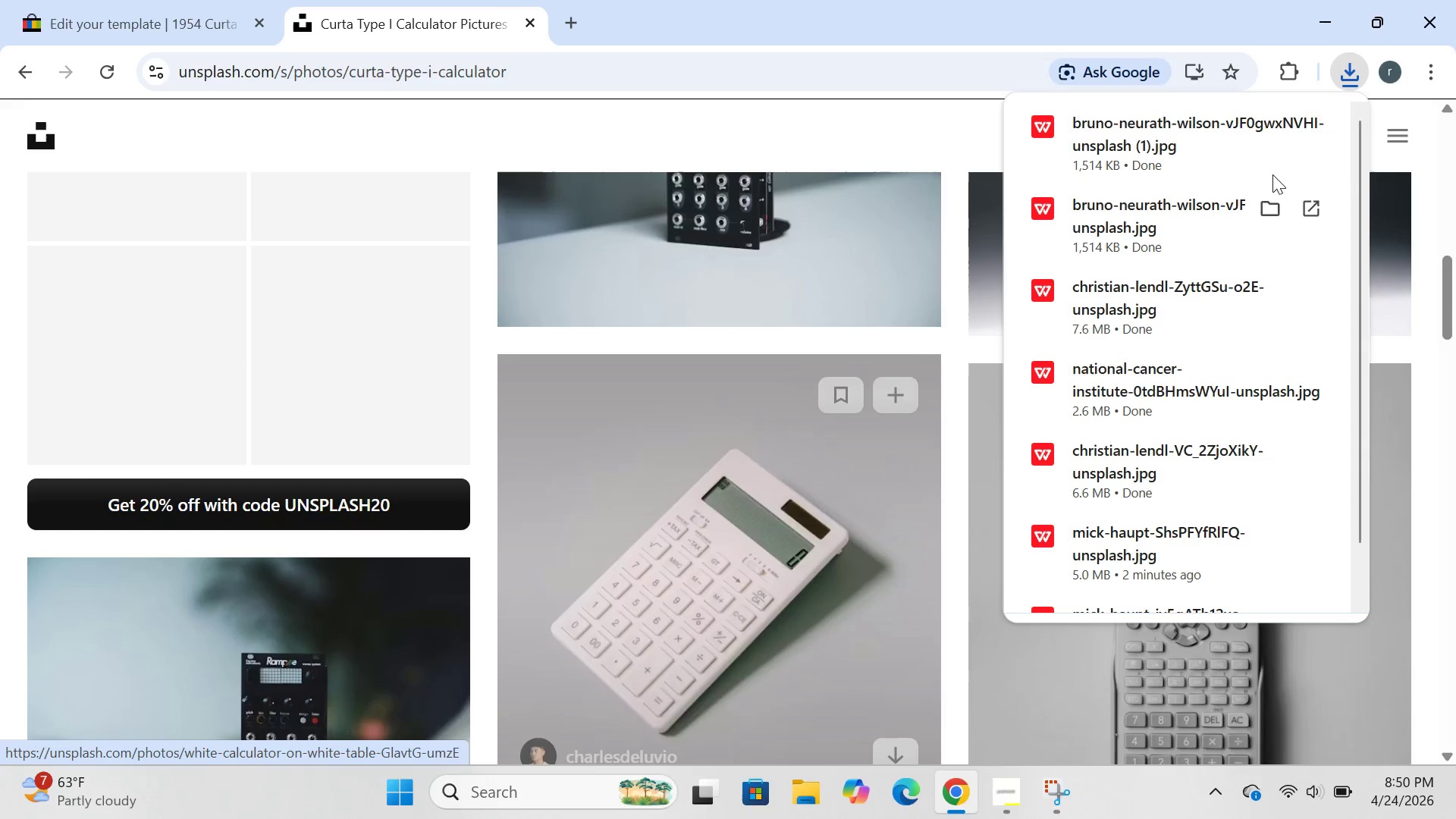 
left_click([431, 489])
 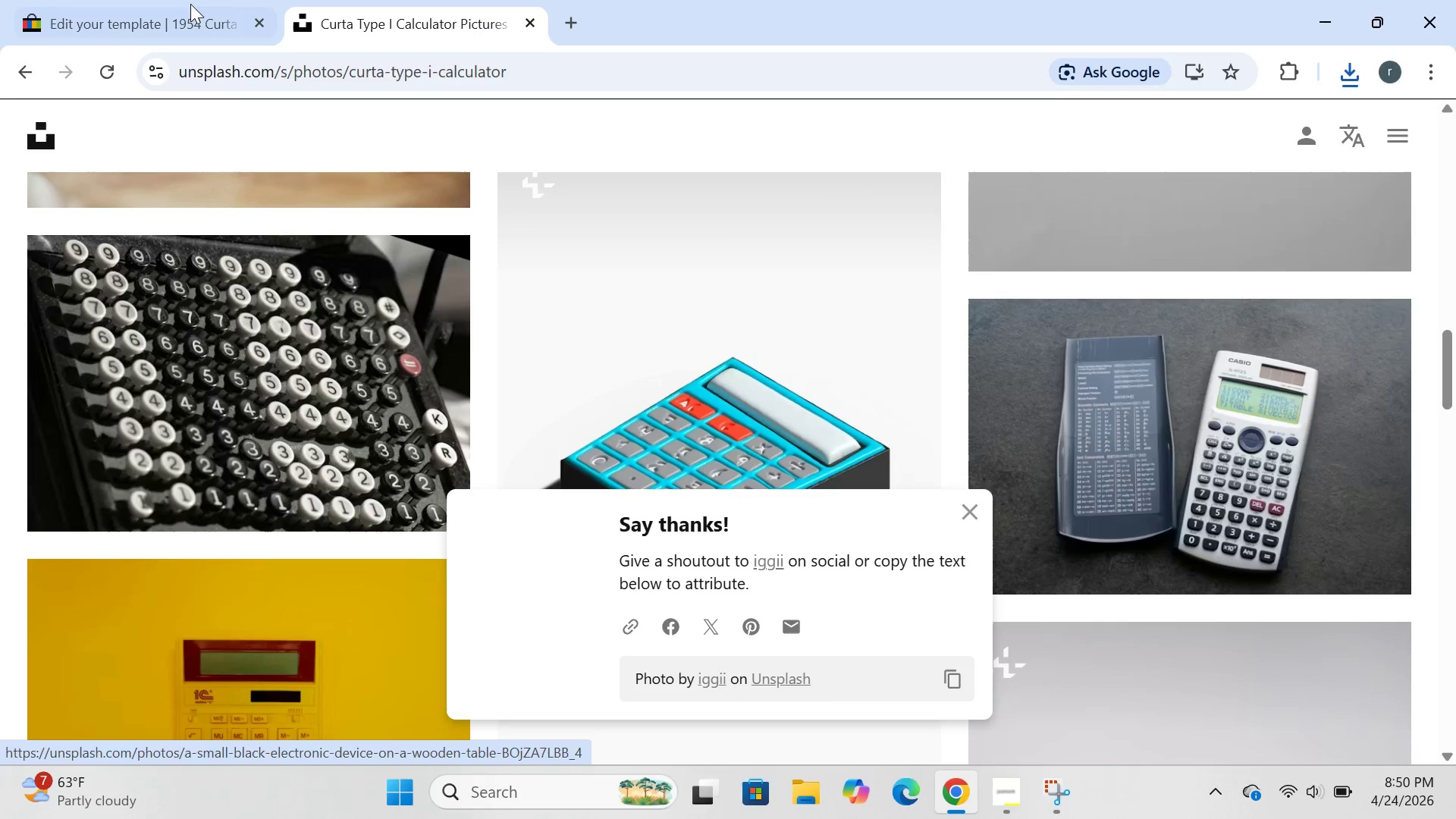 
left_click([182, 0])
 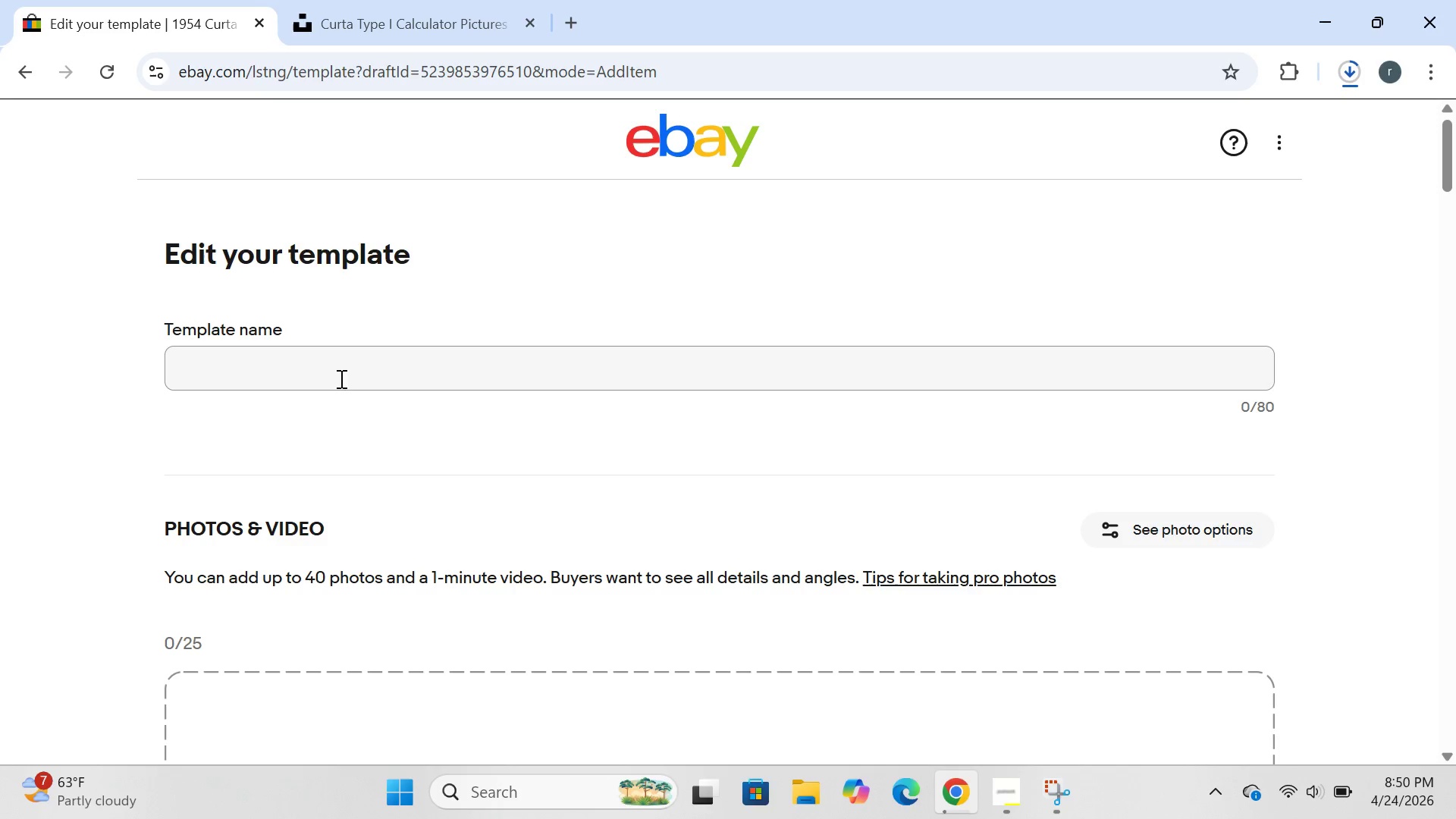 
left_click([338, 380])
 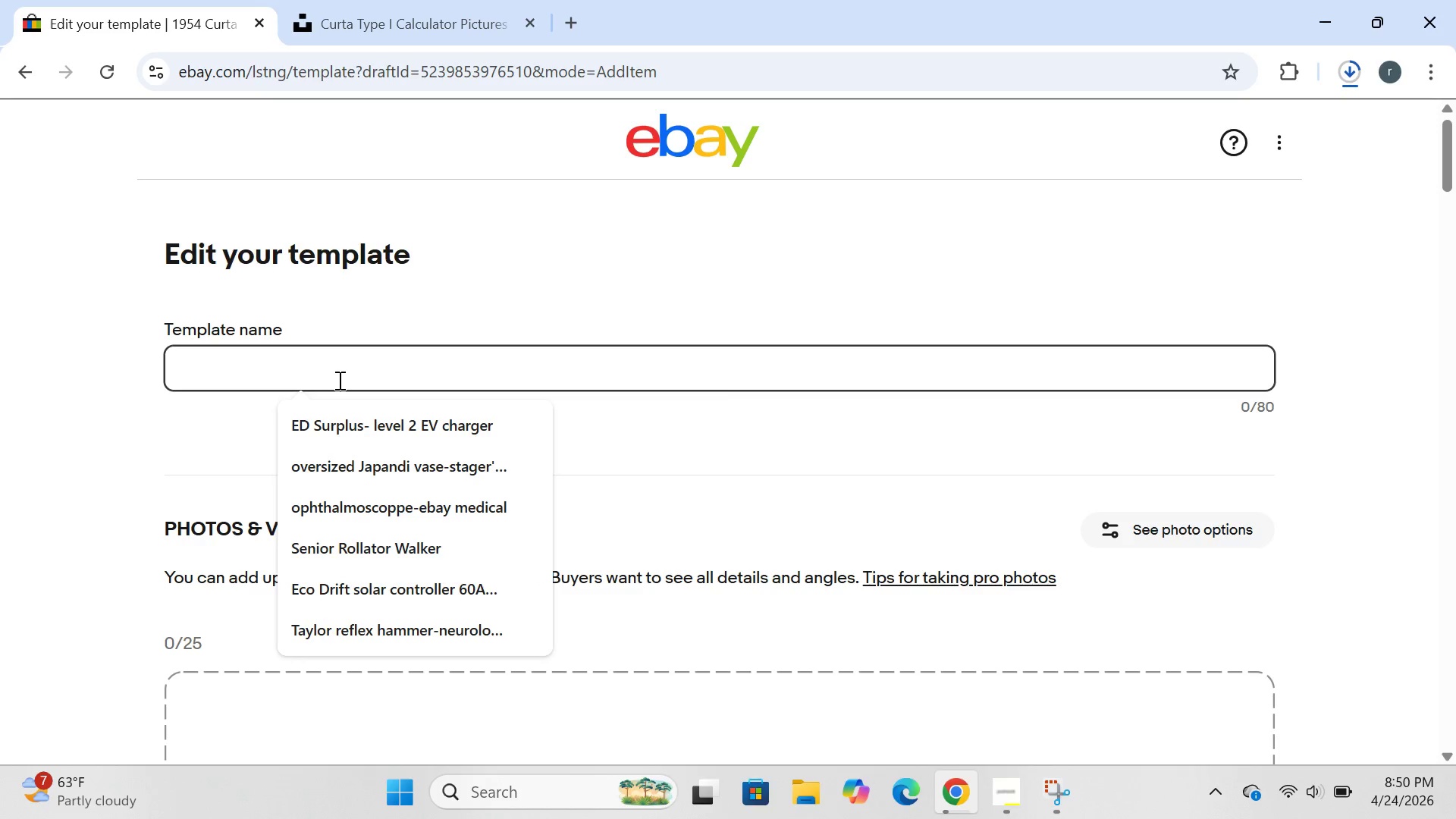 
type(curta=)
key(Backspace)
type(-tu)
key(Backspace)
type(ype1 )
key(Backspace)
type(_calci)
key(Backspace)
type(ulator+)
key(Backspace)
type(_1954)
 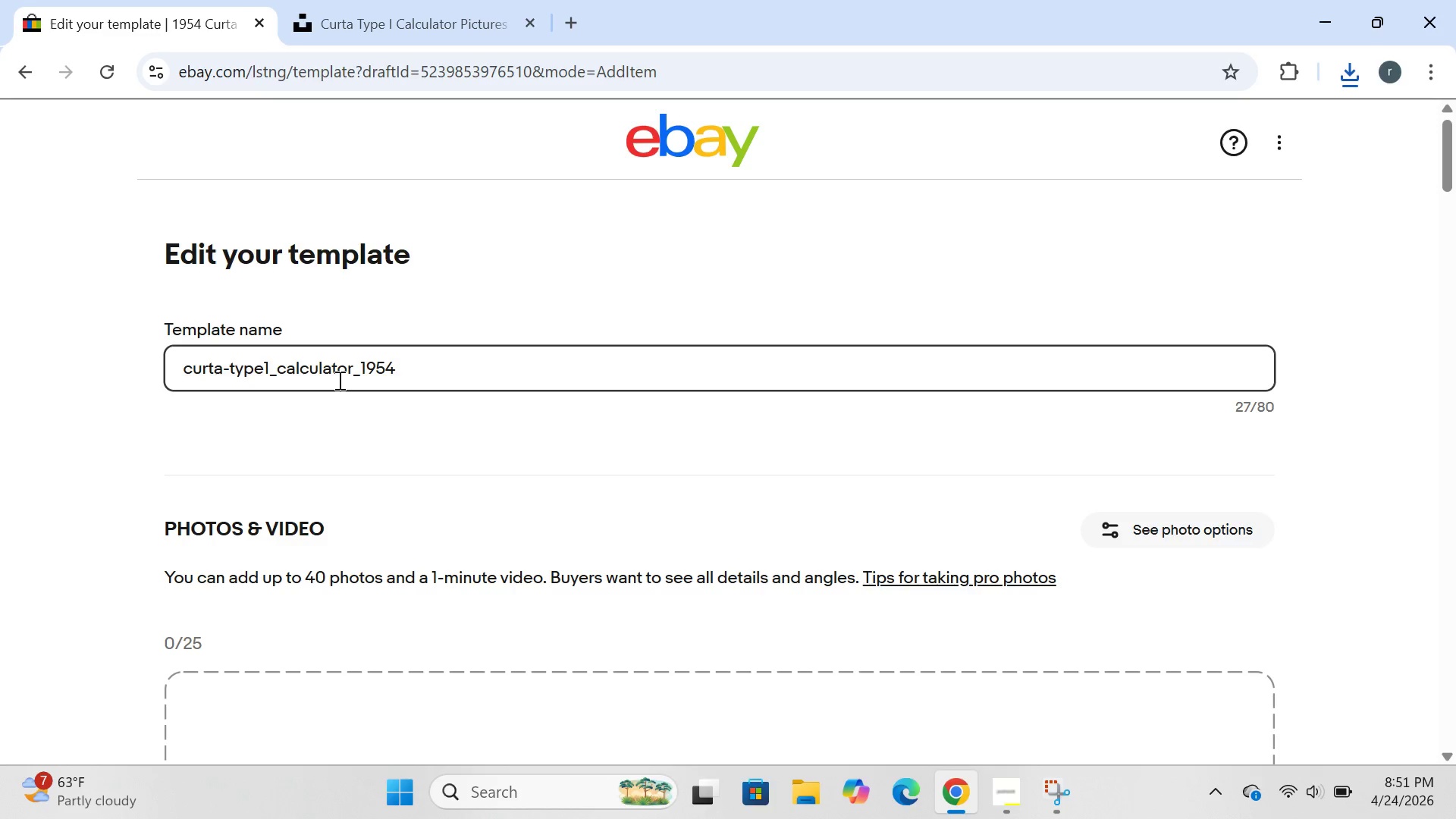 
wait(5.89)
 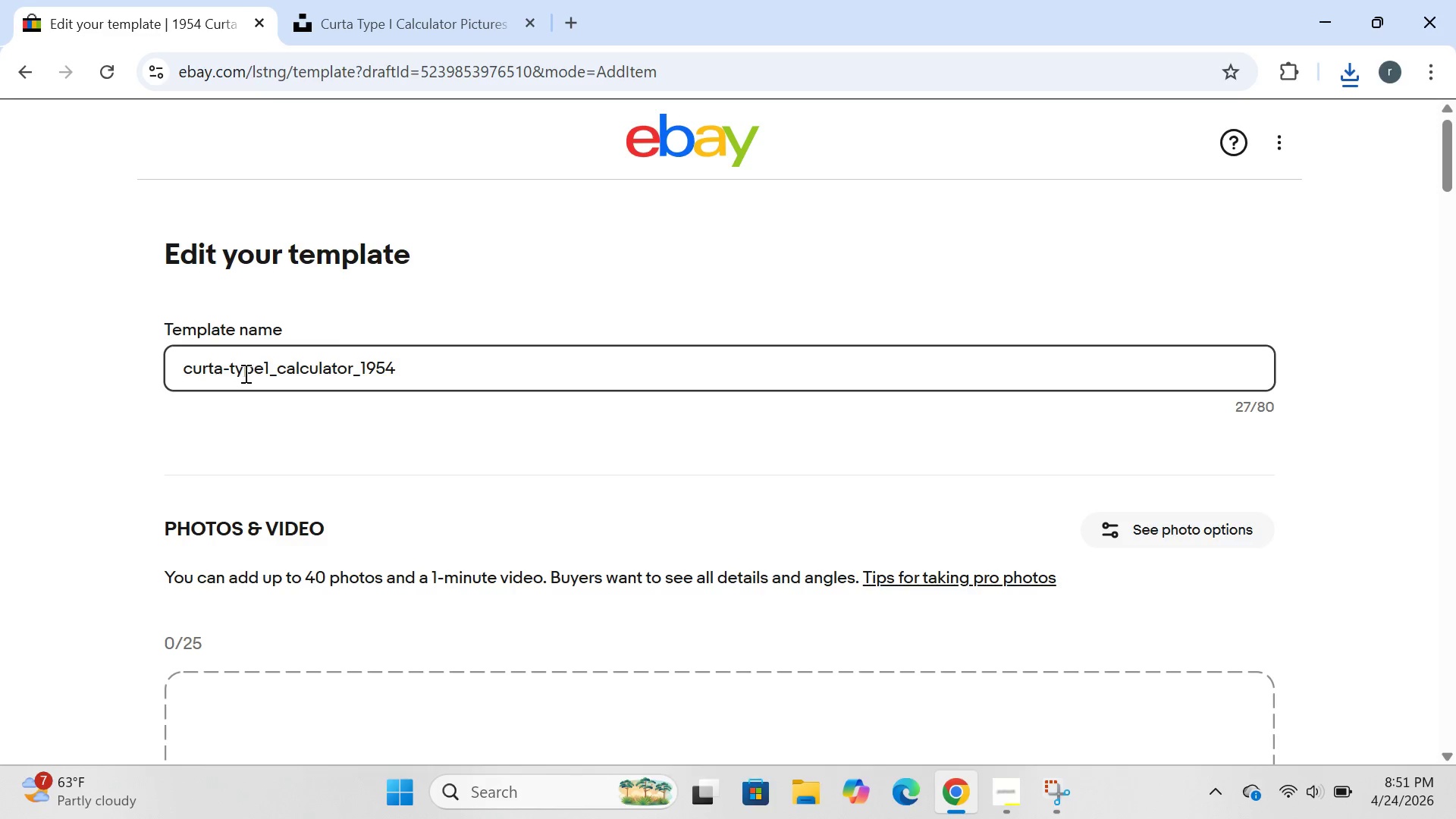 
left_click([672, 256])
 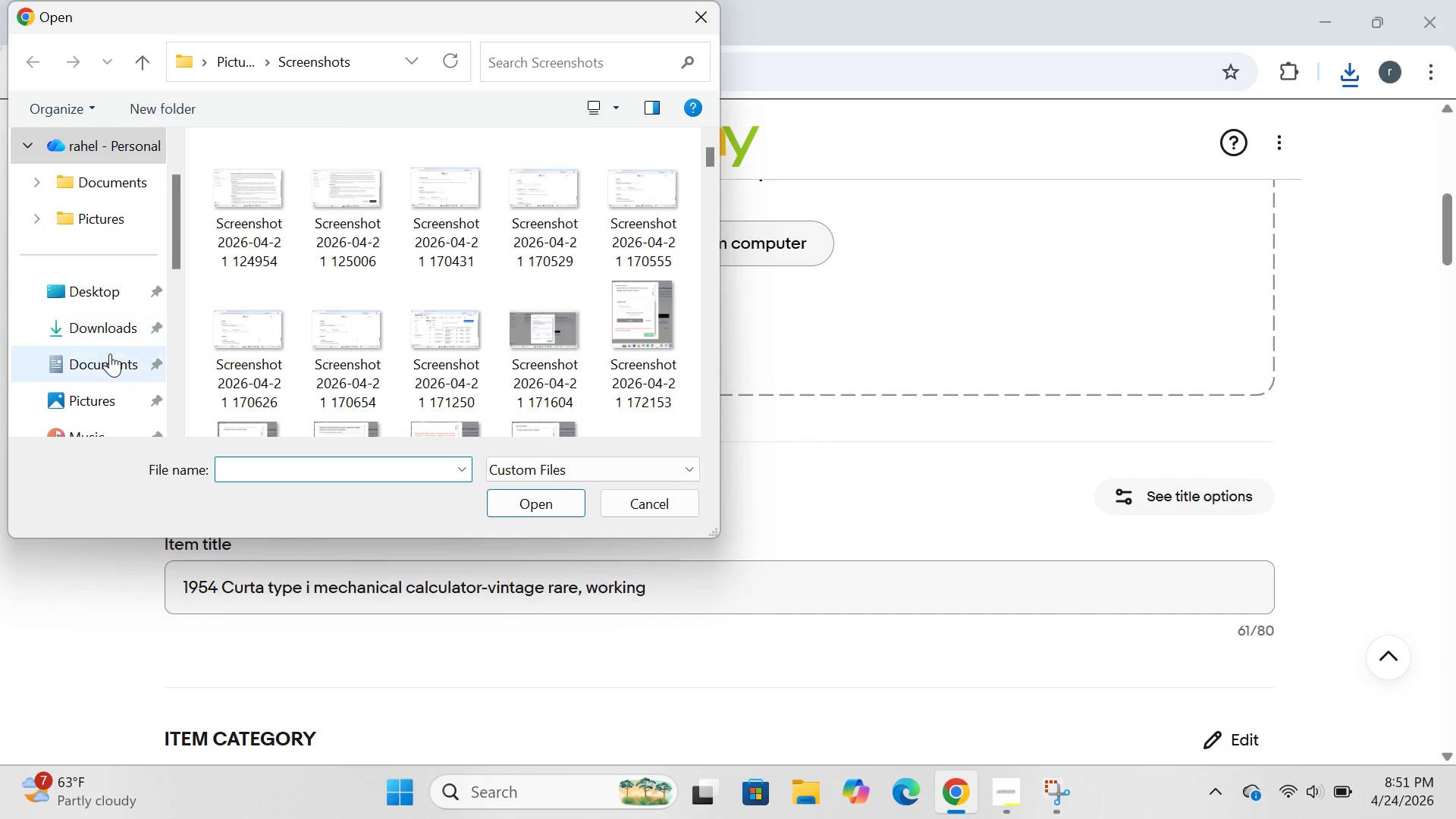 
scroll: coordinate [110, 331], scroll_direction: down, amount: 3.0
 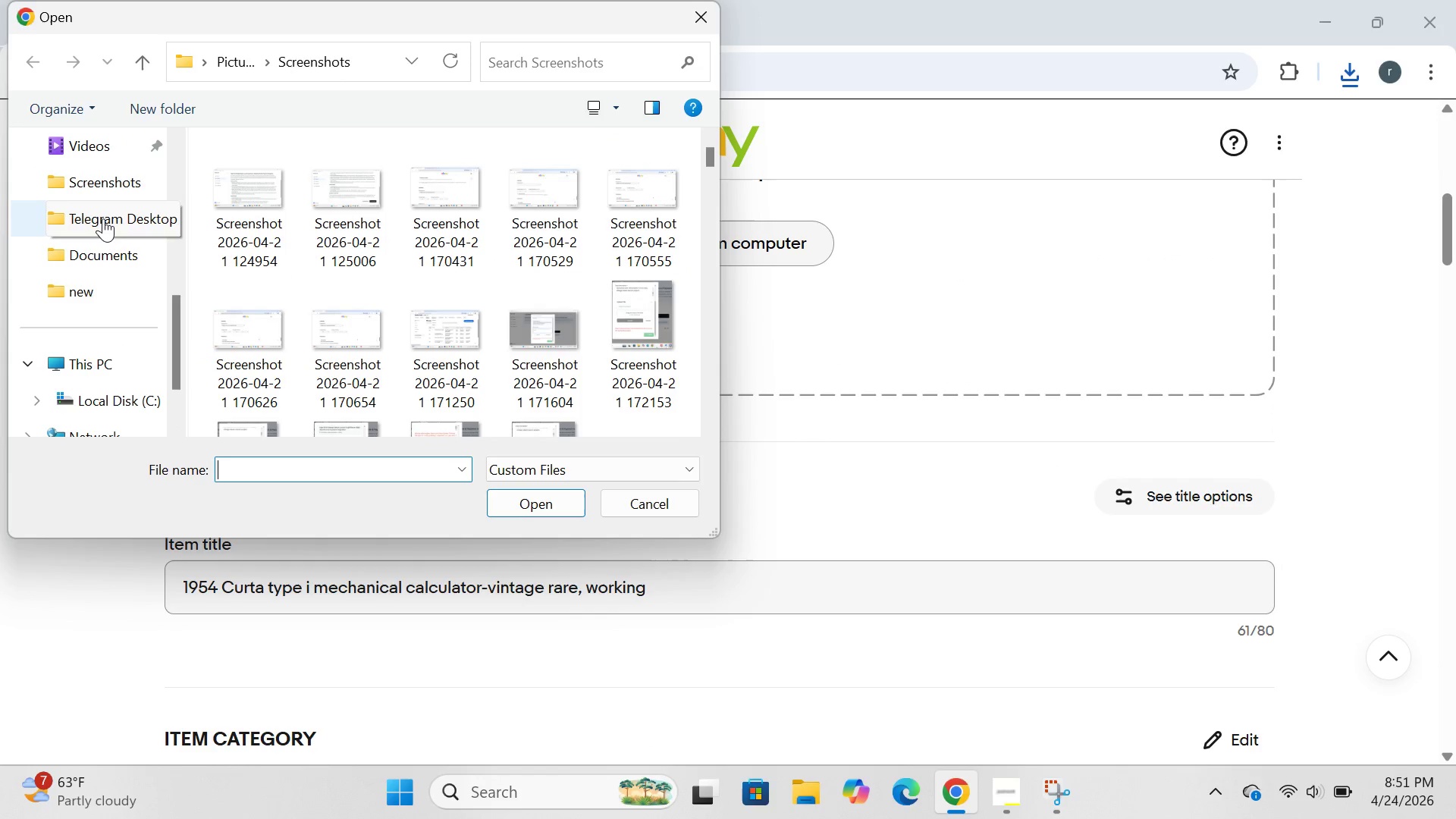 
scroll: coordinate [107, 290], scroll_direction: up, amount: 3.0
 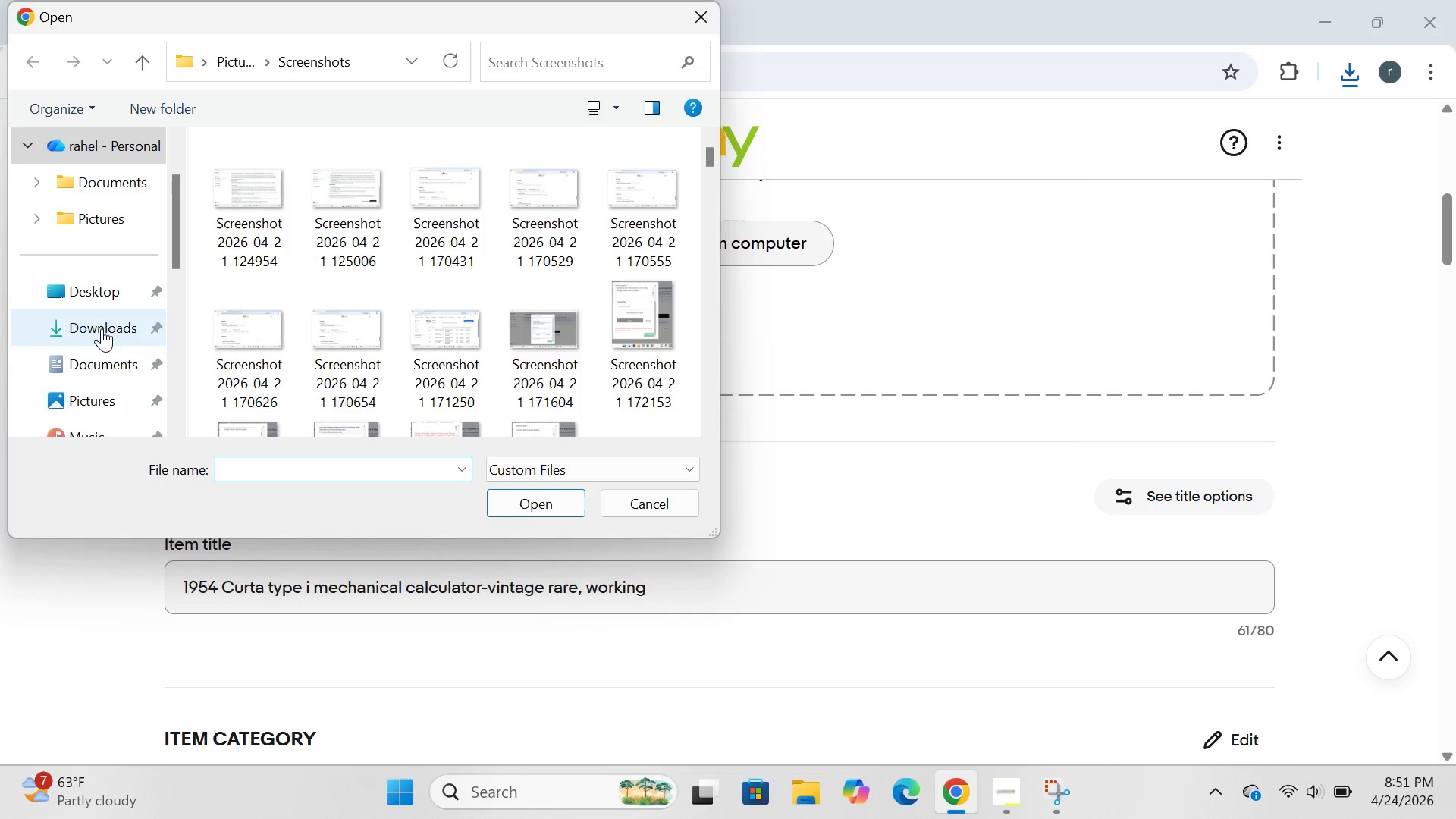 
double_click([102, 328])
 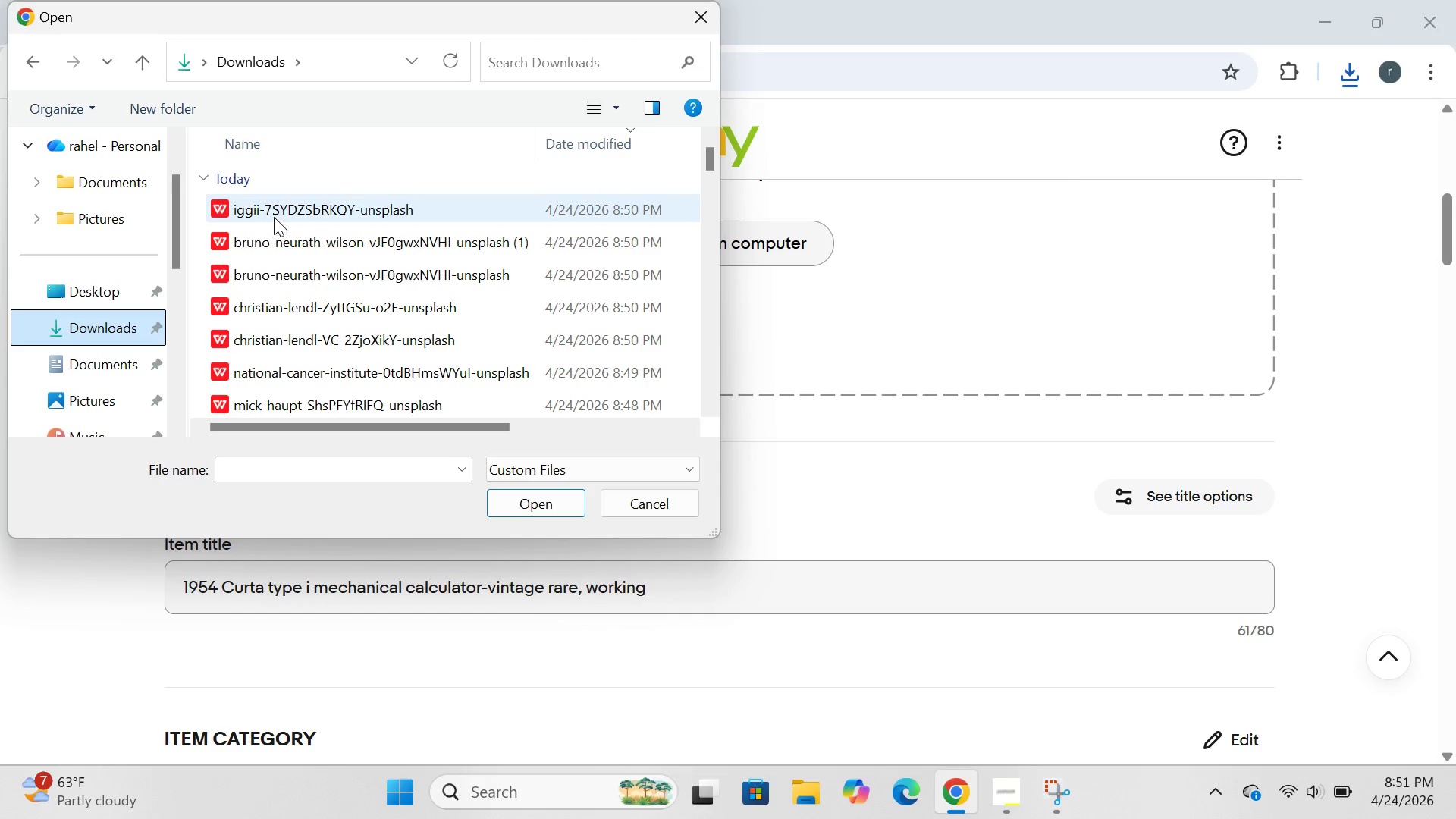 
left_click([275, 215])
 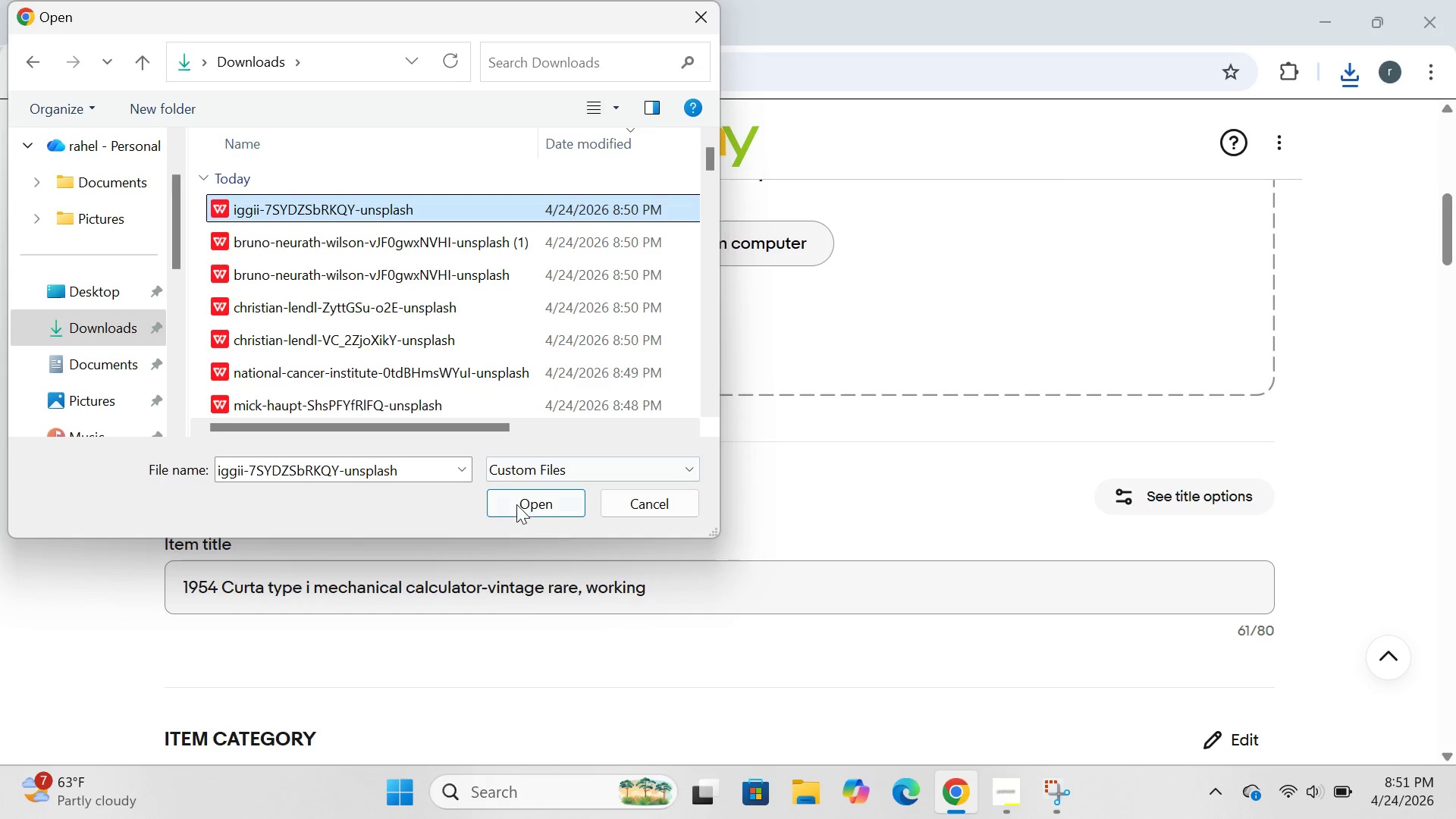 
left_click([518, 504])
 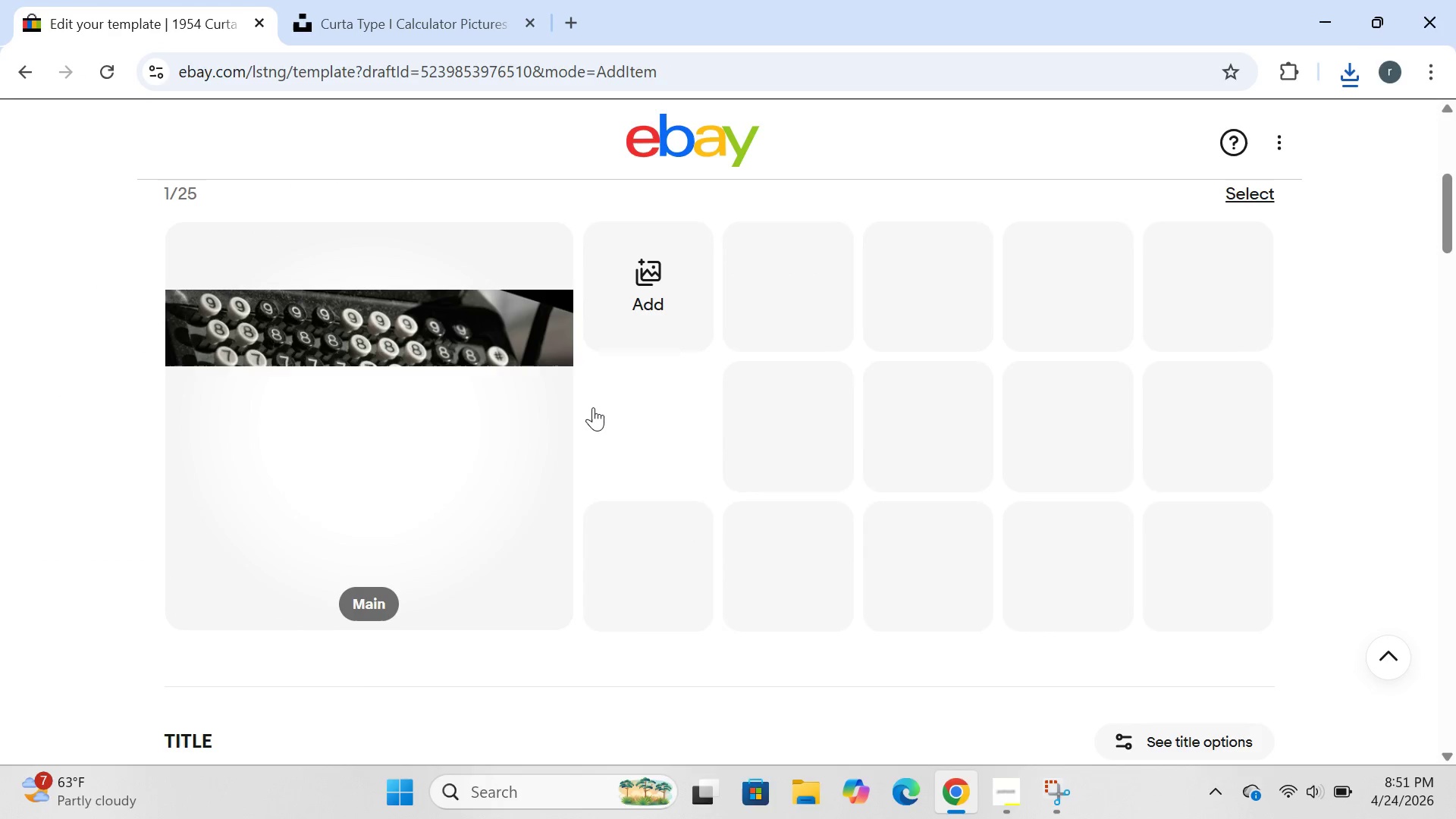 
wait(5.31)
 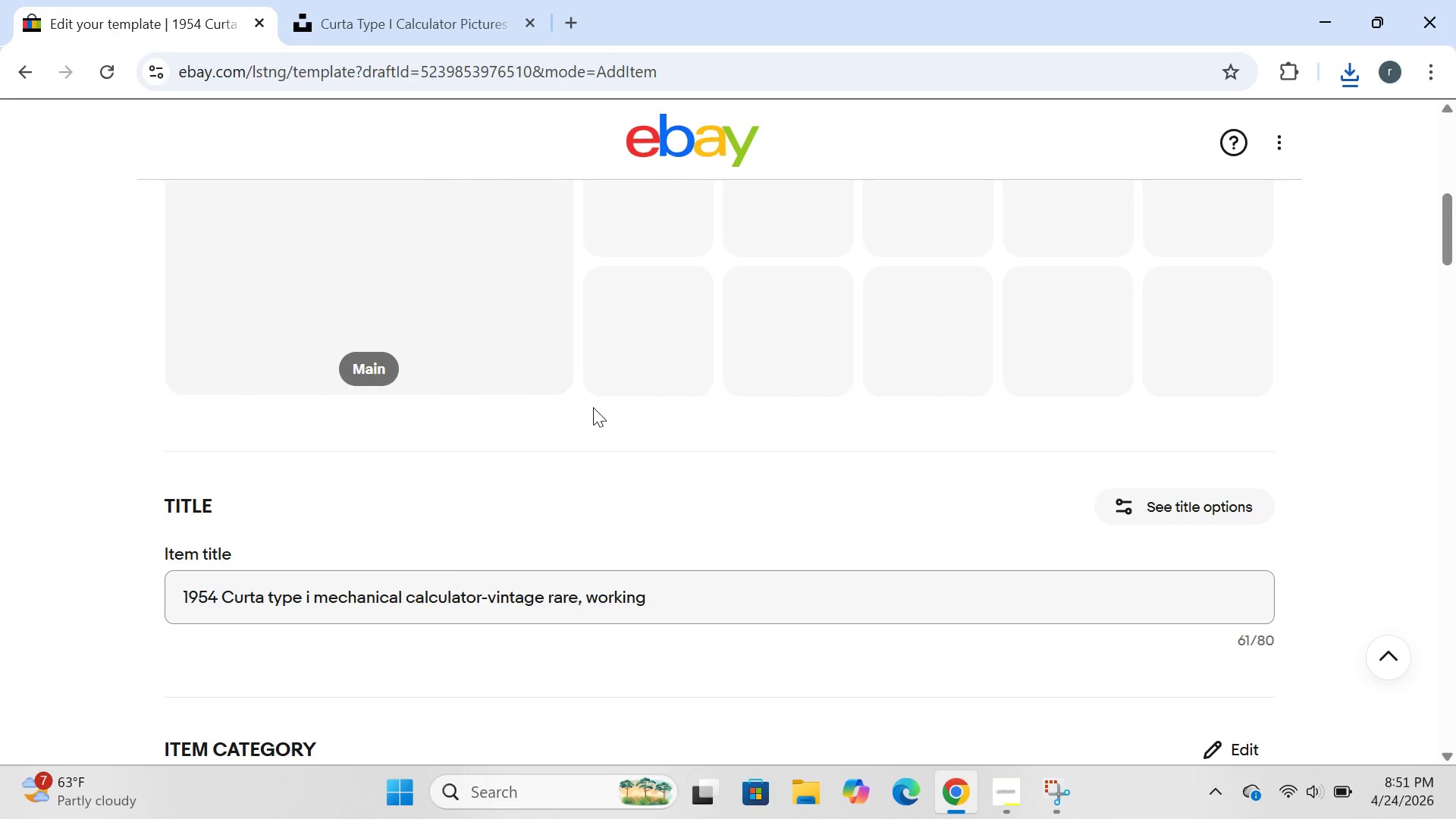 
left_click([650, 306])
 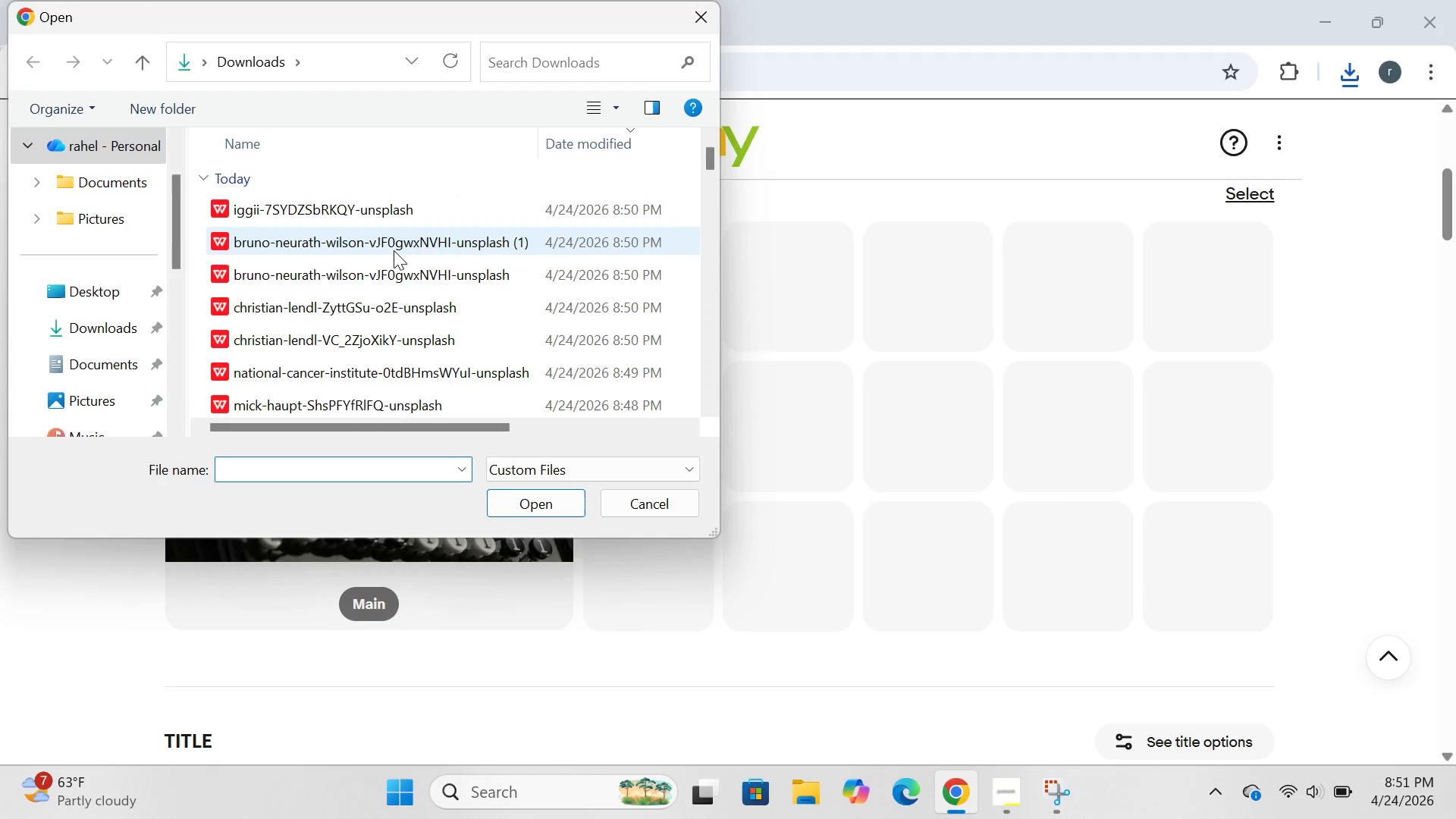 
left_click([393, 249])
 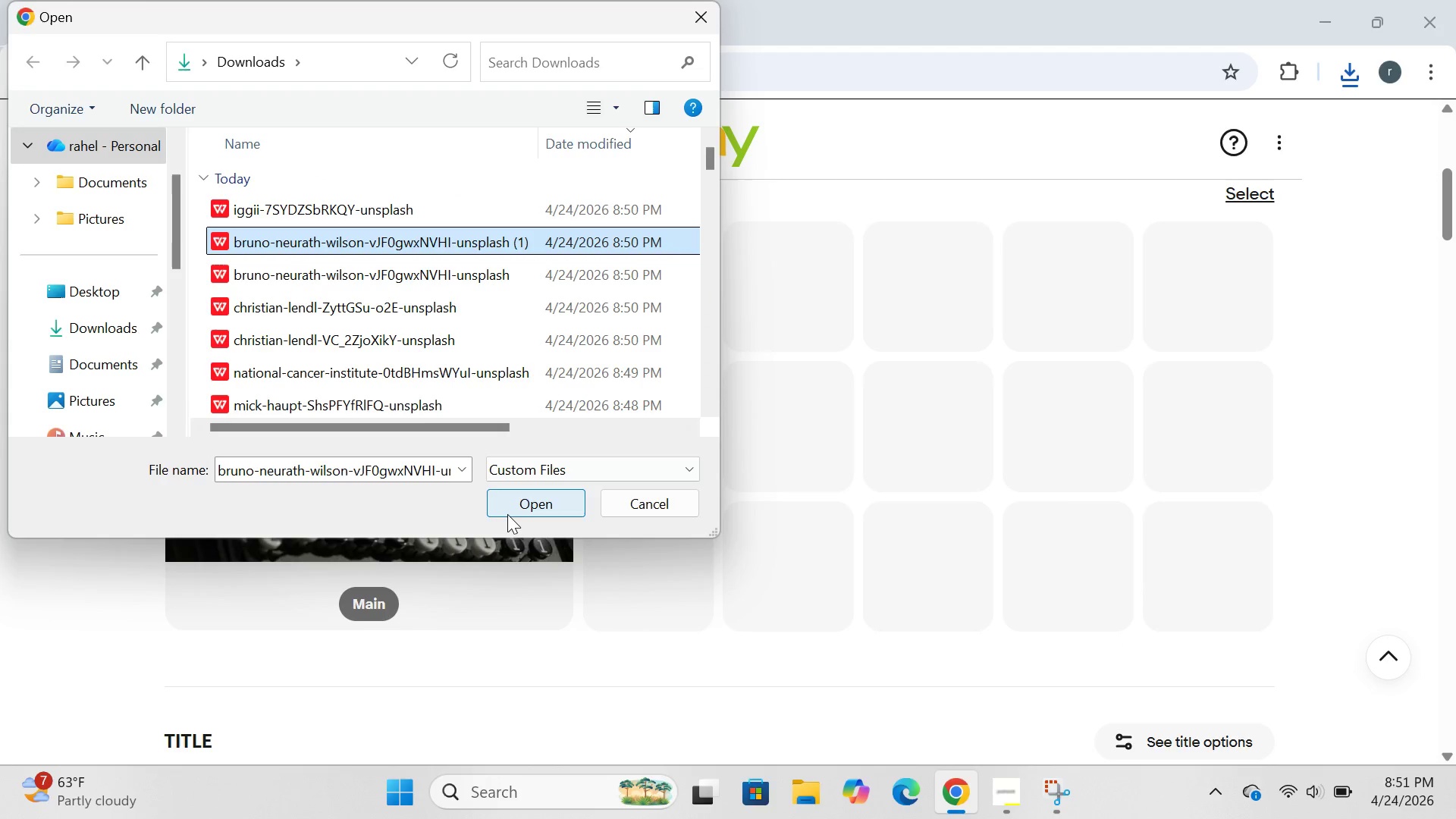 
left_click([507, 513])
 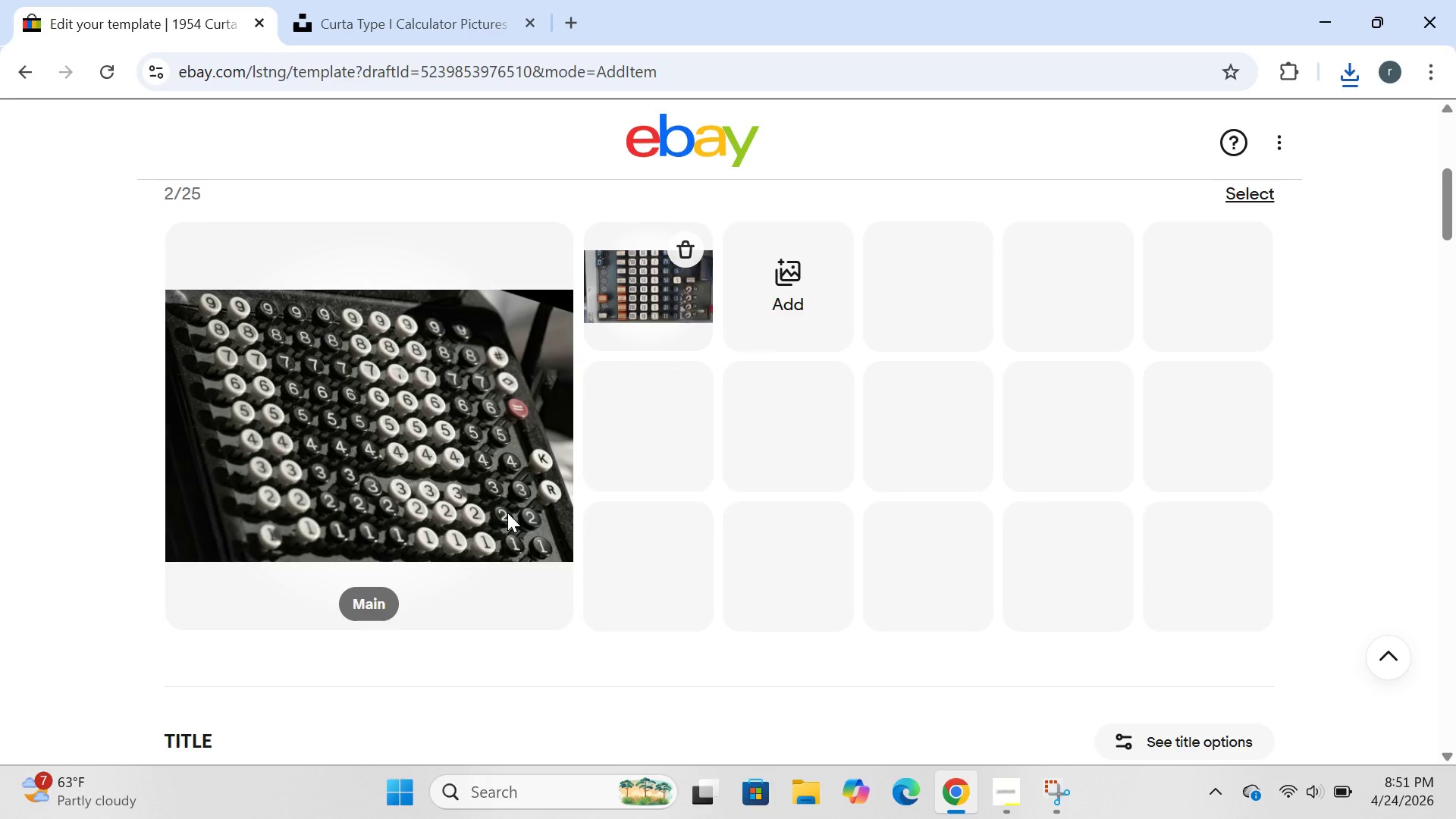 
left_click([794, 311])
 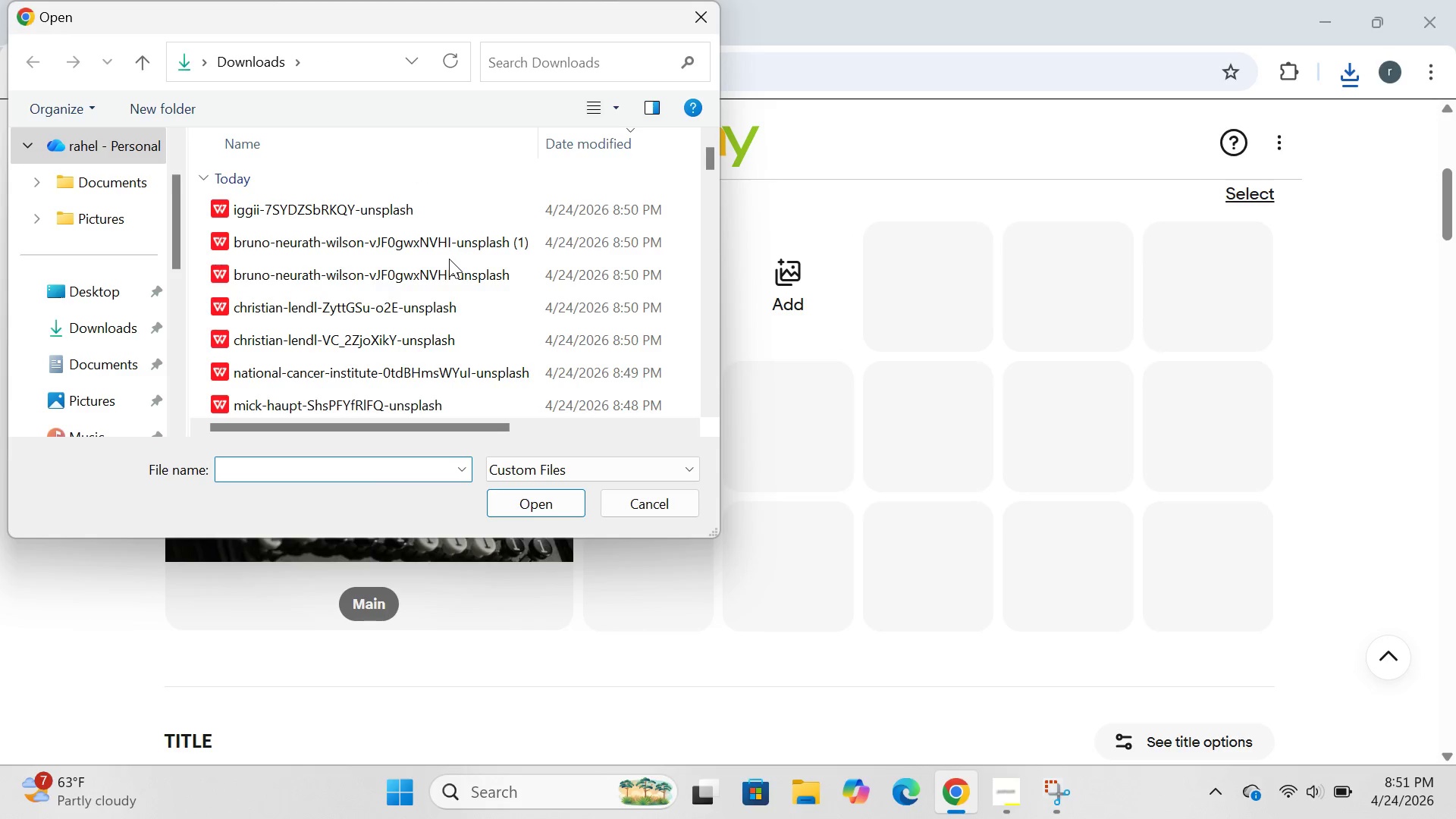 
left_click([444, 270])
 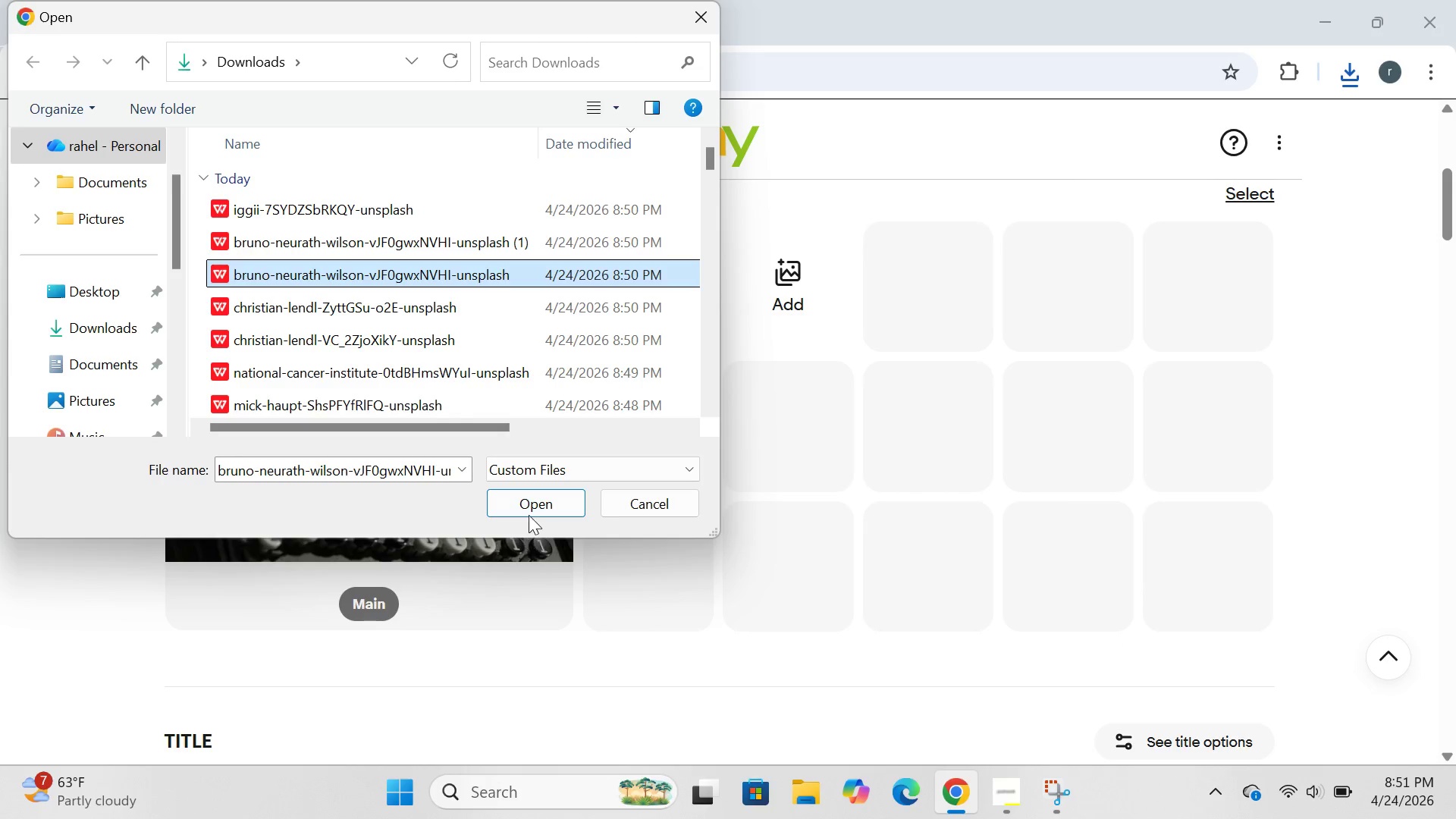 
left_click([529, 513])
 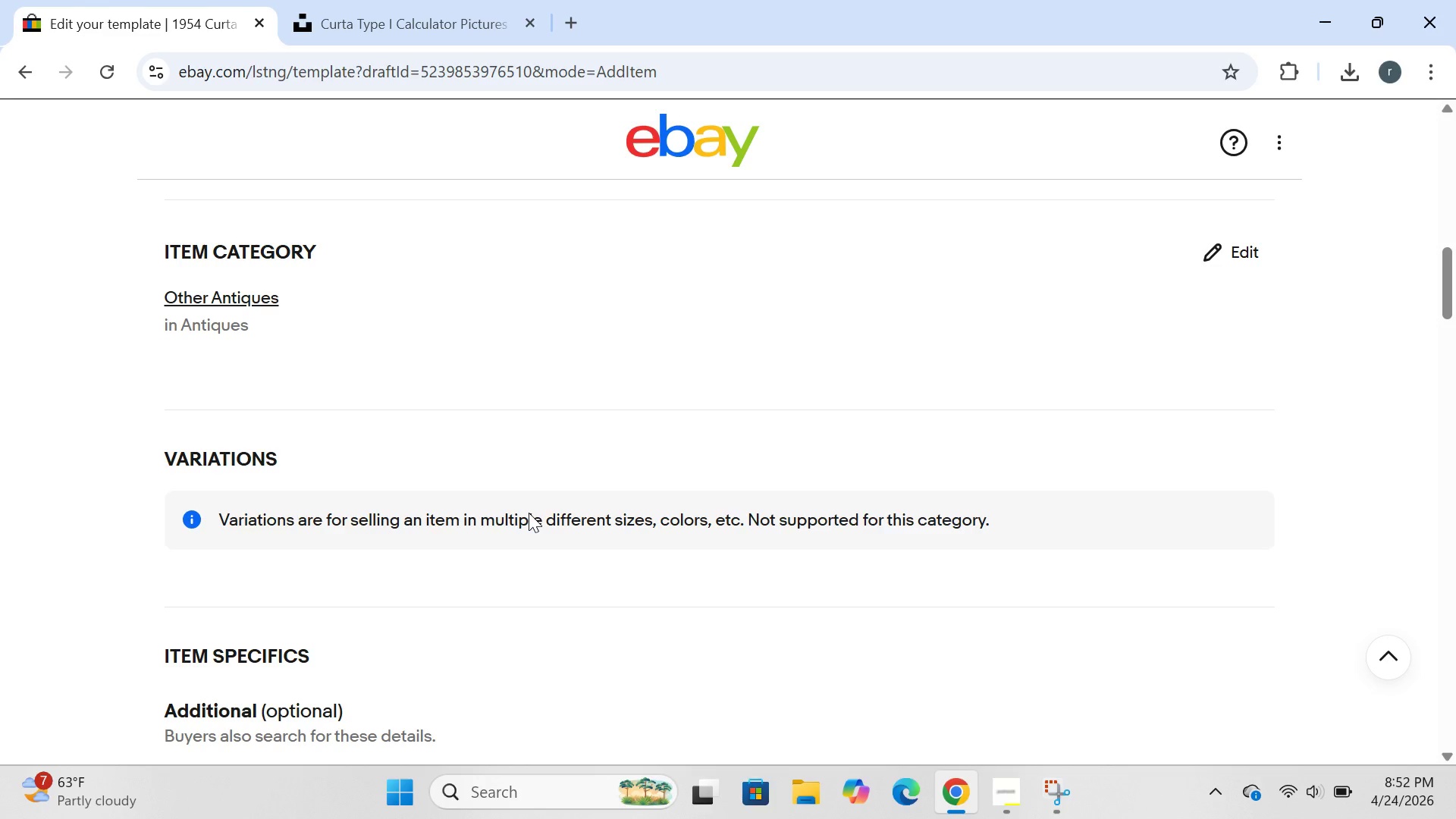 
wait(27.62)
 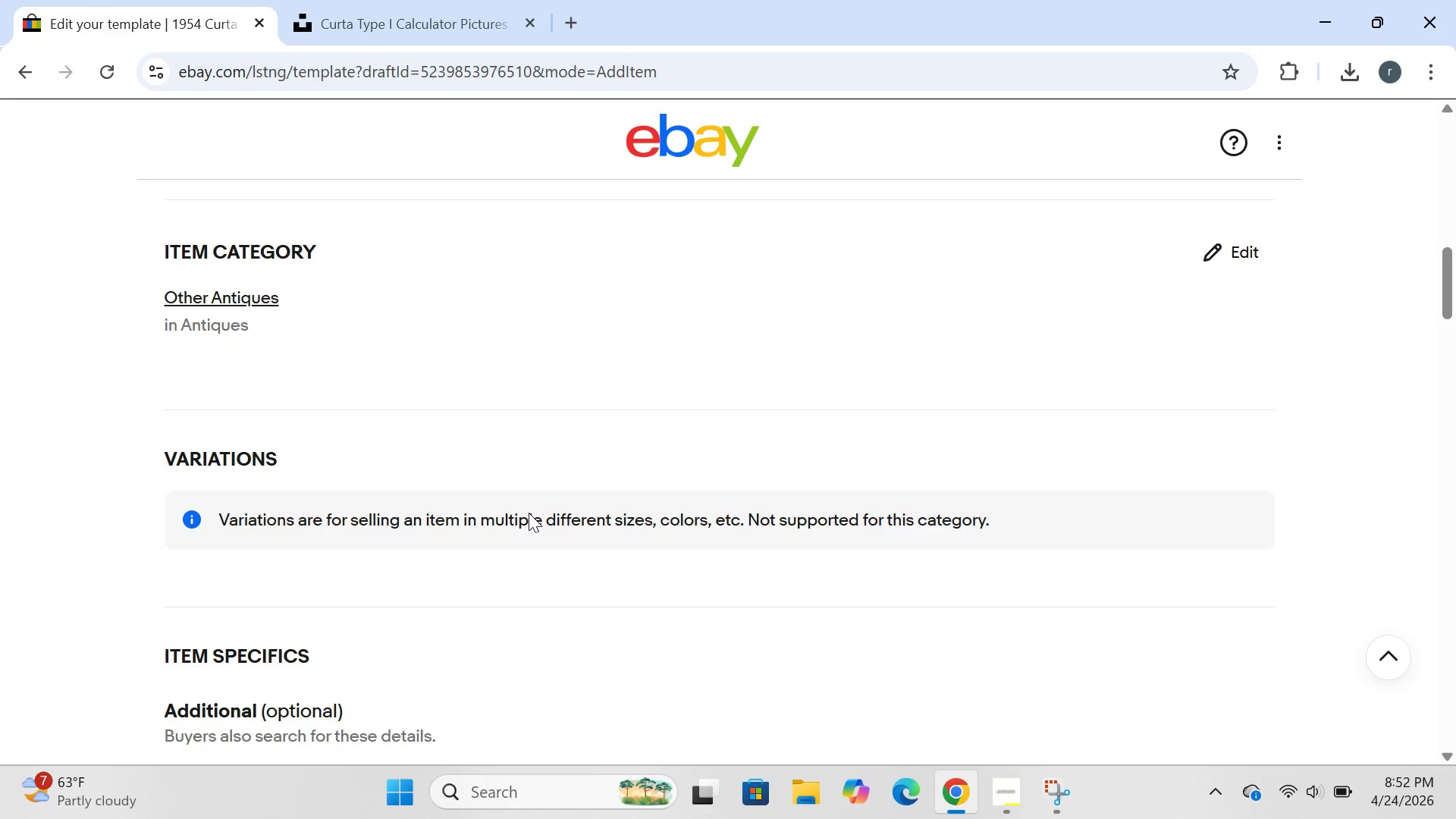 
left_click([1221, 275])
 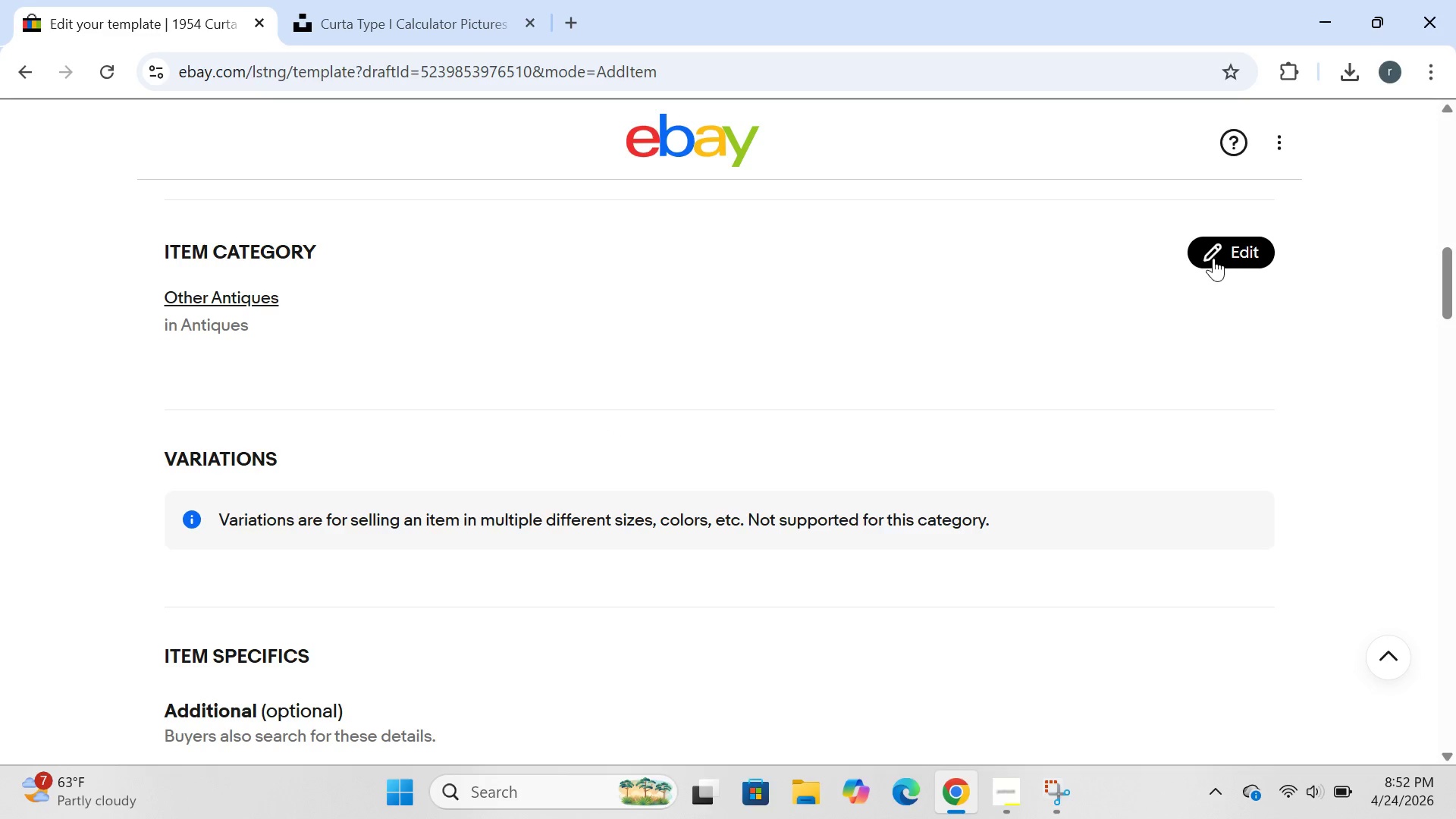 
left_click([1212, 245])
 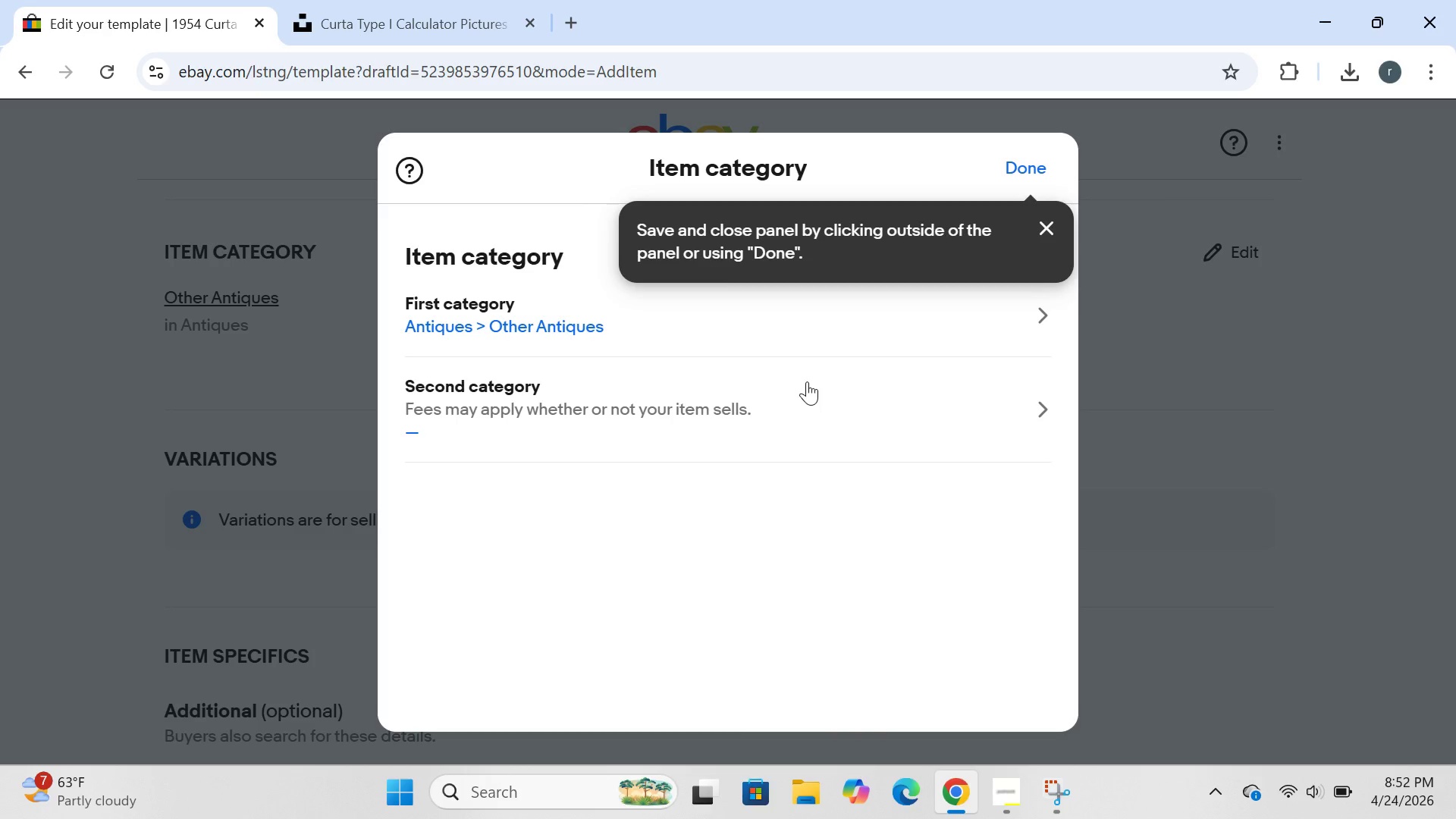 
wait(21.19)
 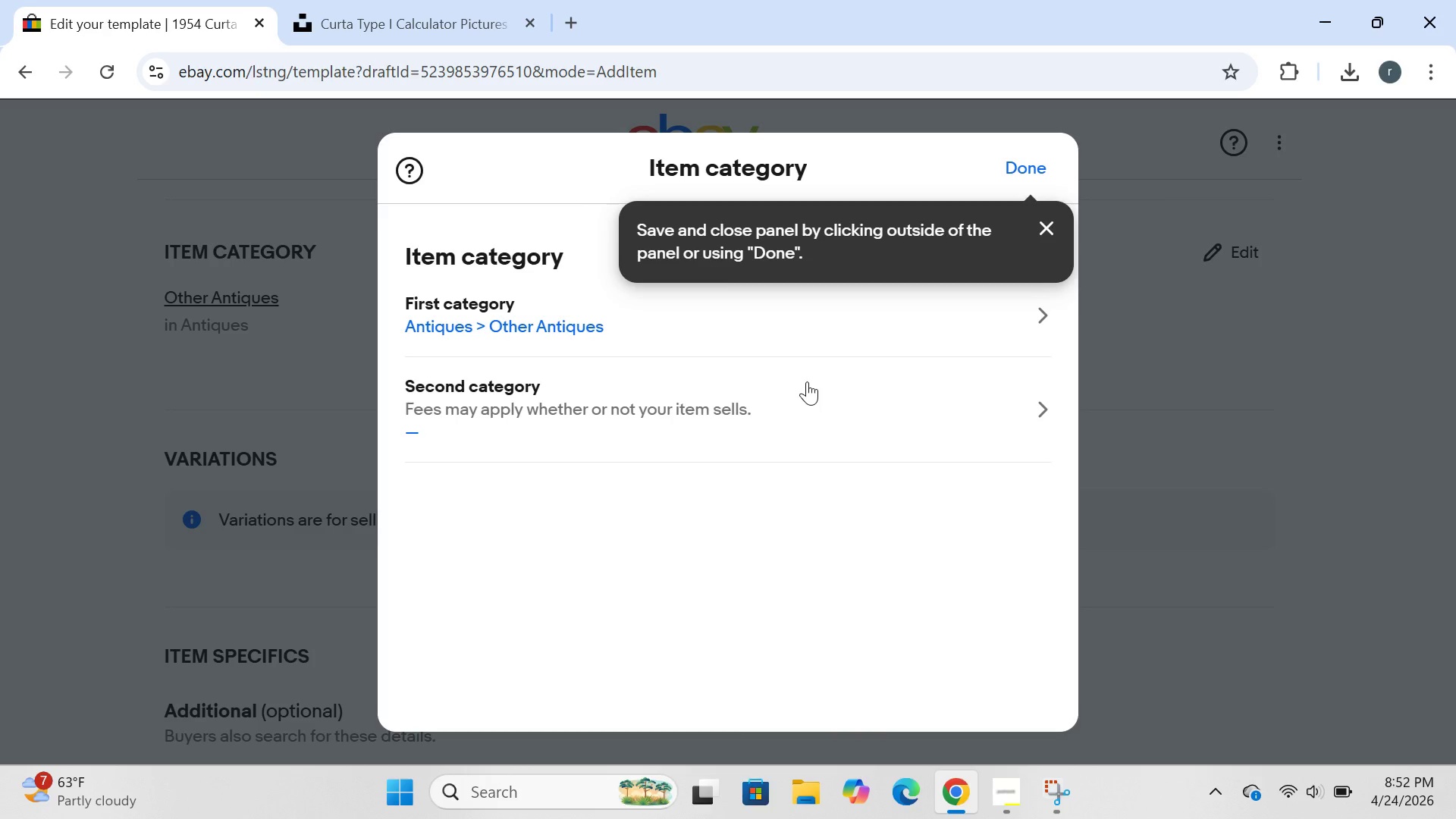 
left_click([460, 323])
 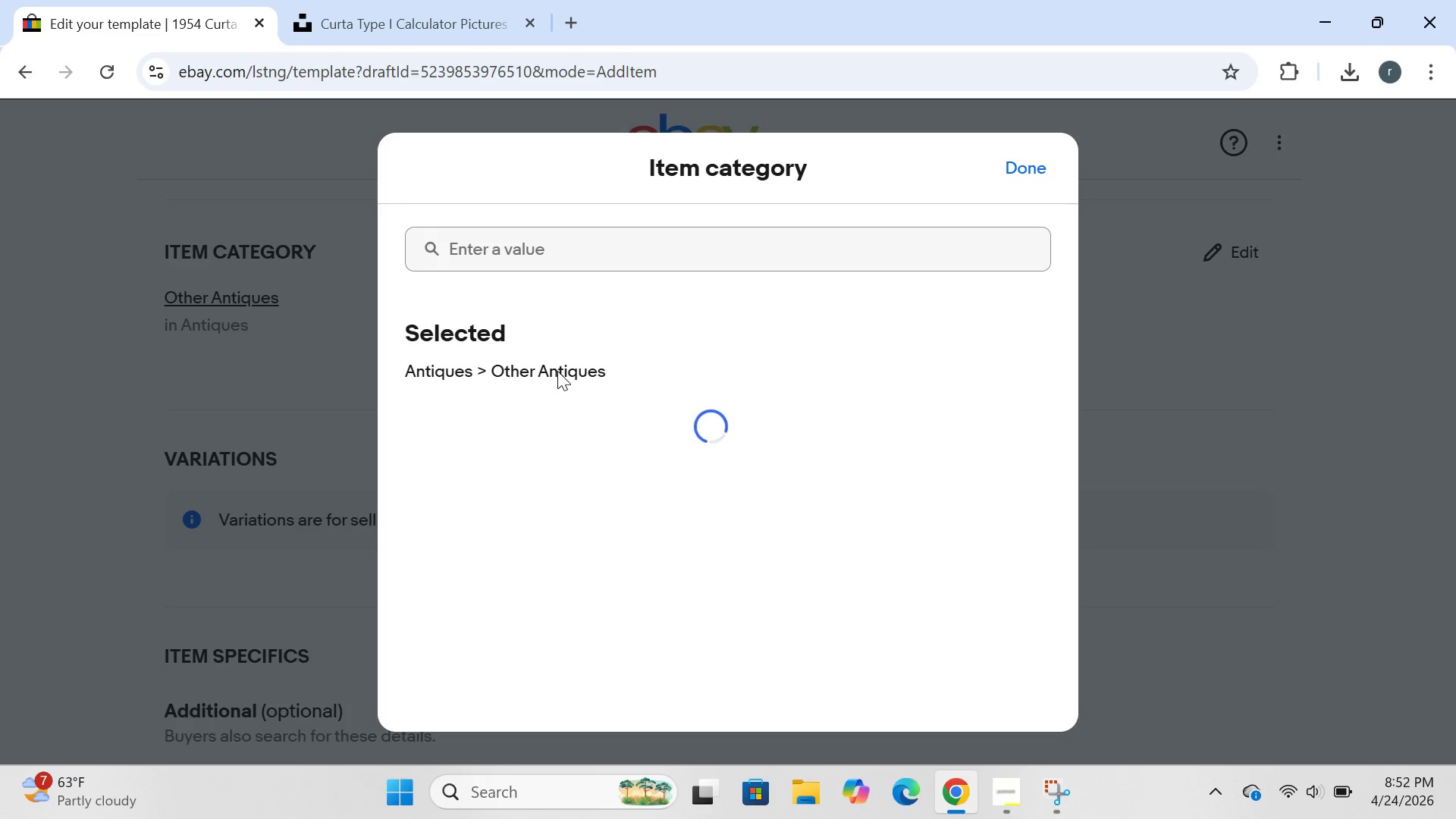 
mouse_move([578, 547])
 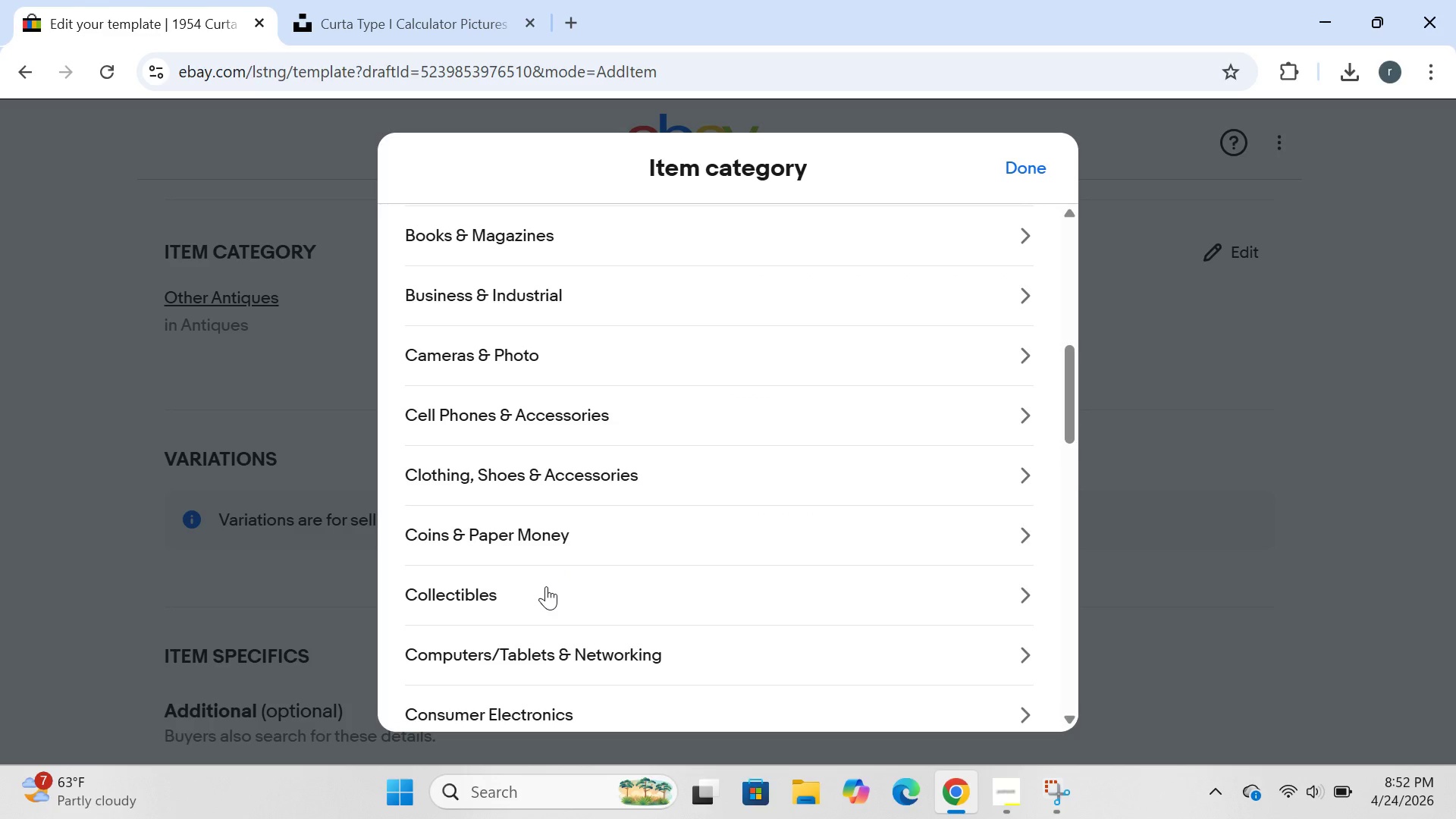 
left_click([546, 586])
 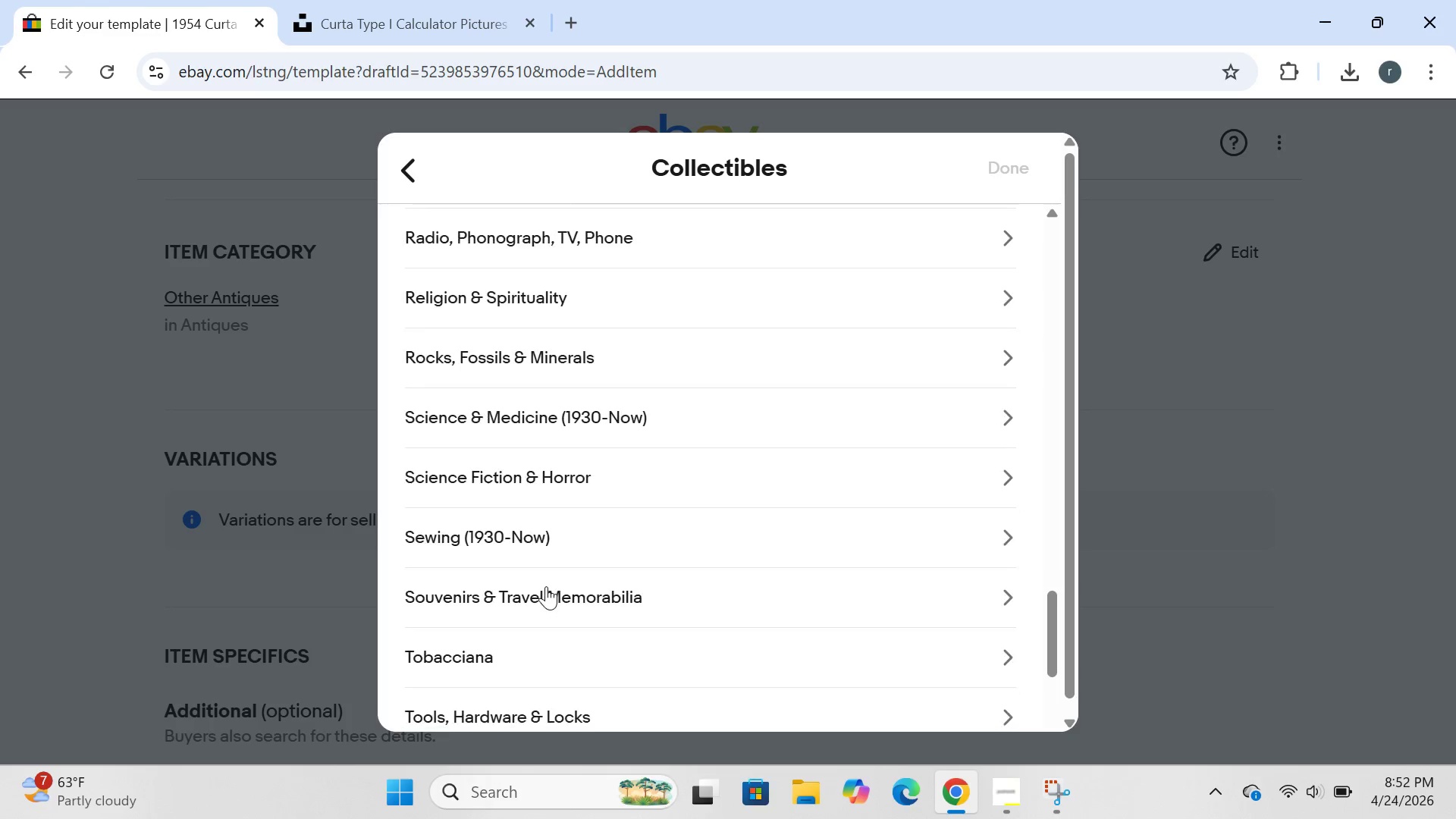 
wait(9.88)
 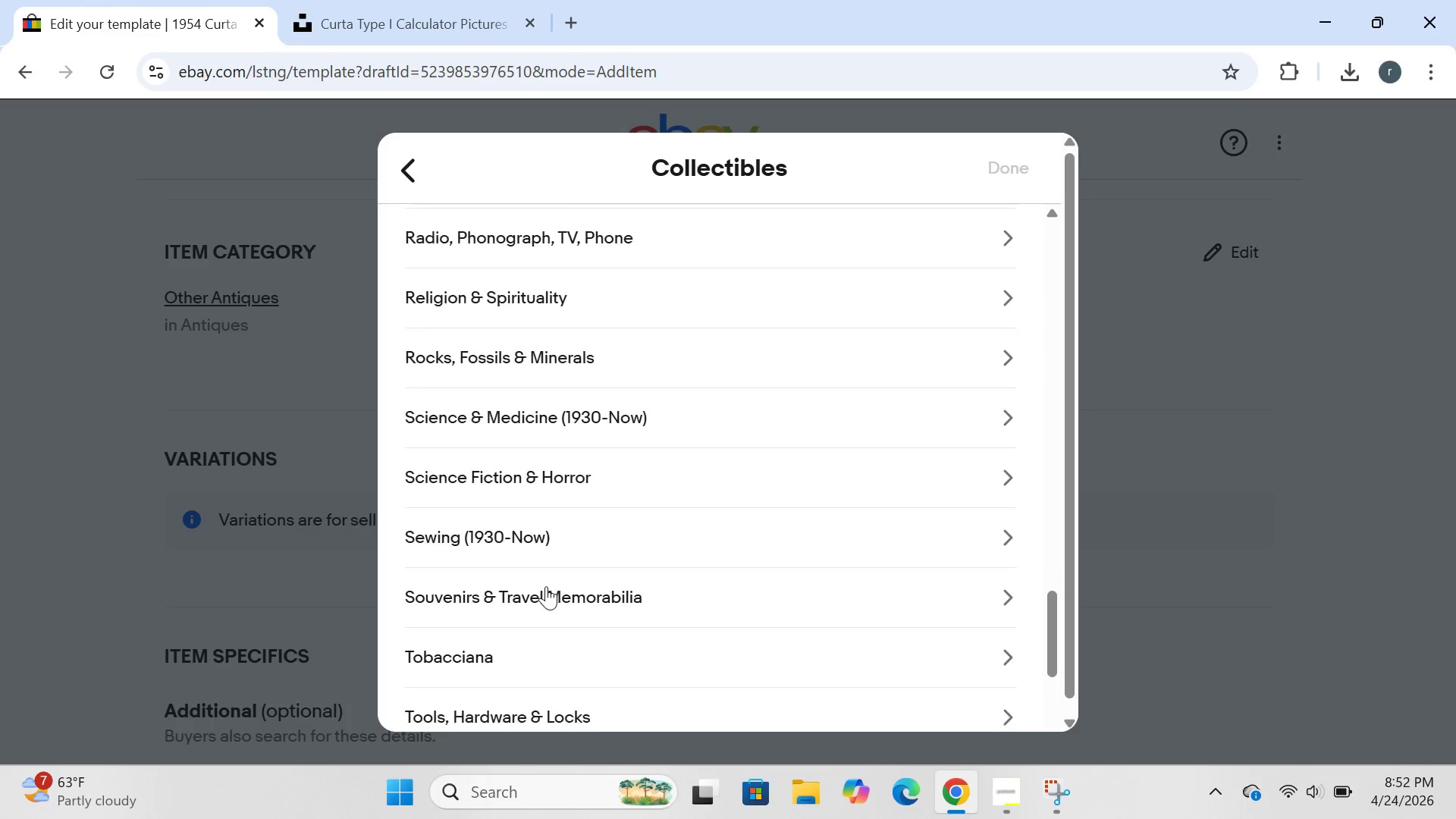 
left_click([504, 422])
 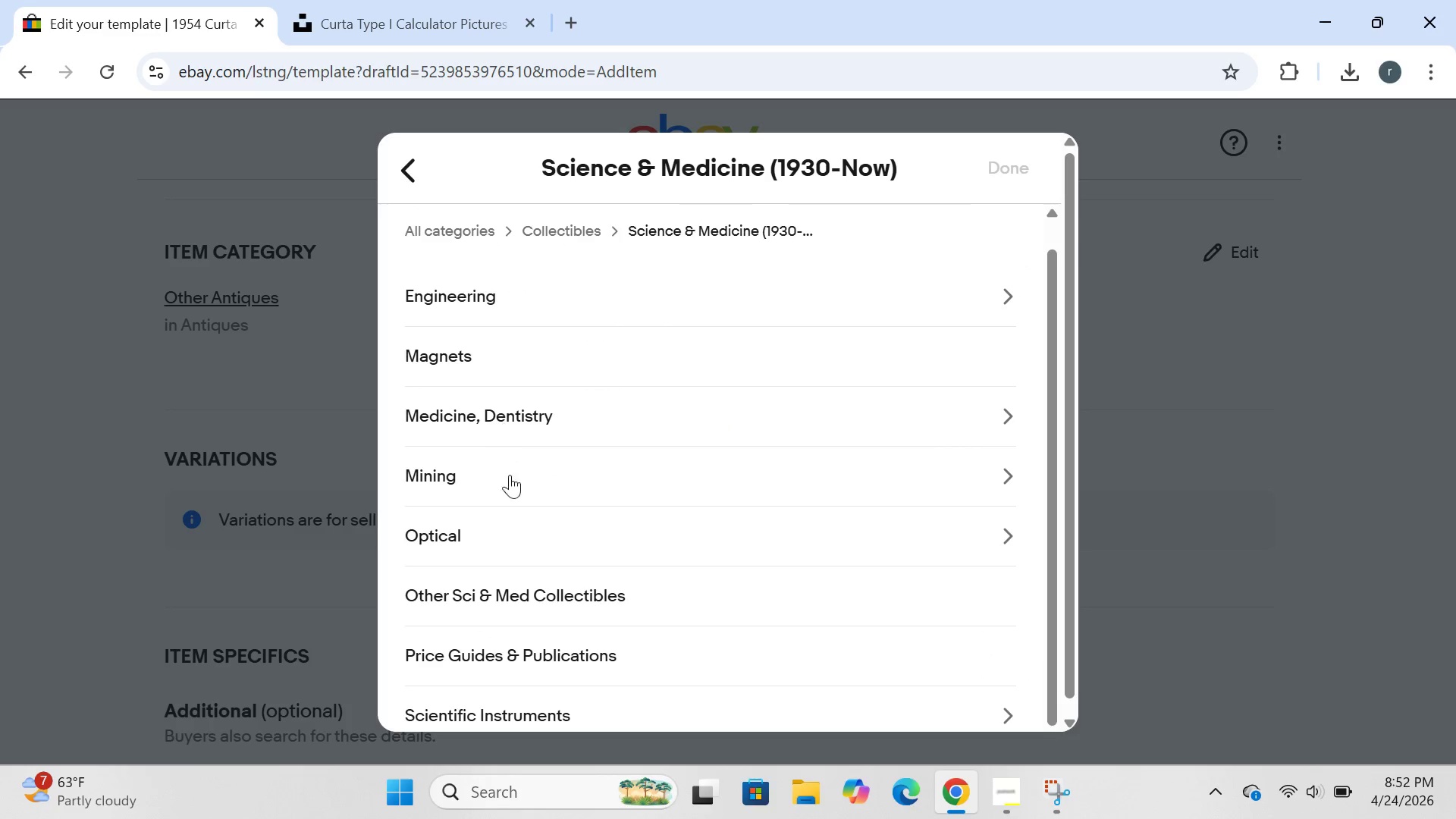 
wait(6.12)
 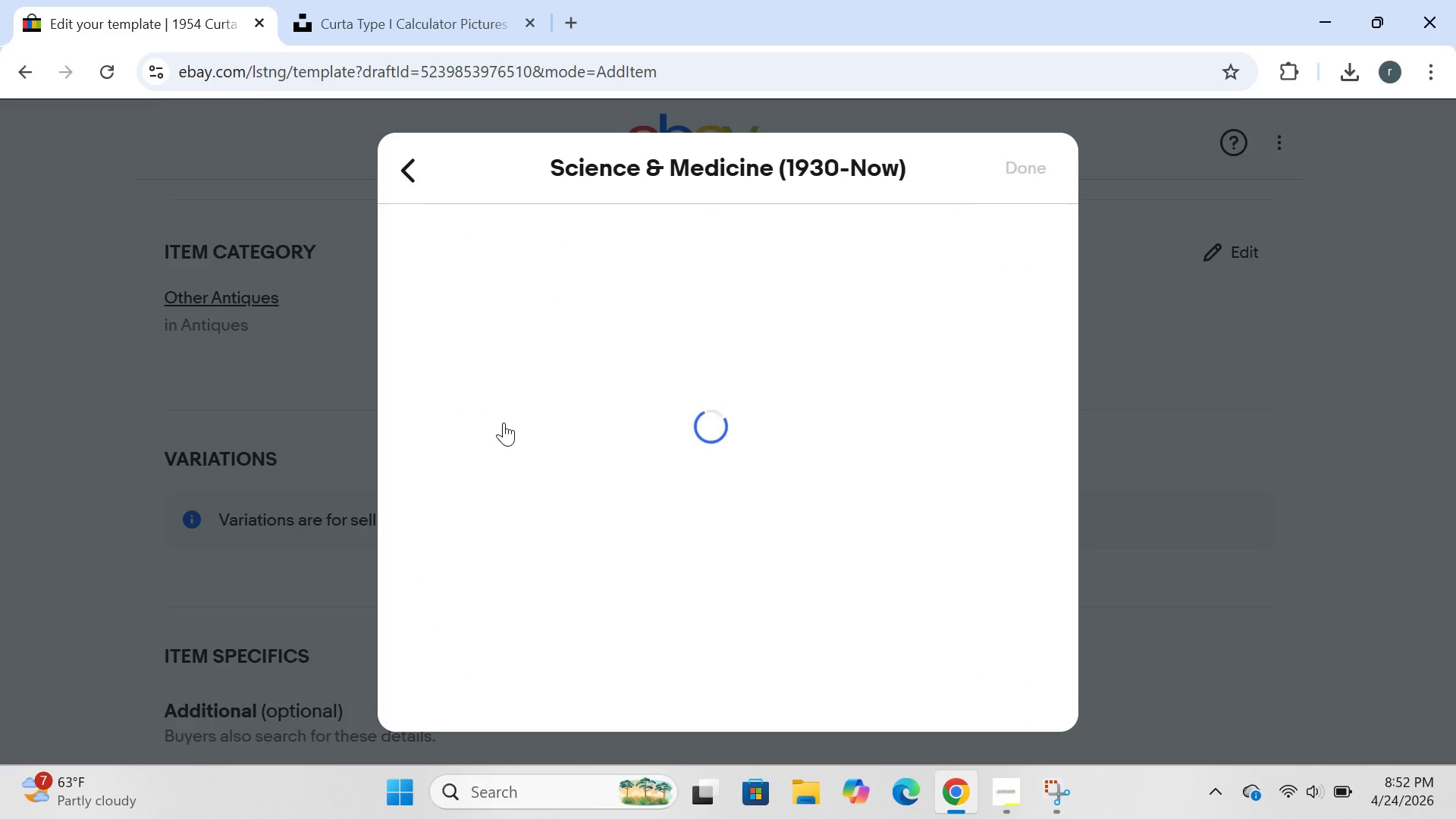 
left_click([557, 714])
 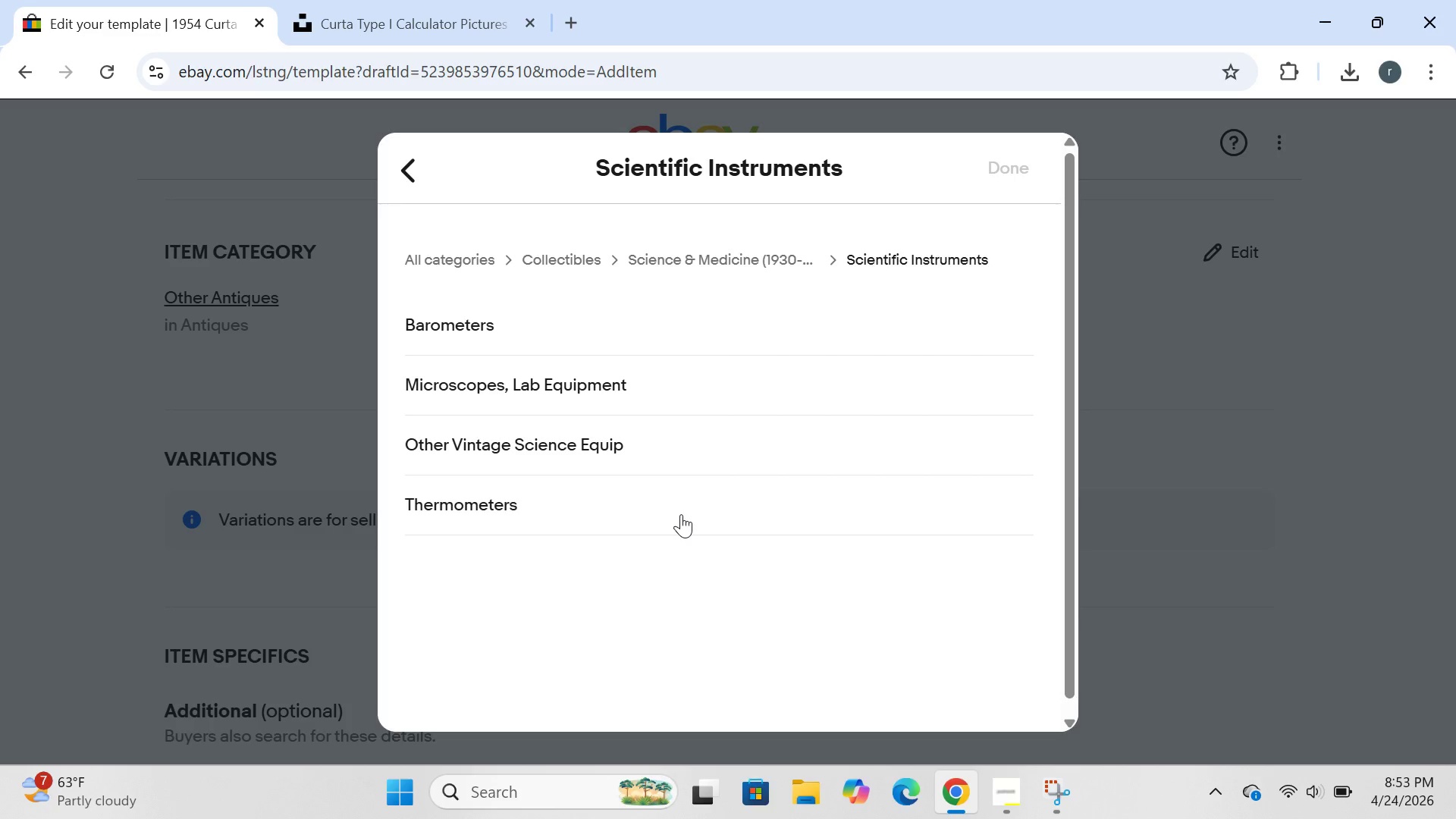 
wait(31.05)
 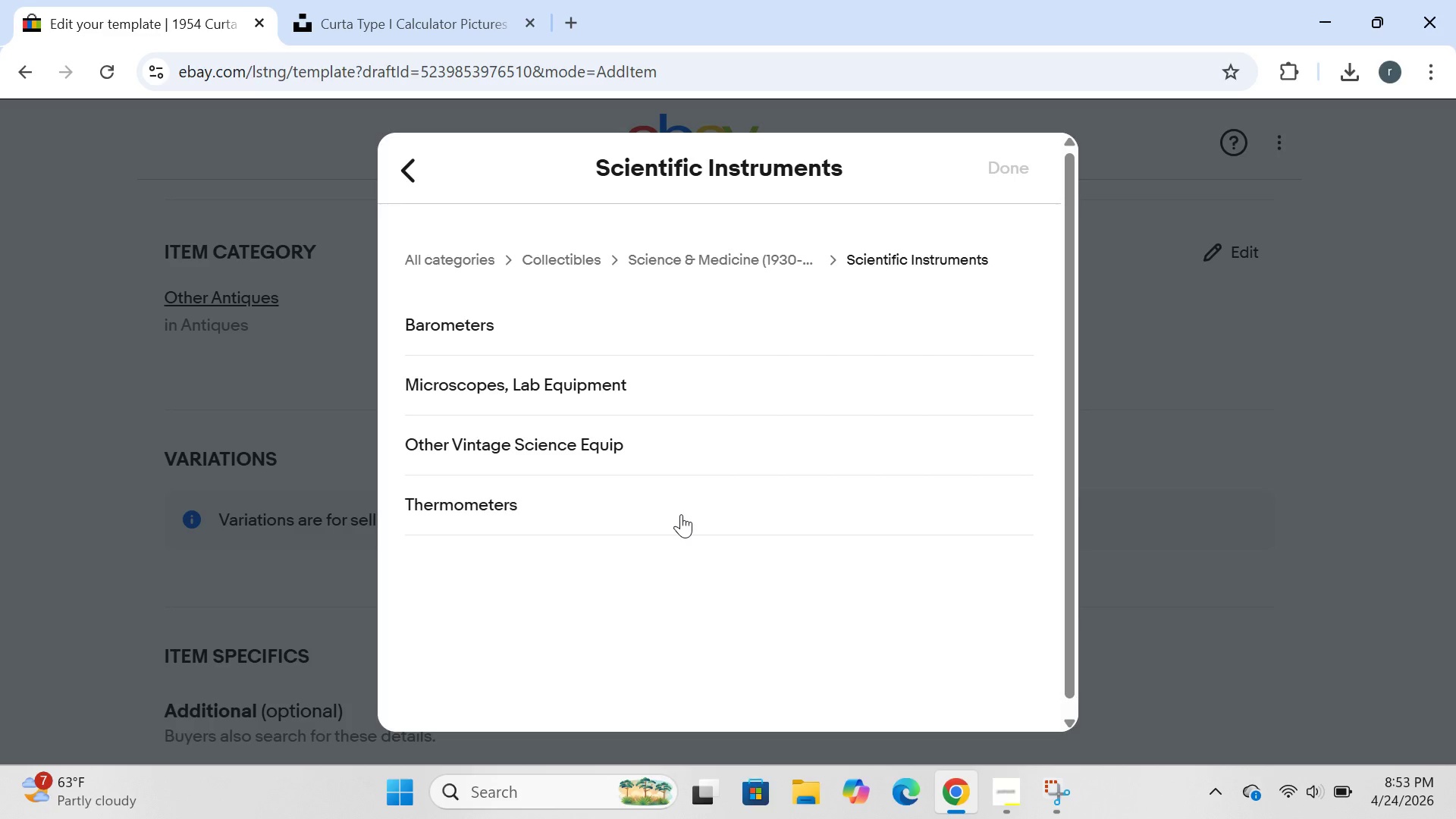 
left_click([497, 427])
 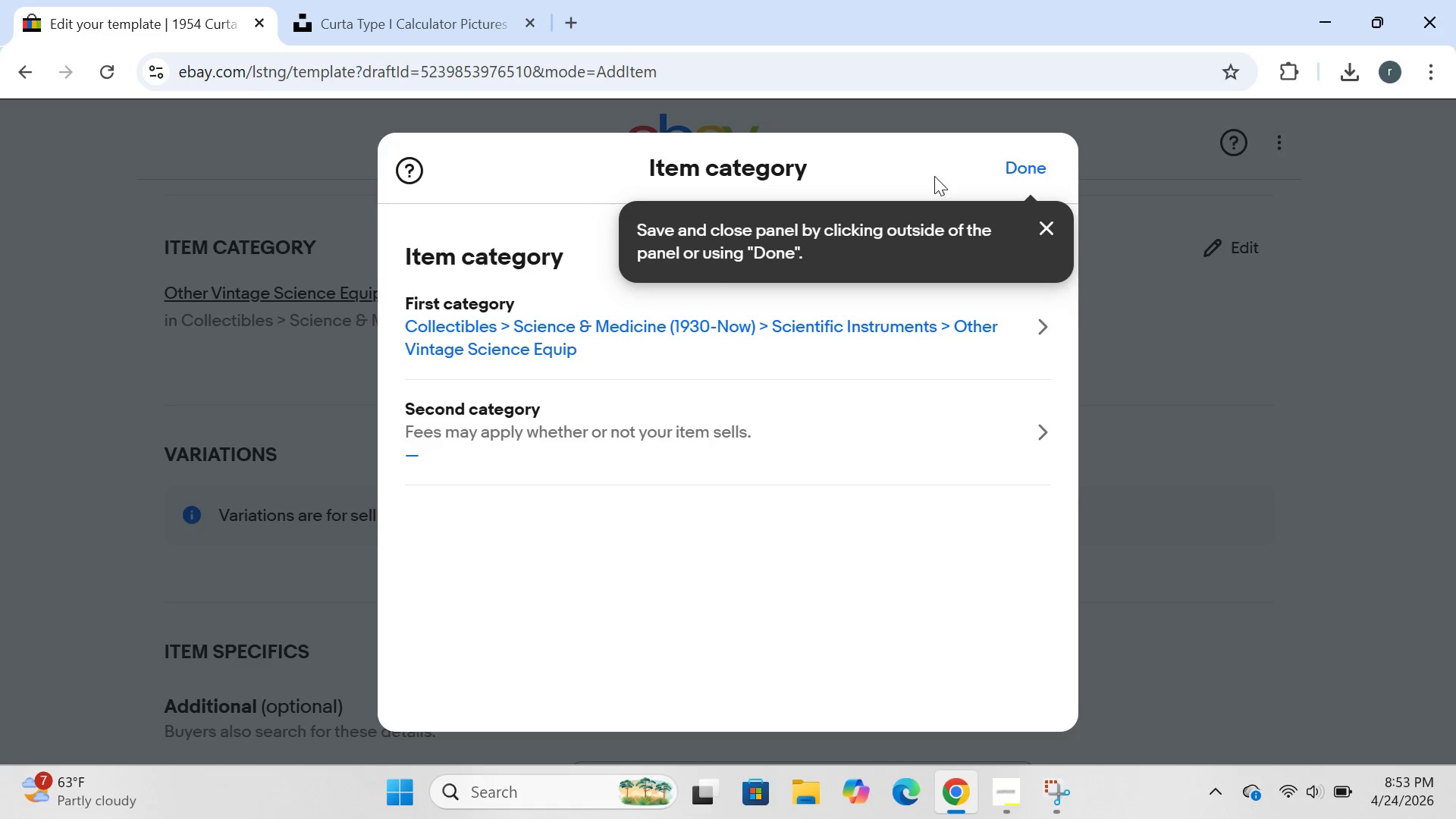 
left_click([1009, 173])
 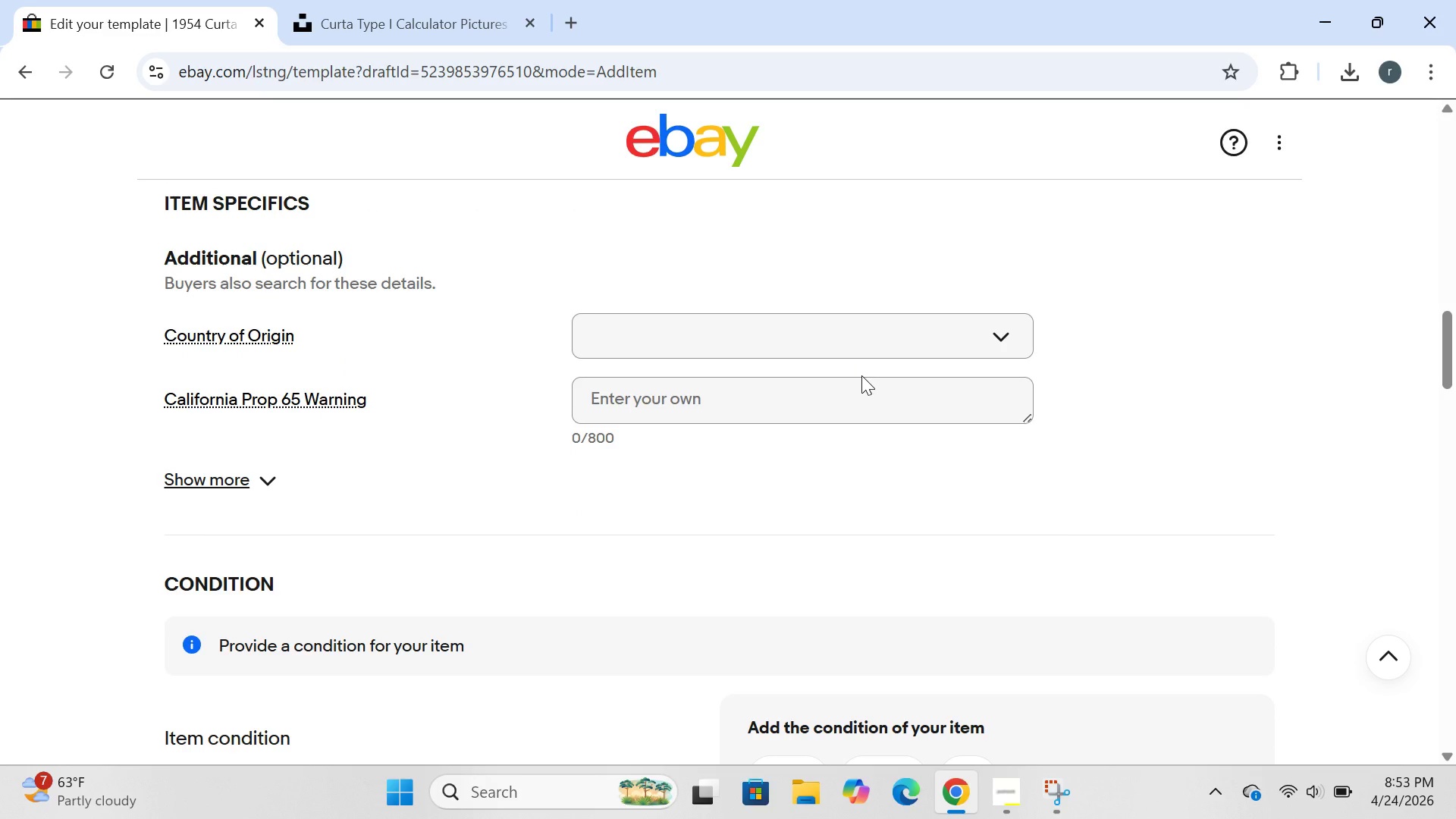 
wait(31.02)
 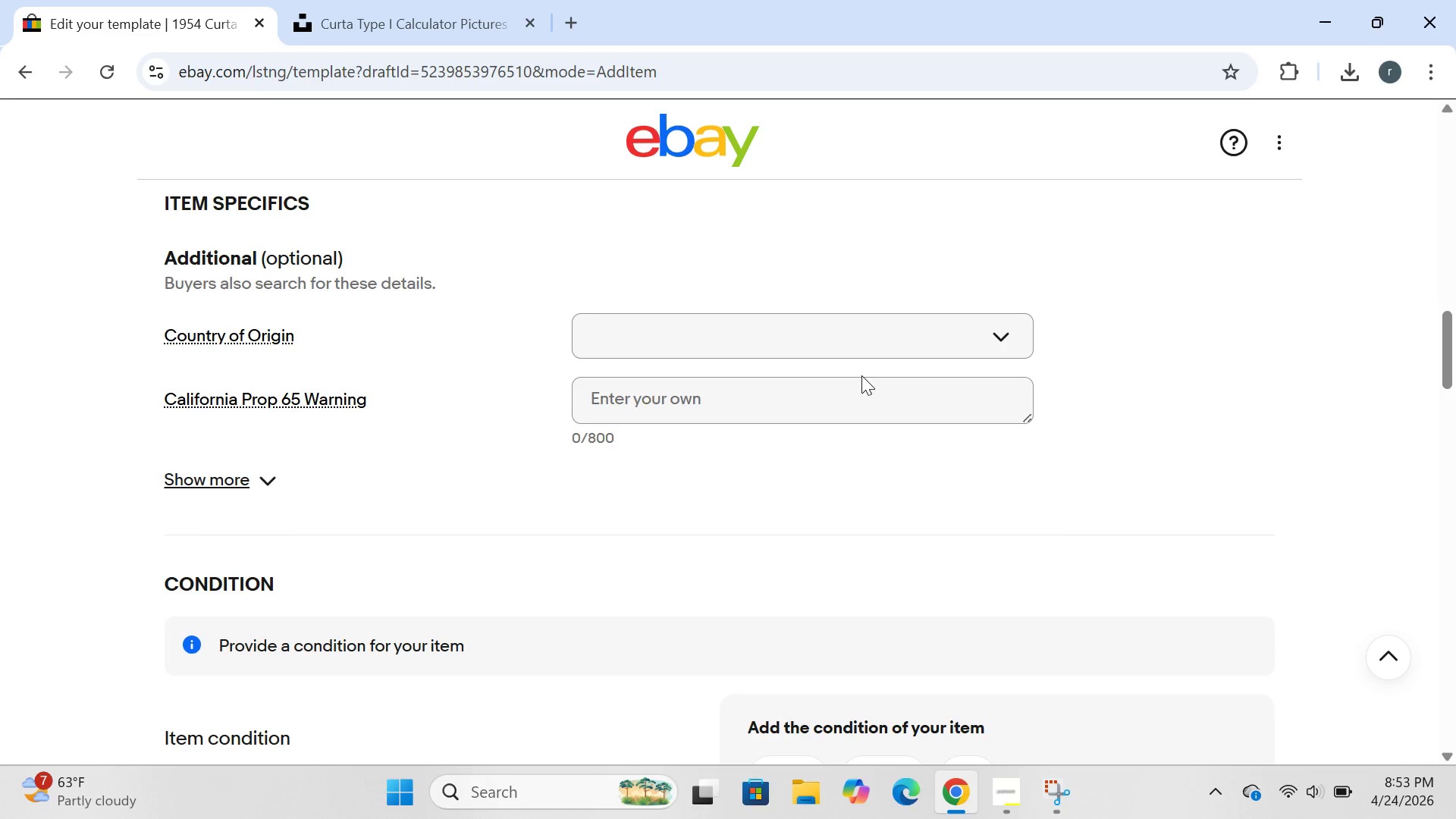 
left_click([923, 337])
 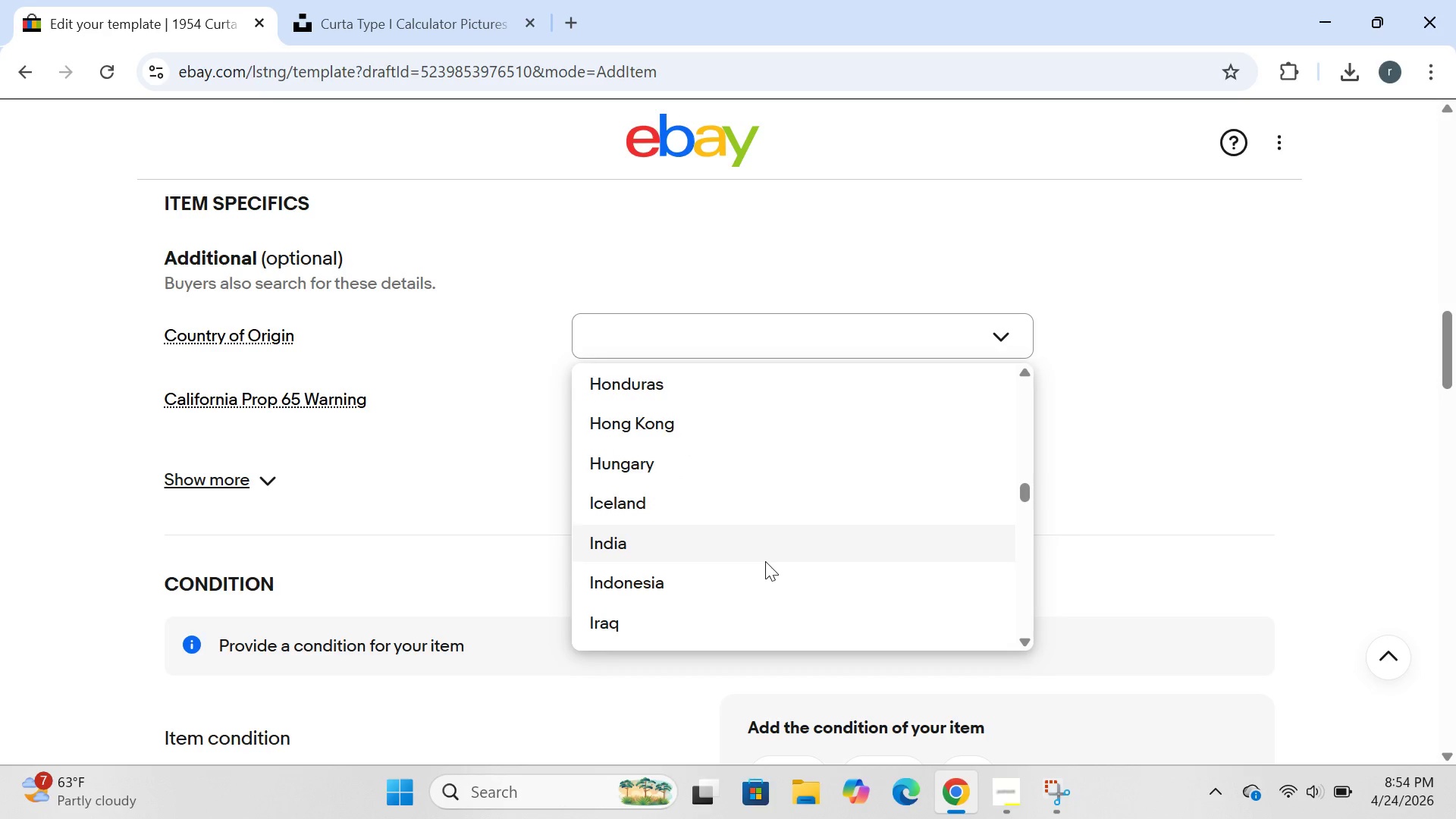 
wait(11.64)
 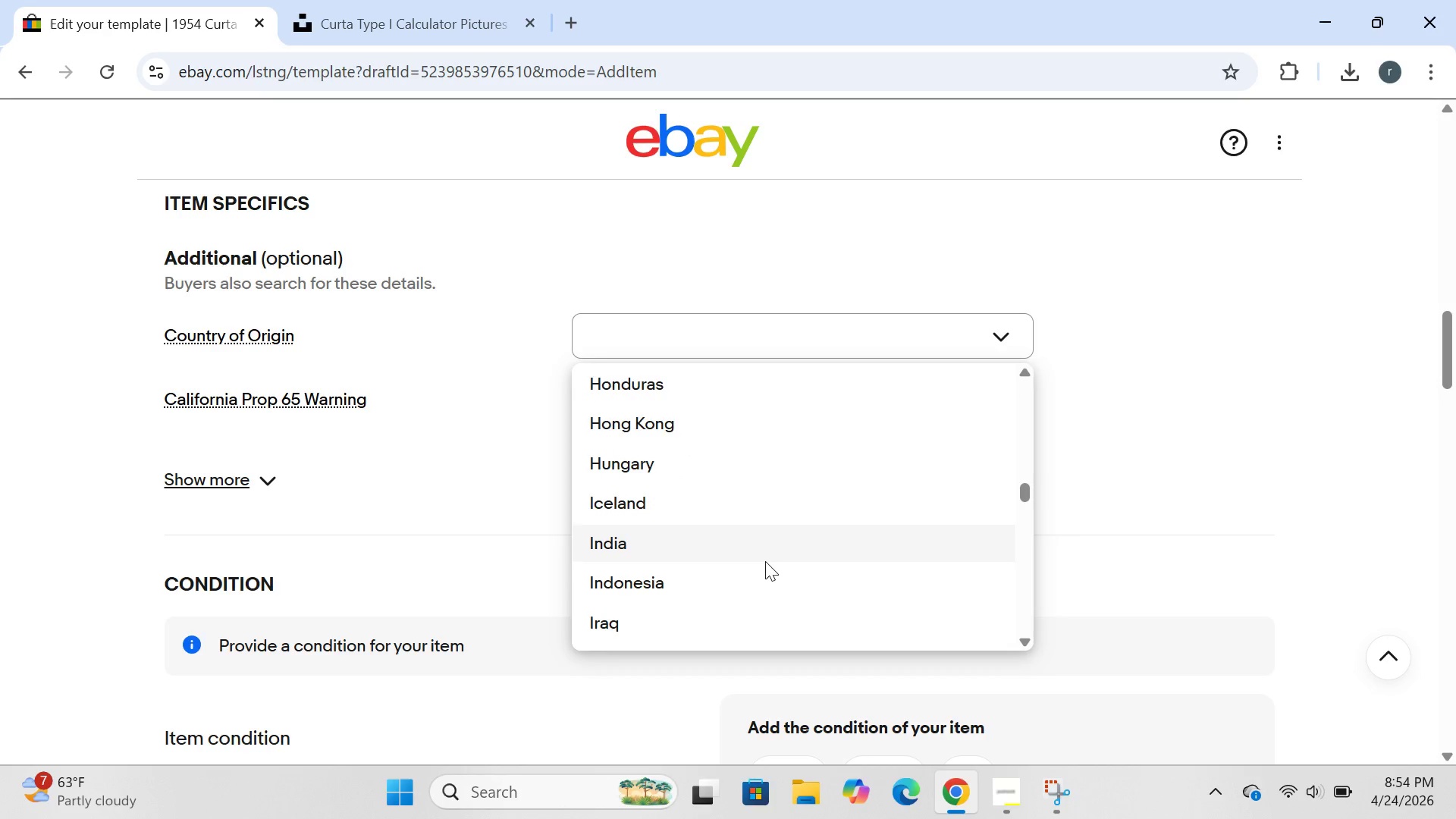 
left_click([700, 543])
 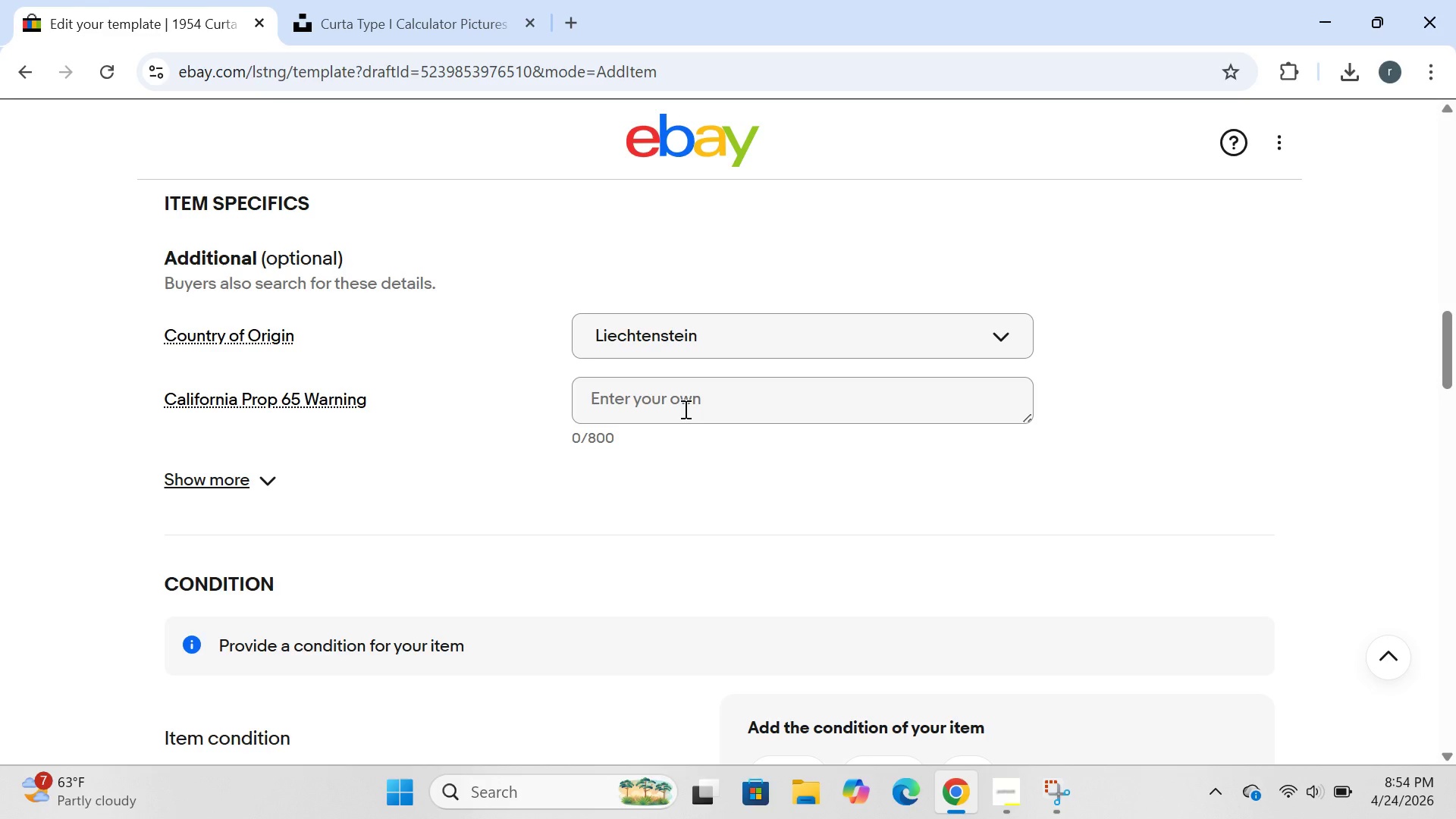 
wait(5.52)
 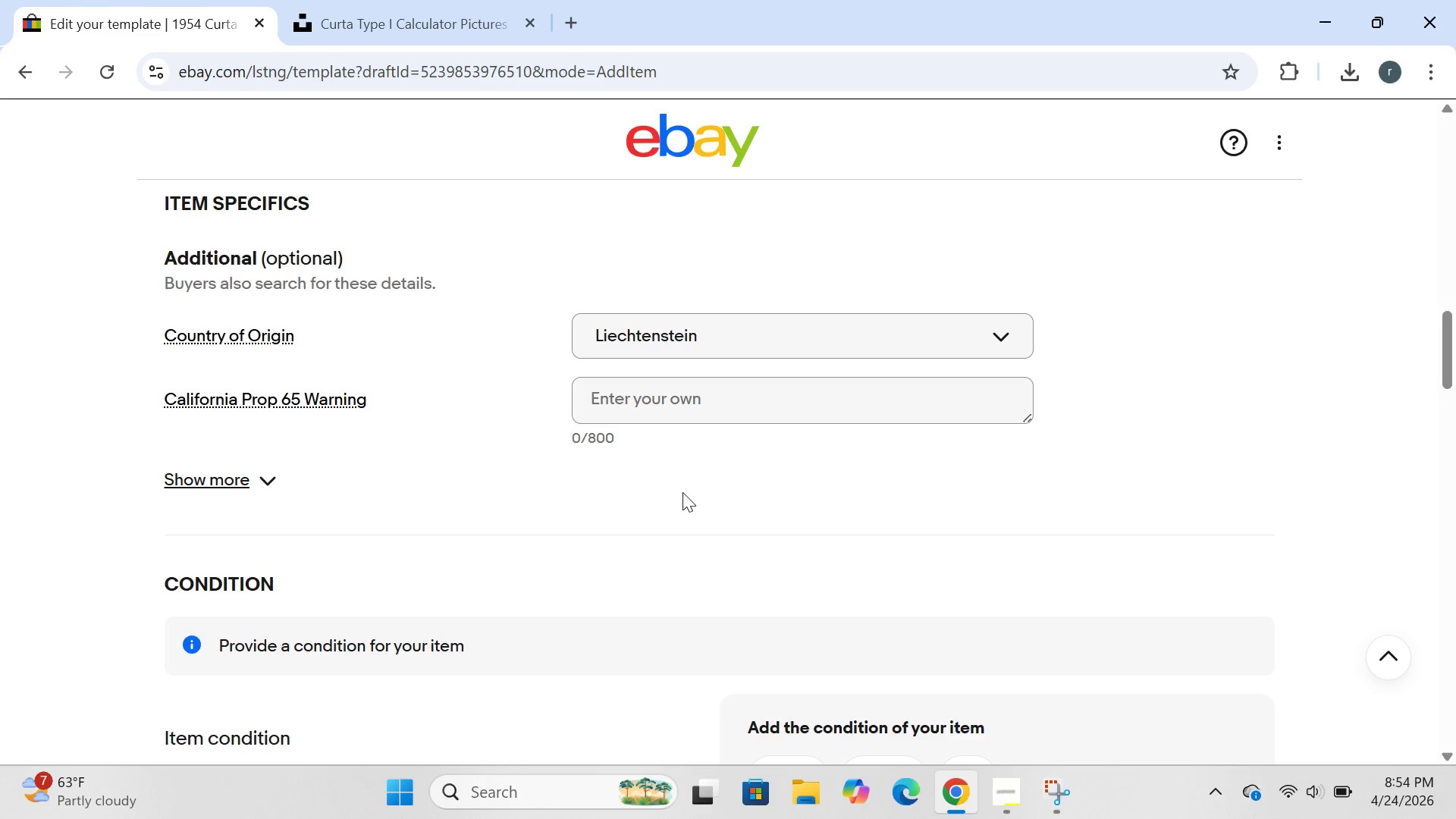 
double_click([684, 409])
 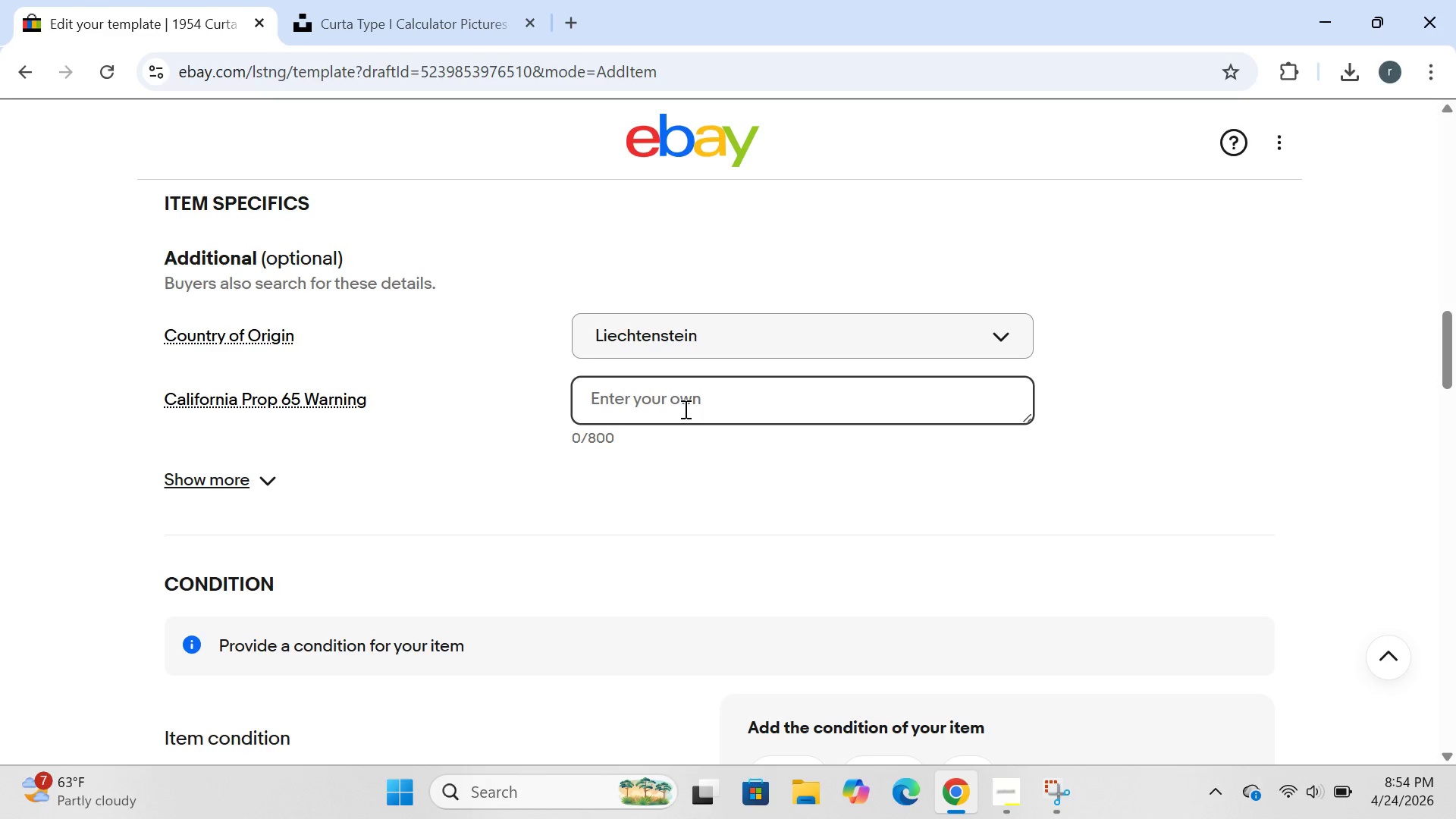 
type(no prop )
key(Backspace)
type(.65 warning applicable)
 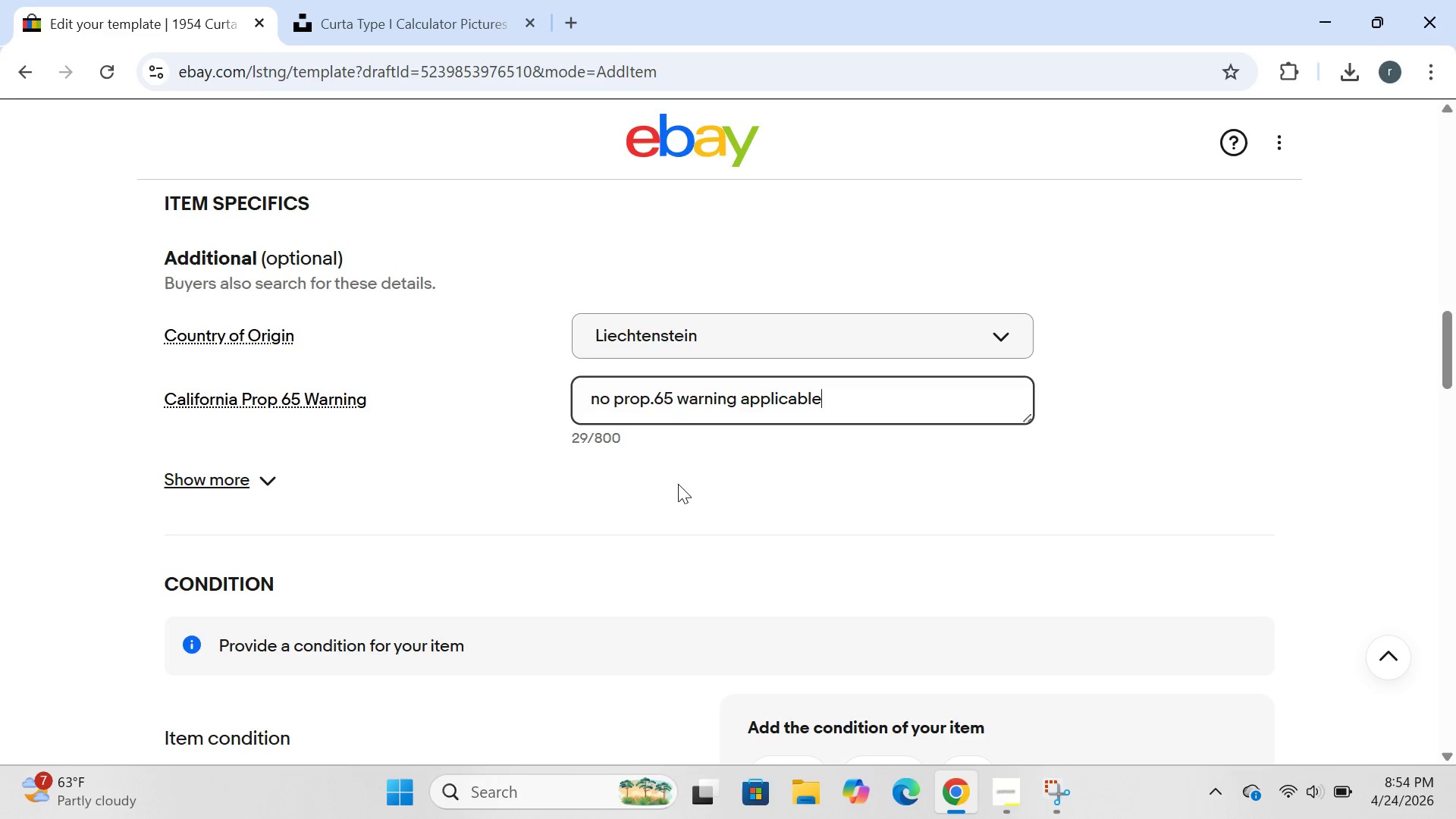 
left_click([678, 484])
 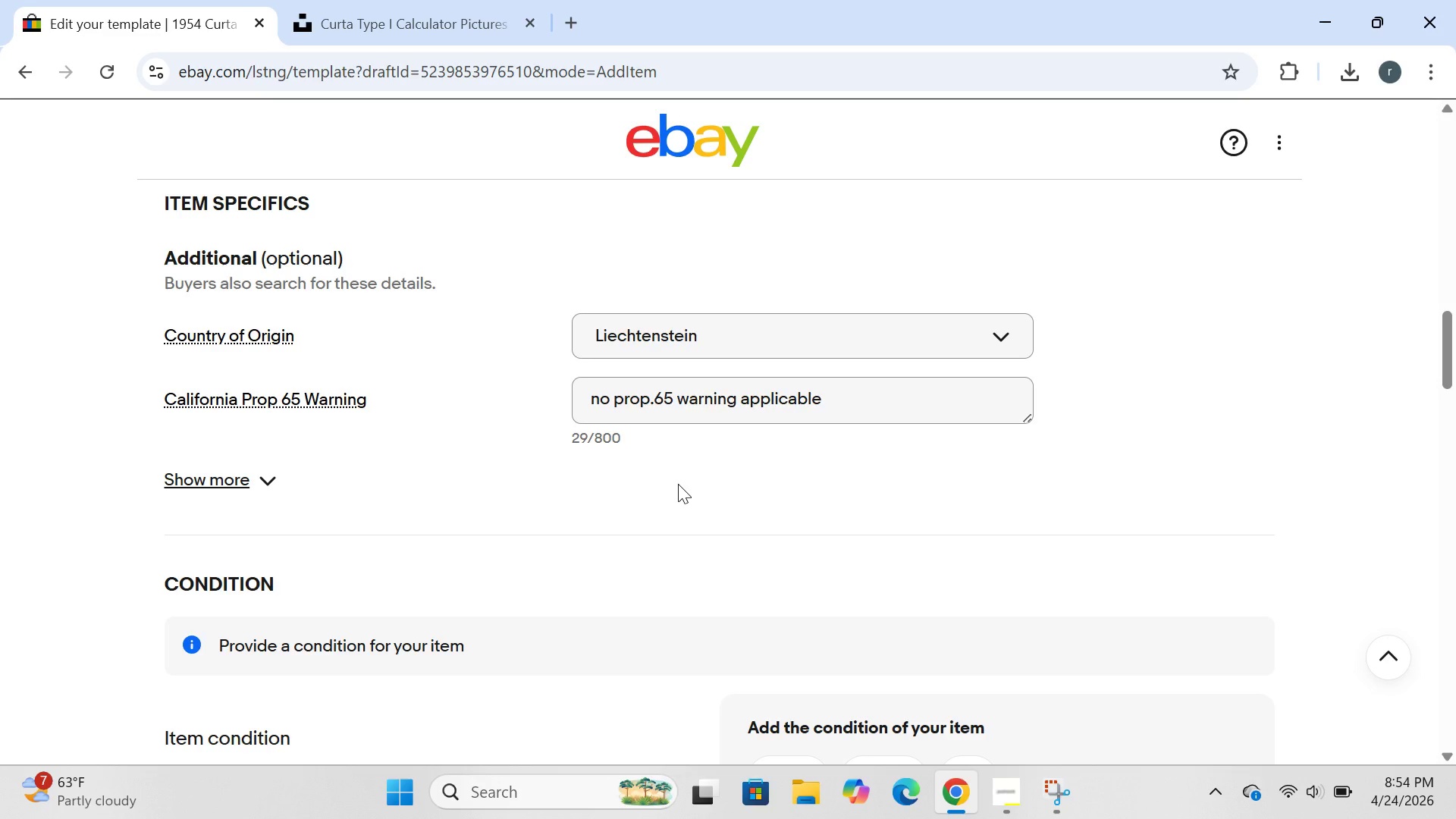 
wait(8.11)
 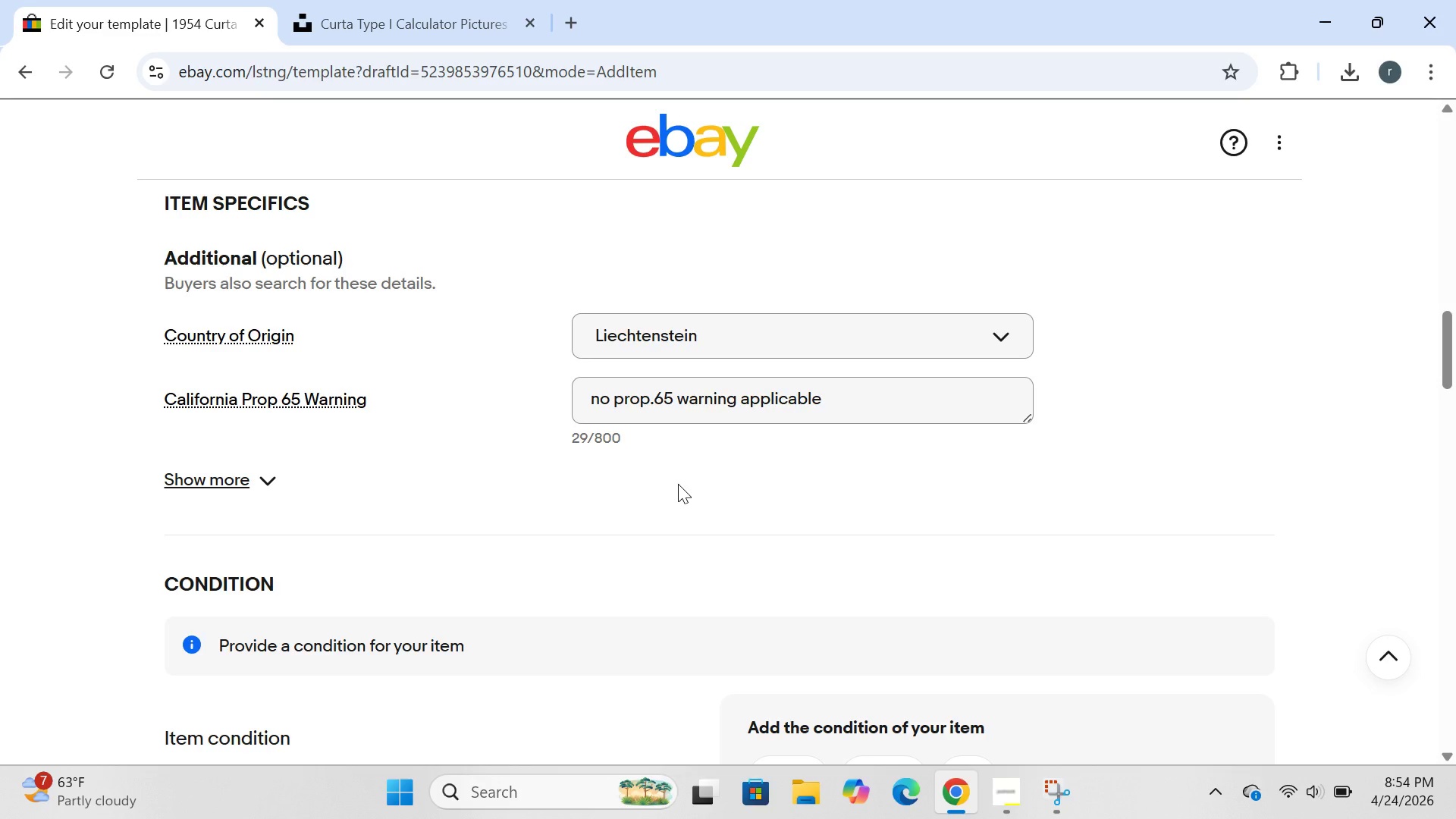 
left_click([252, 487])
 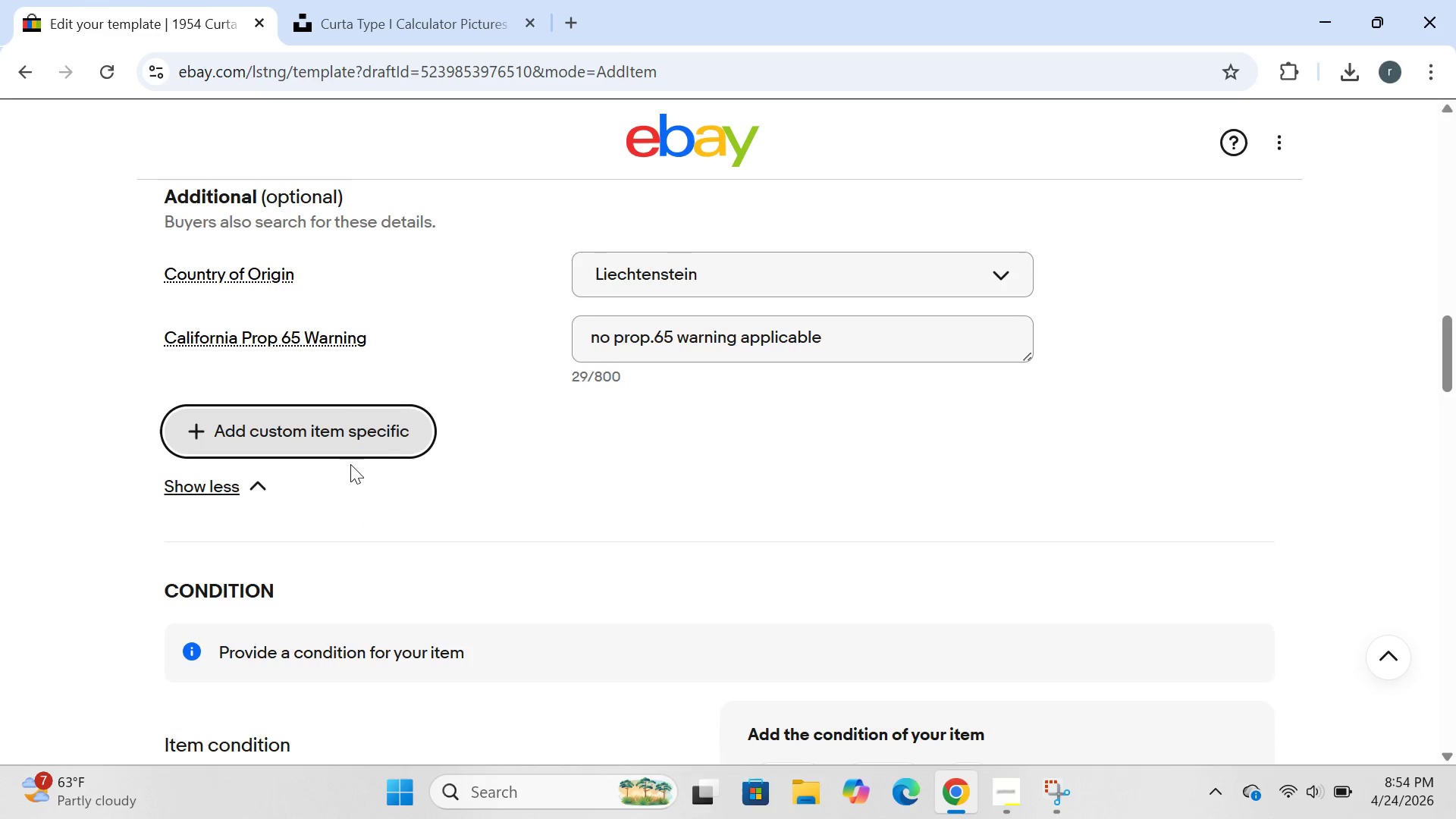 
left_click([348, 443])
 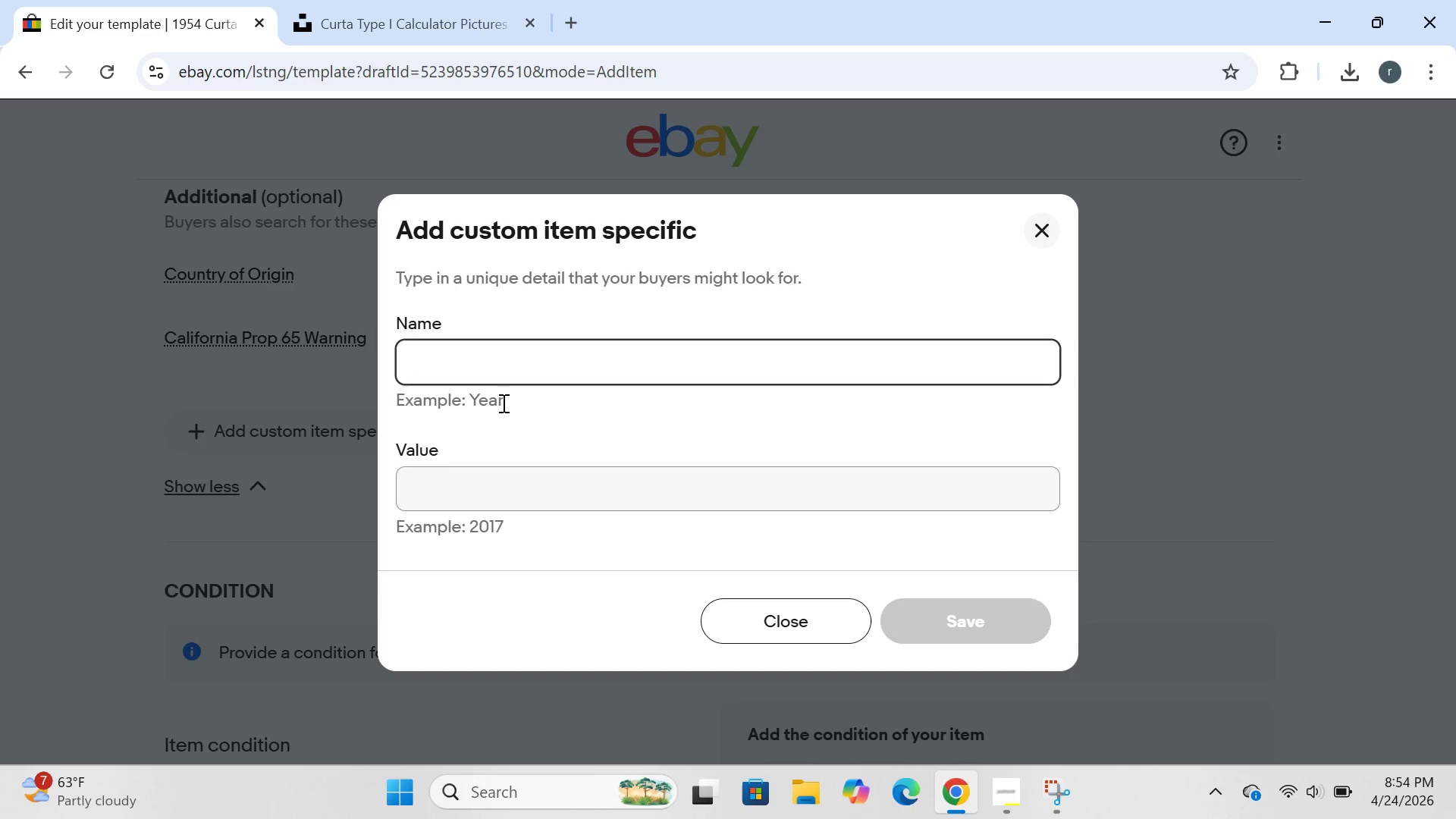 
type(brand)
 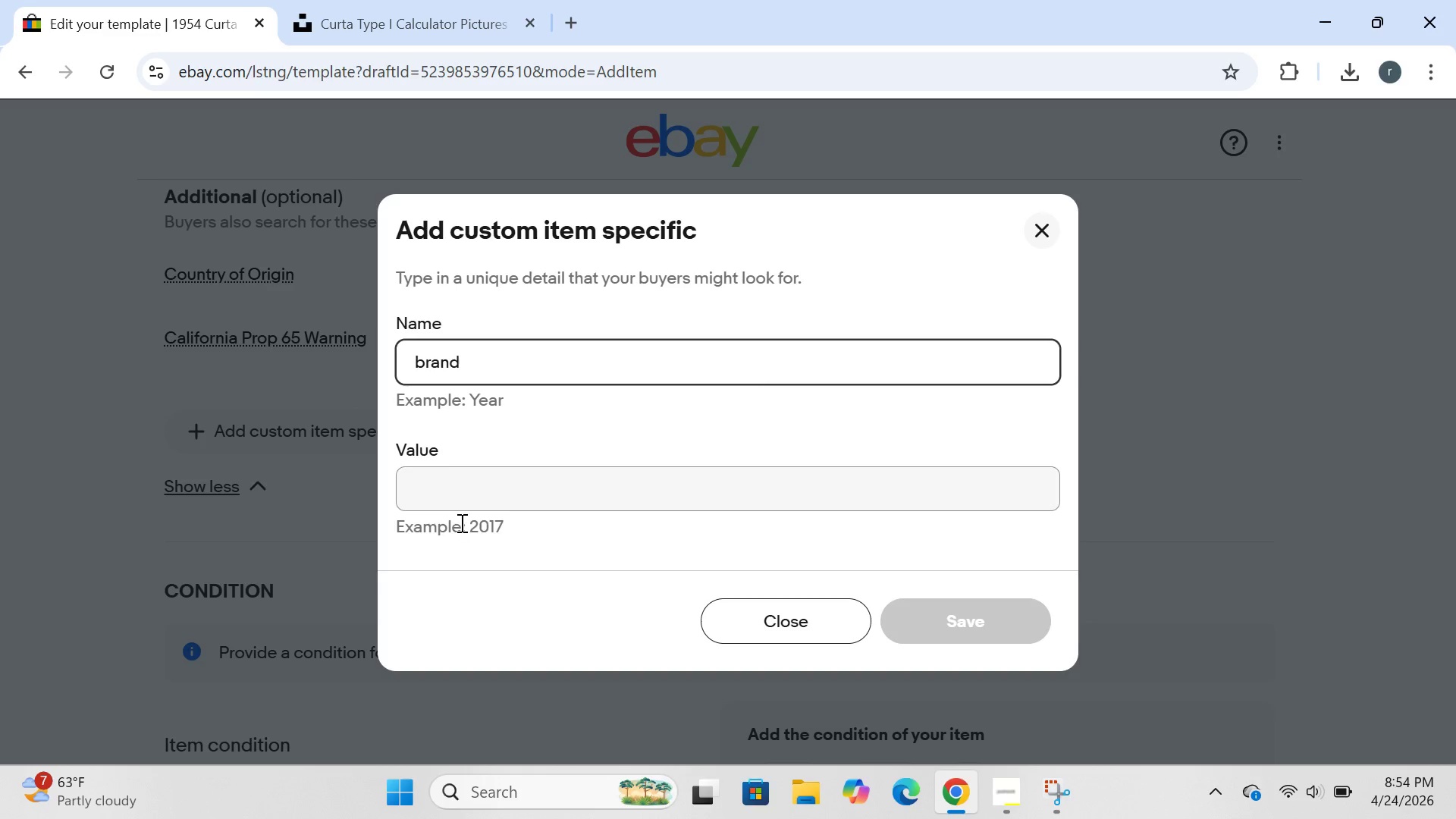 
left_click([463, 504])
 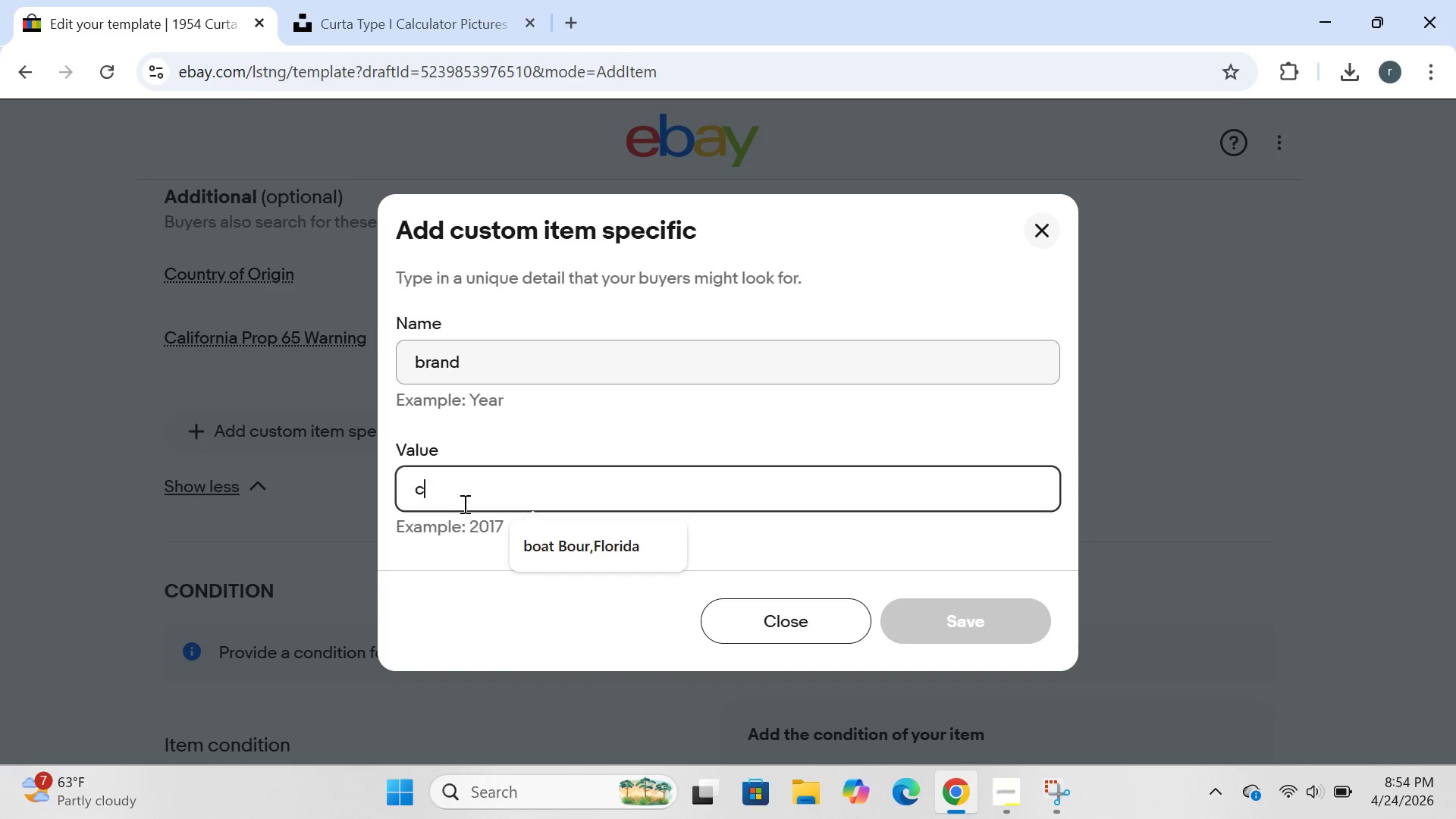 
type(curta)
 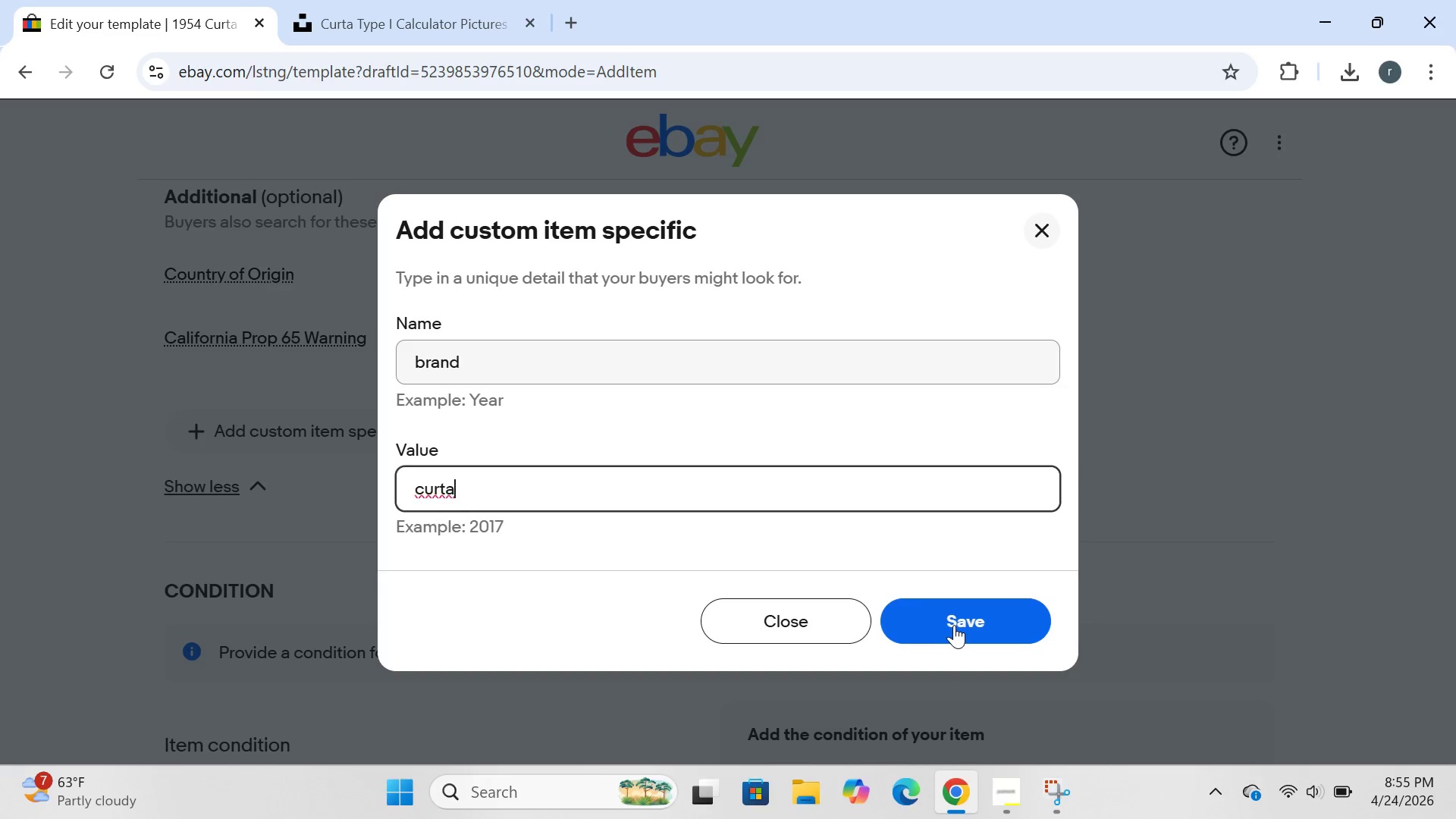 
left_click([954, 625])
 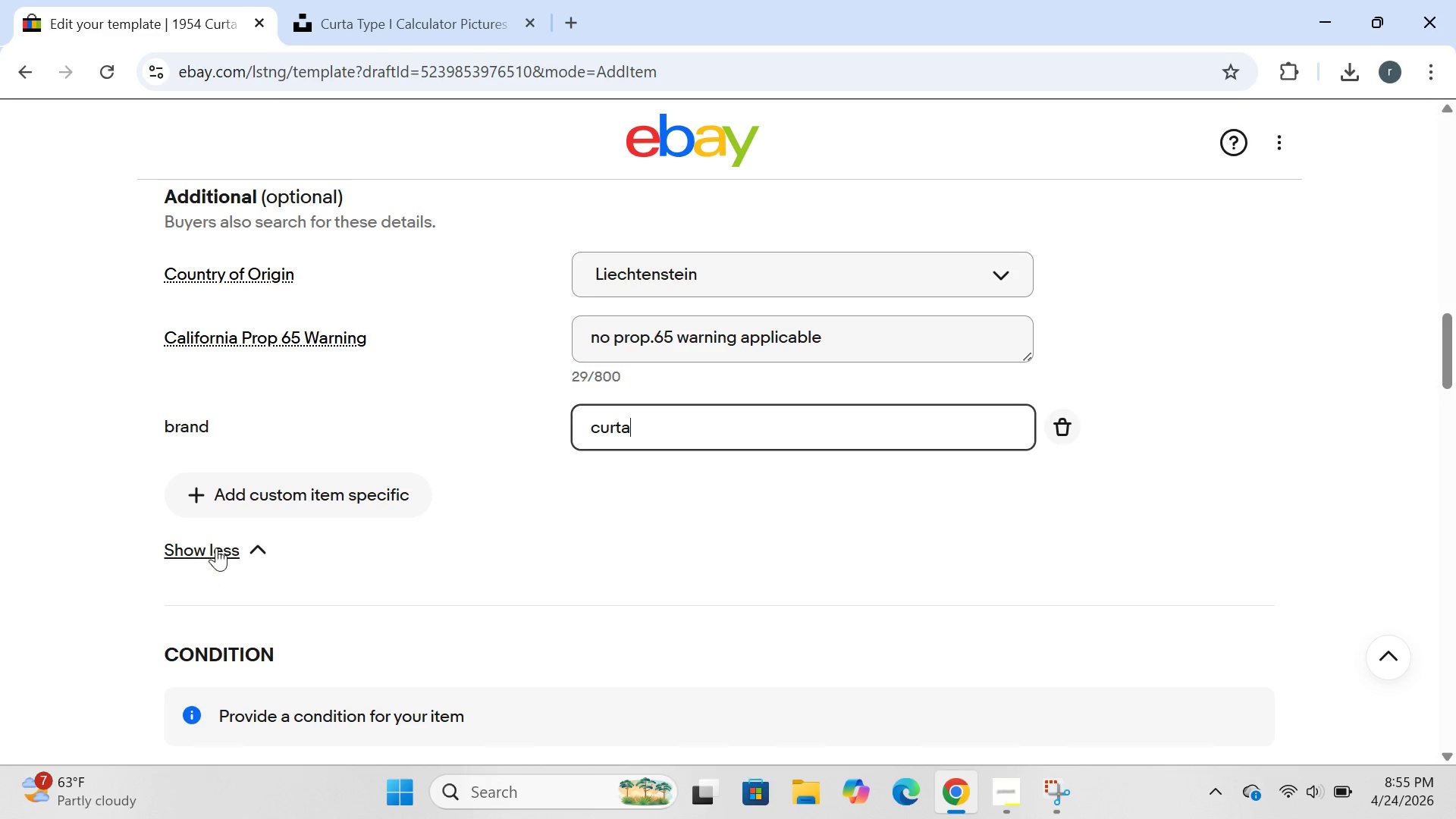 
left_click([278, 485])
 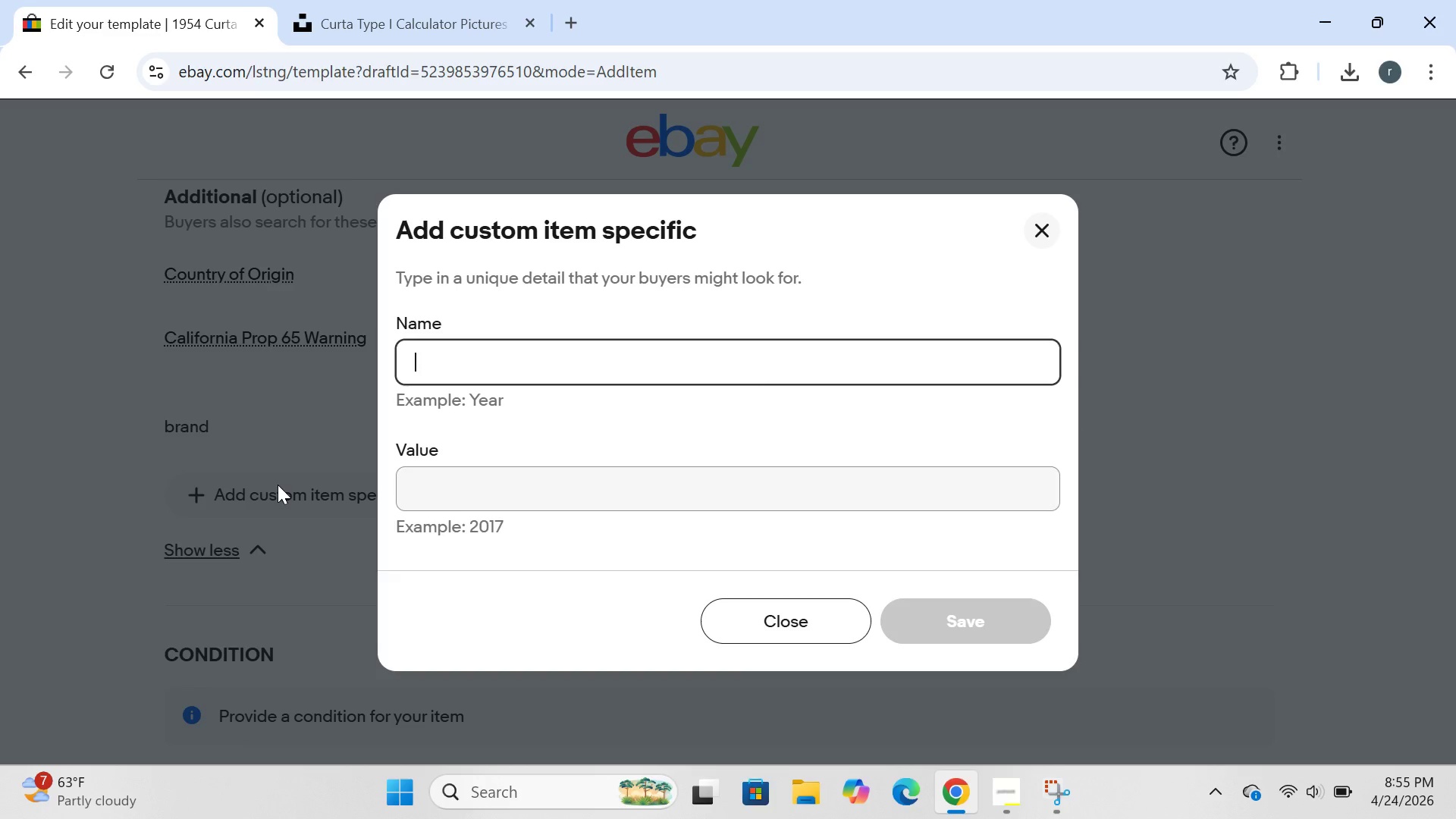 
type(type)
 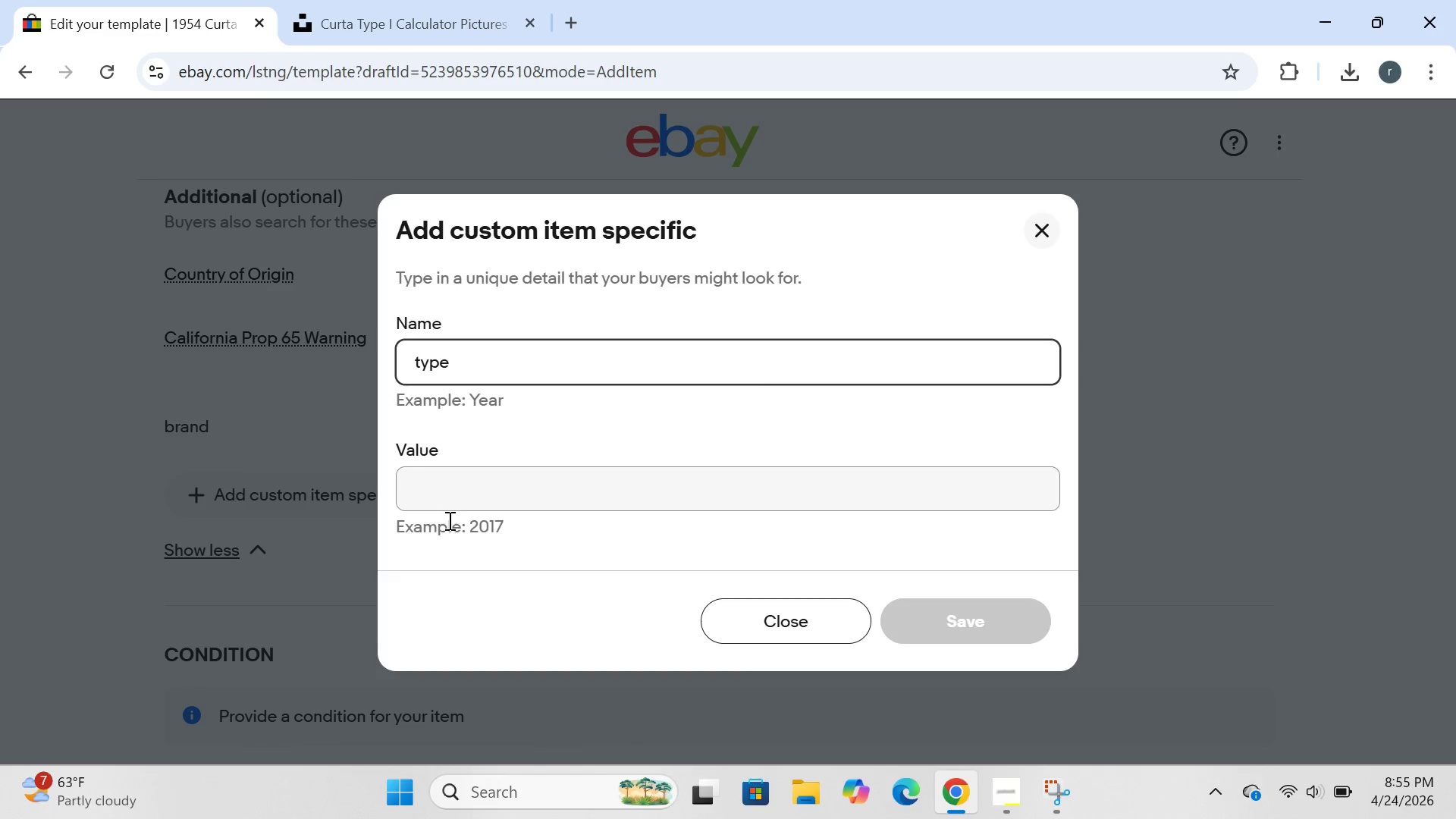 
left_click([464, 507])
 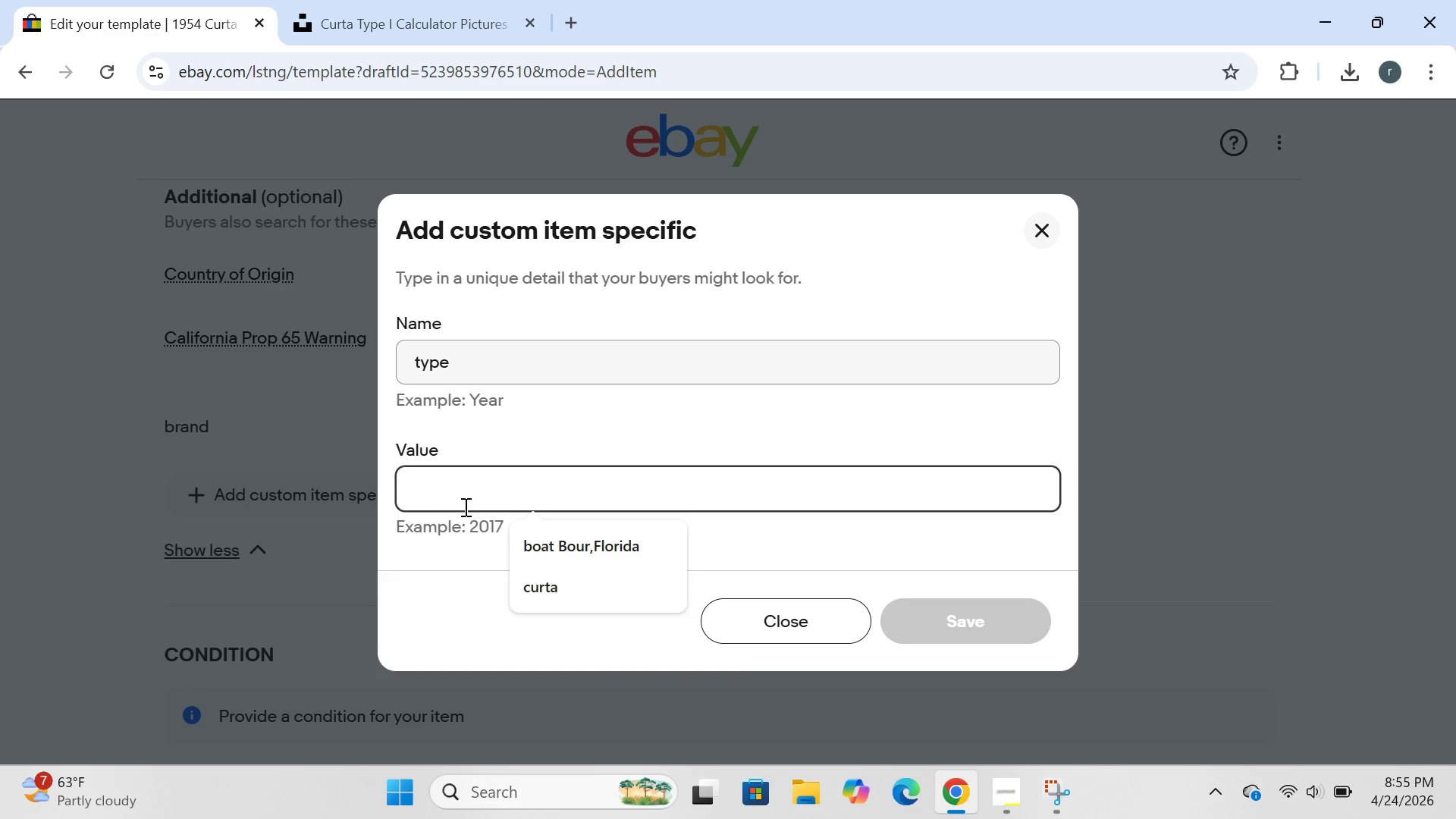 
type(mechanic)
 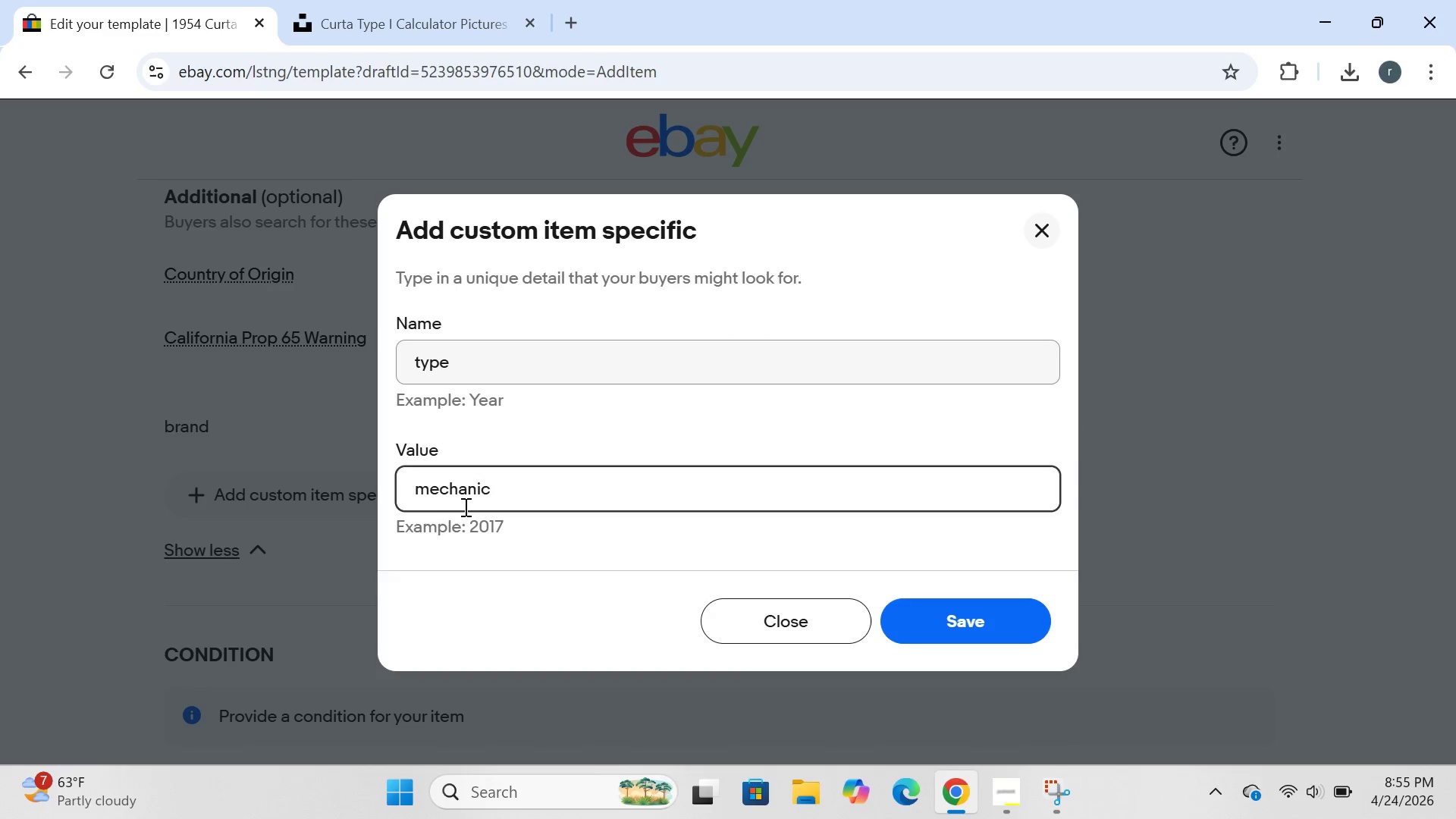 
type(al calculator)
 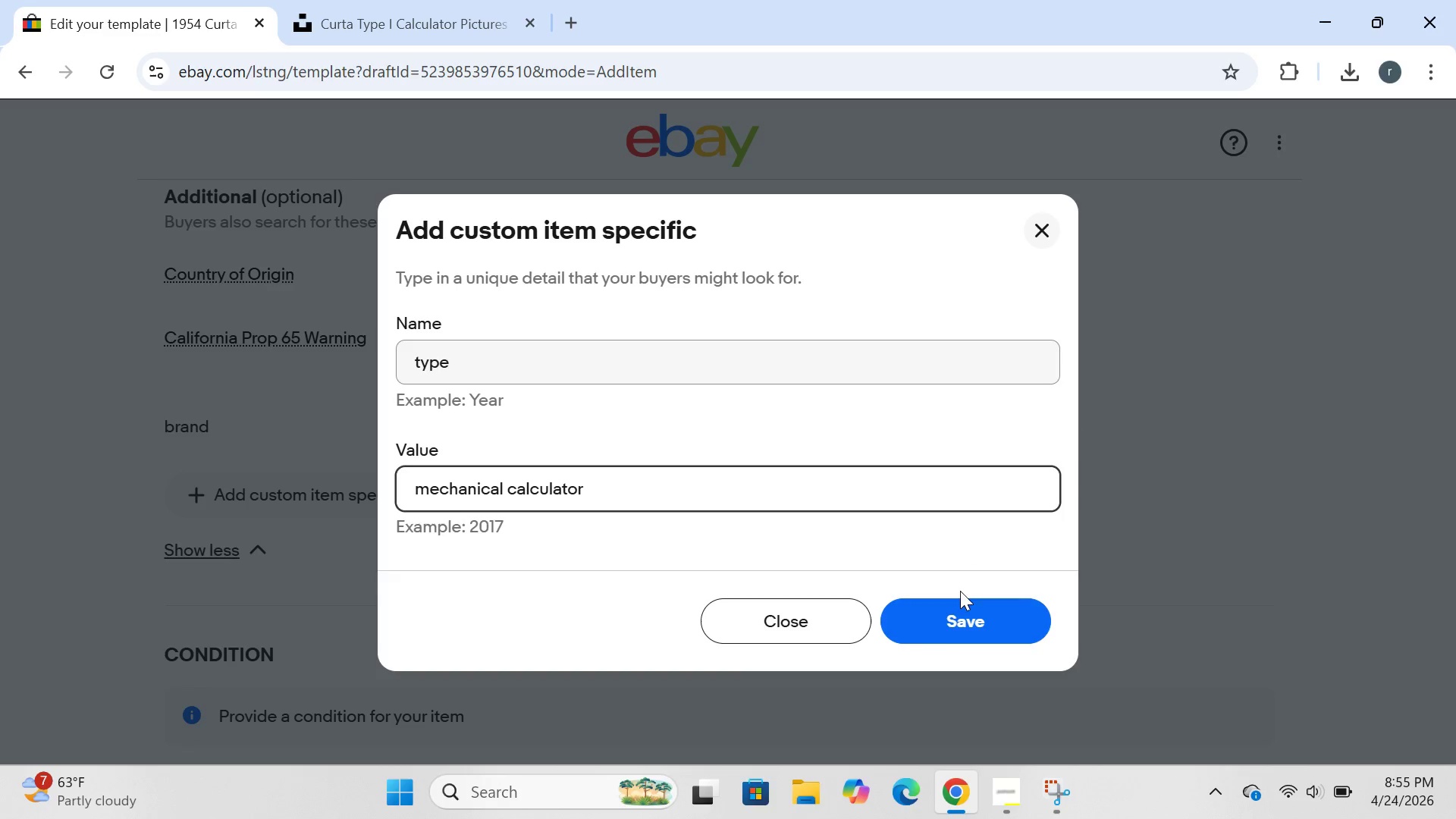 
left_click([931, 632])
 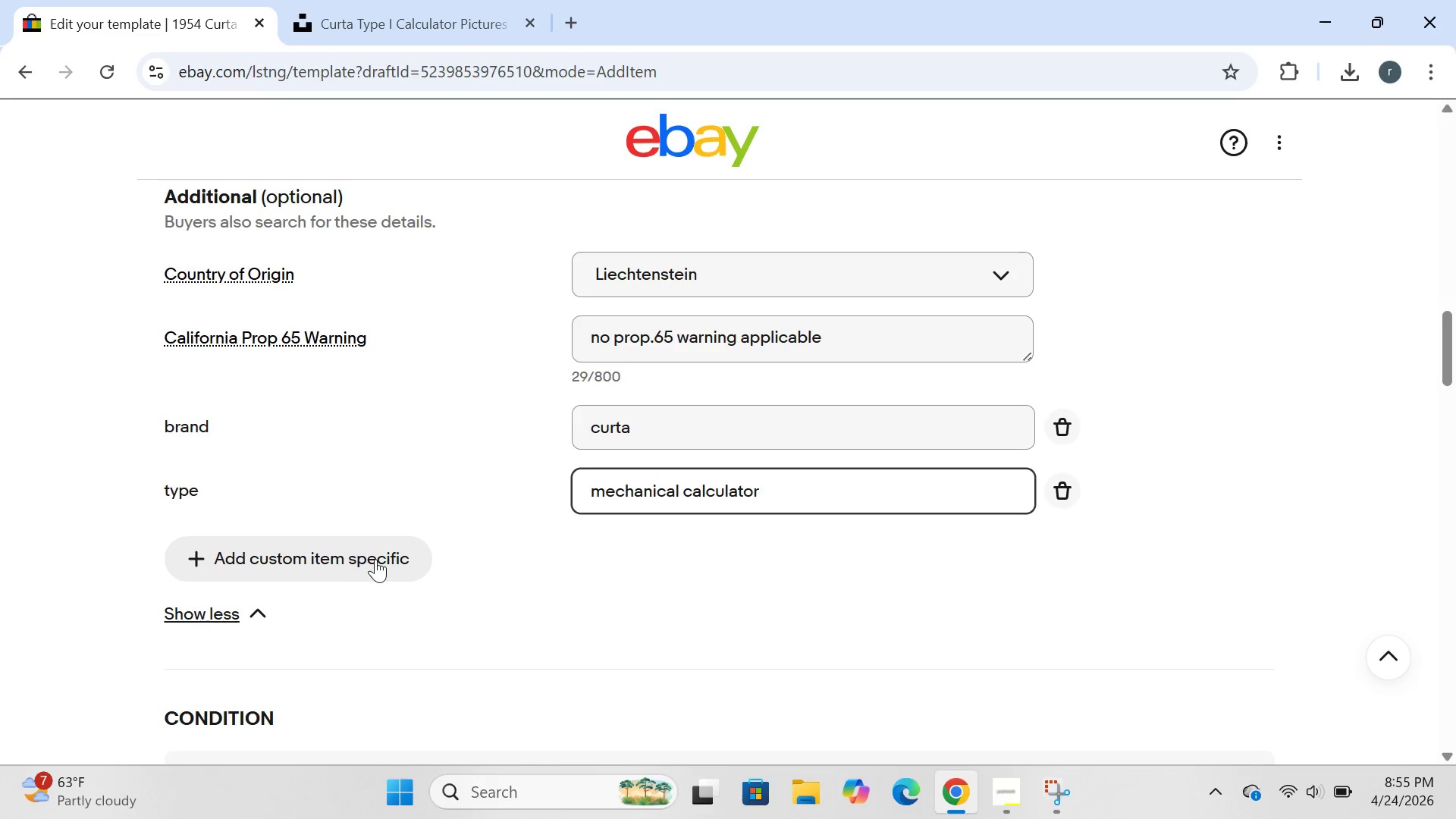 
left_click([353, 559])
 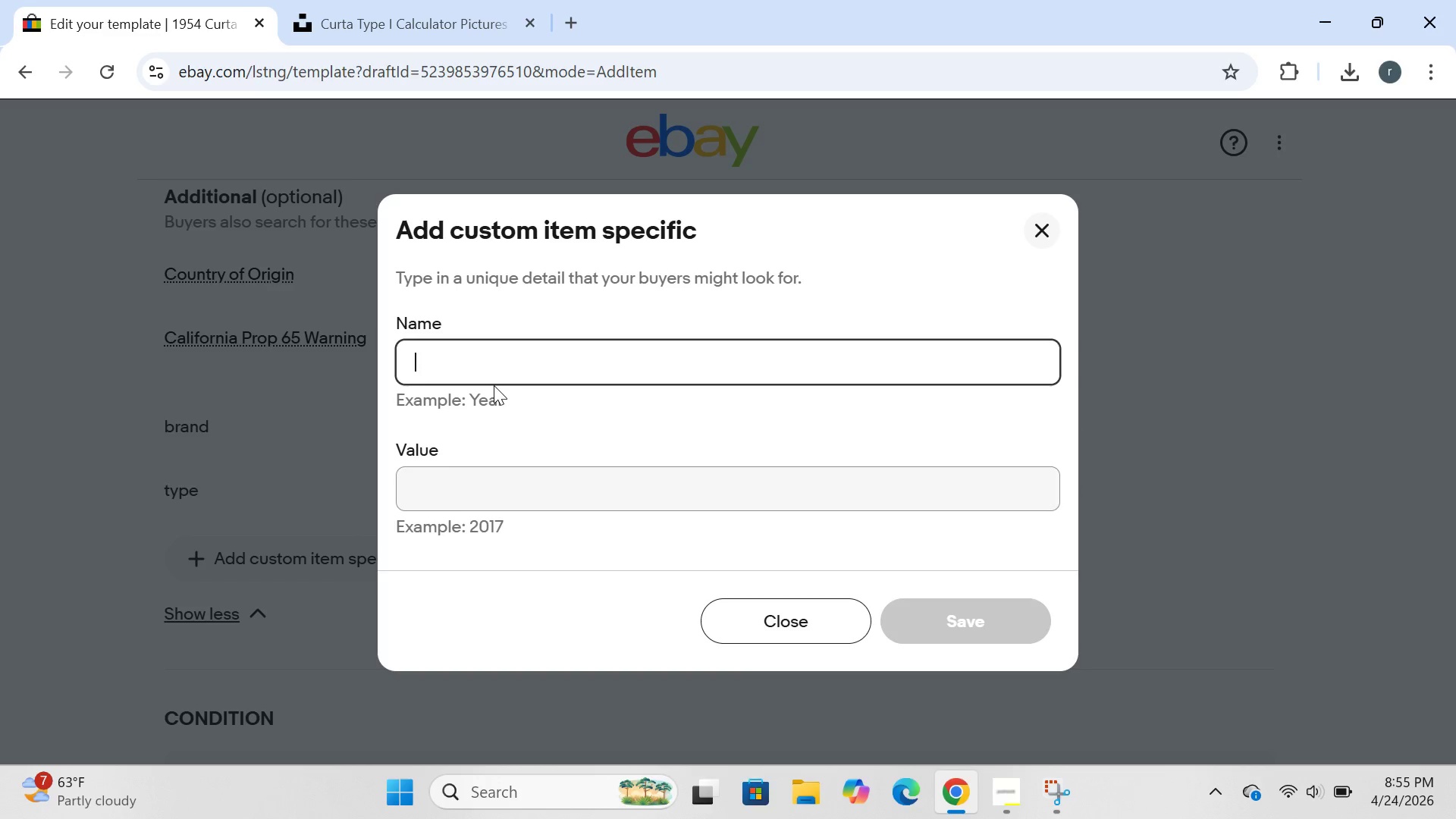 
type(year)
 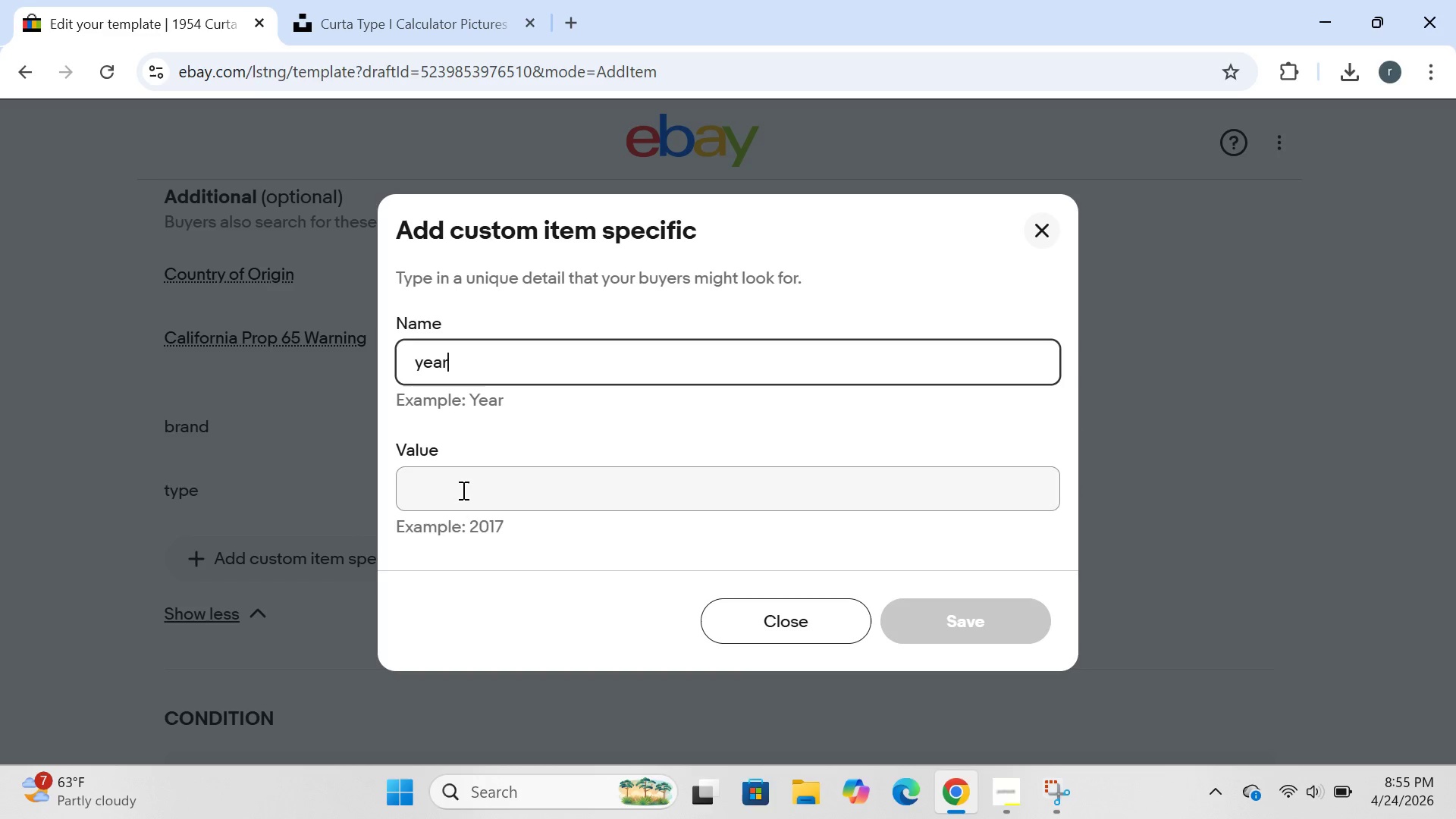 
left_click([460, 490])
 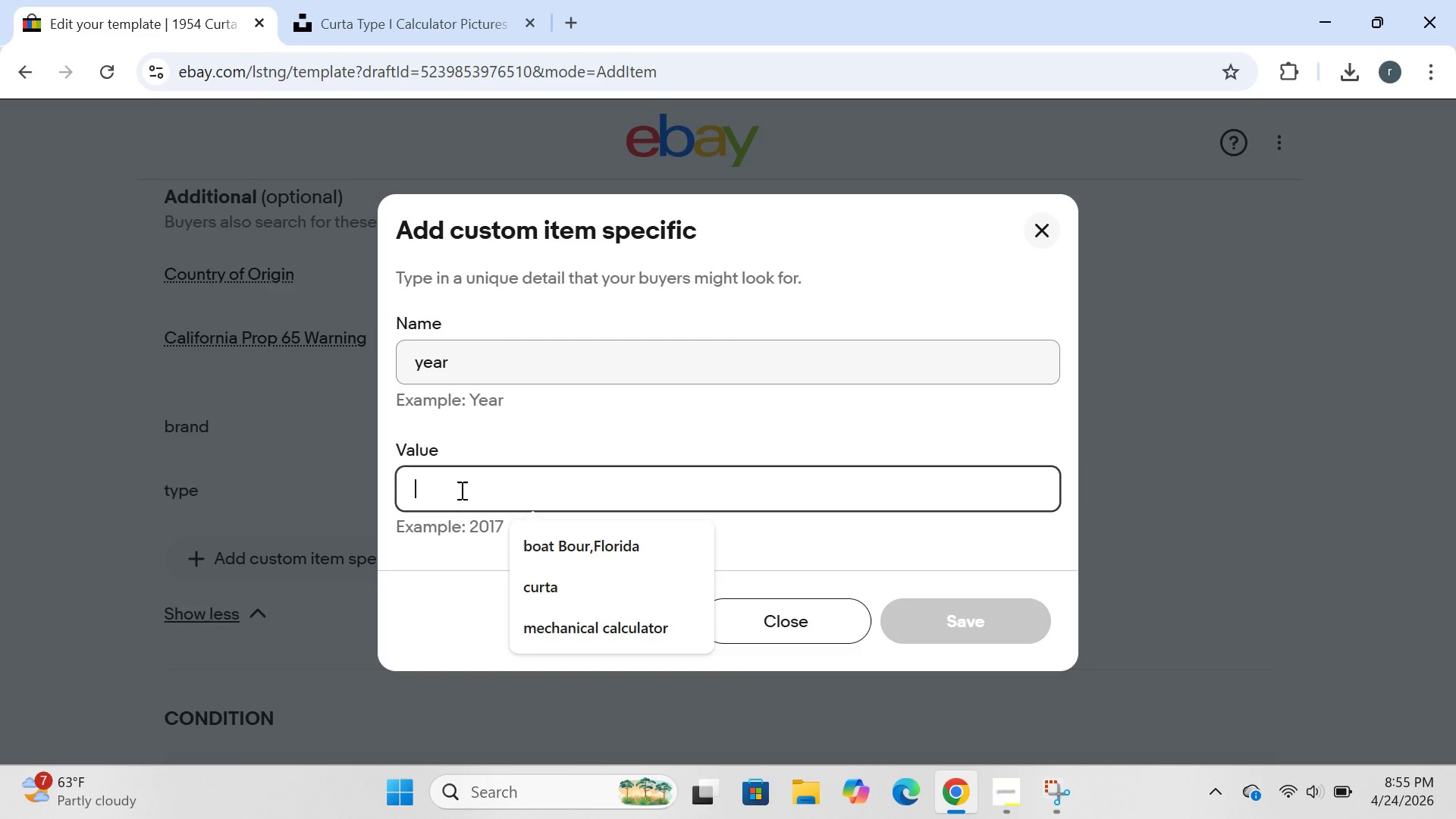 
type(1954)
 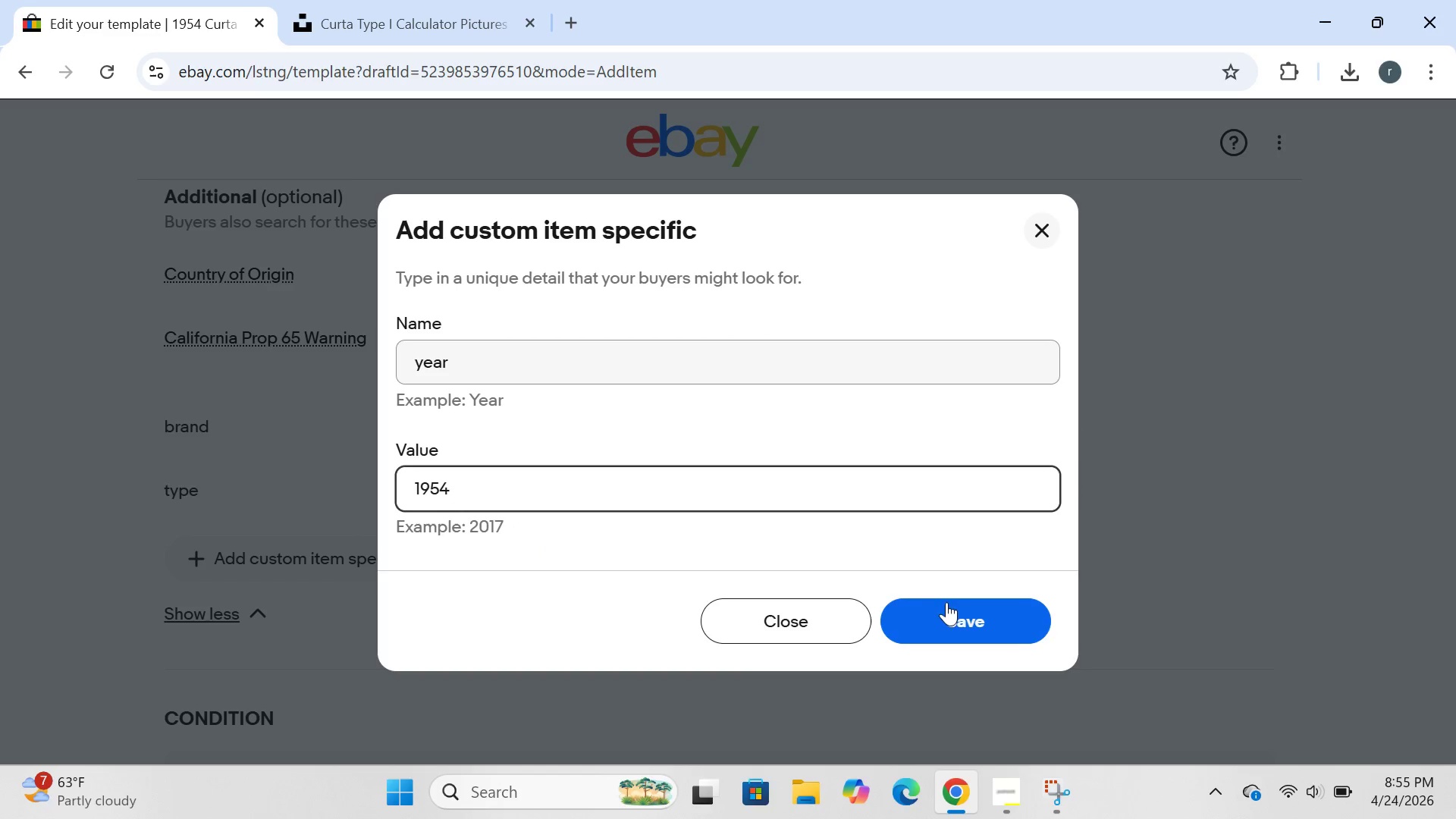 
left_click([946, 617])
 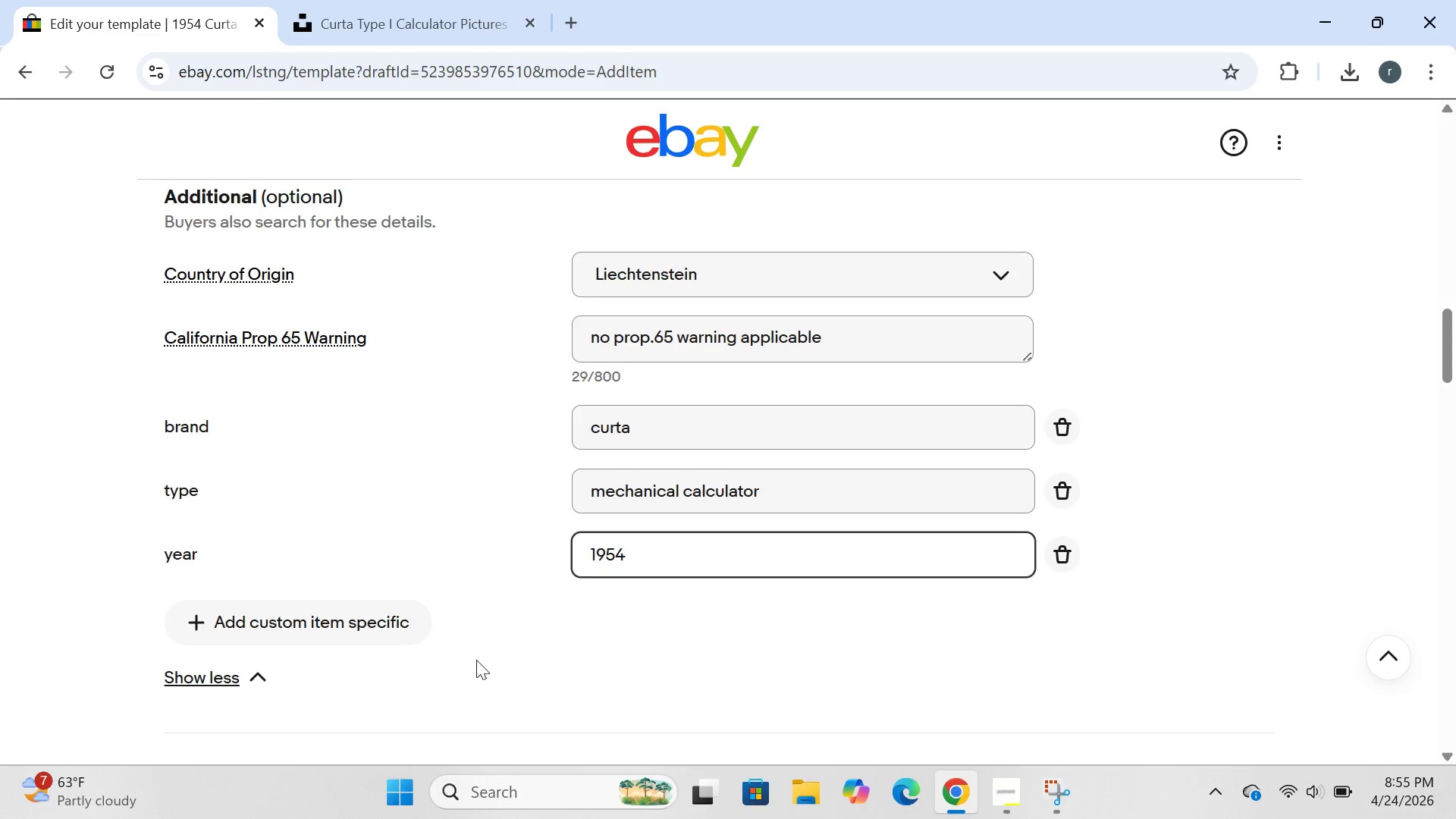 
left_click([355, 631])
 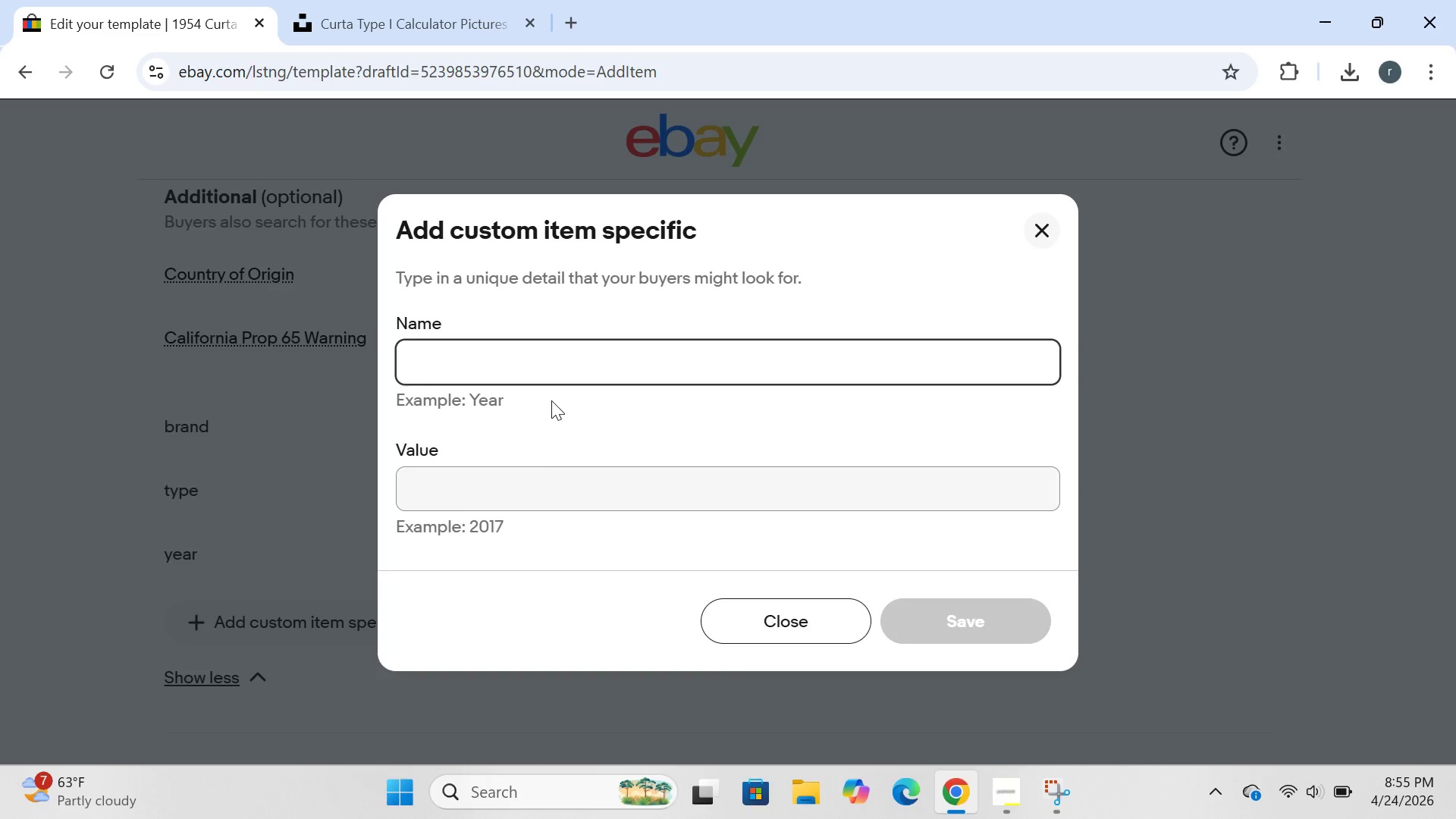 
type(material)
 